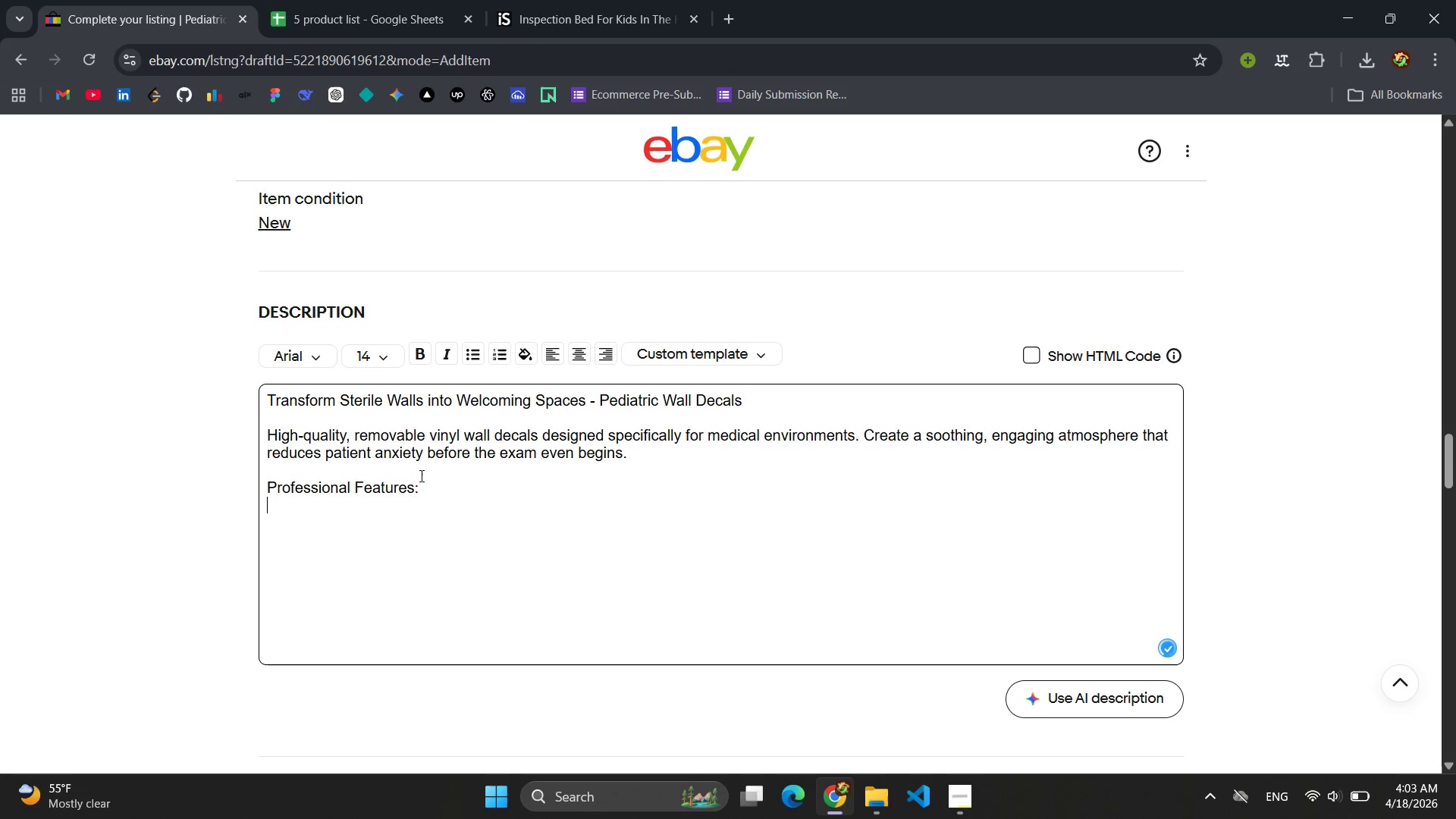 
key(Enter)
 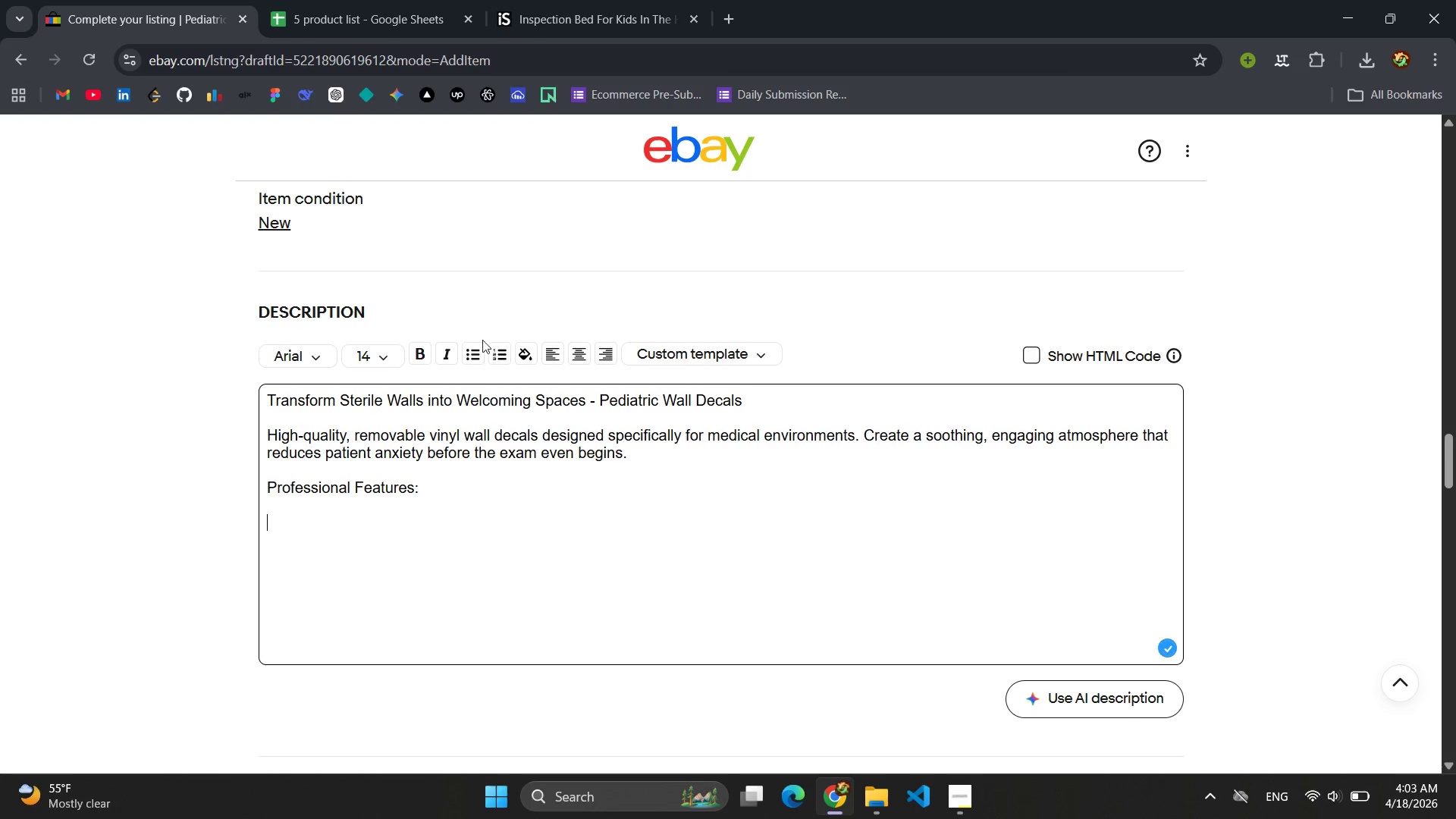 
left_click([482, 353])
 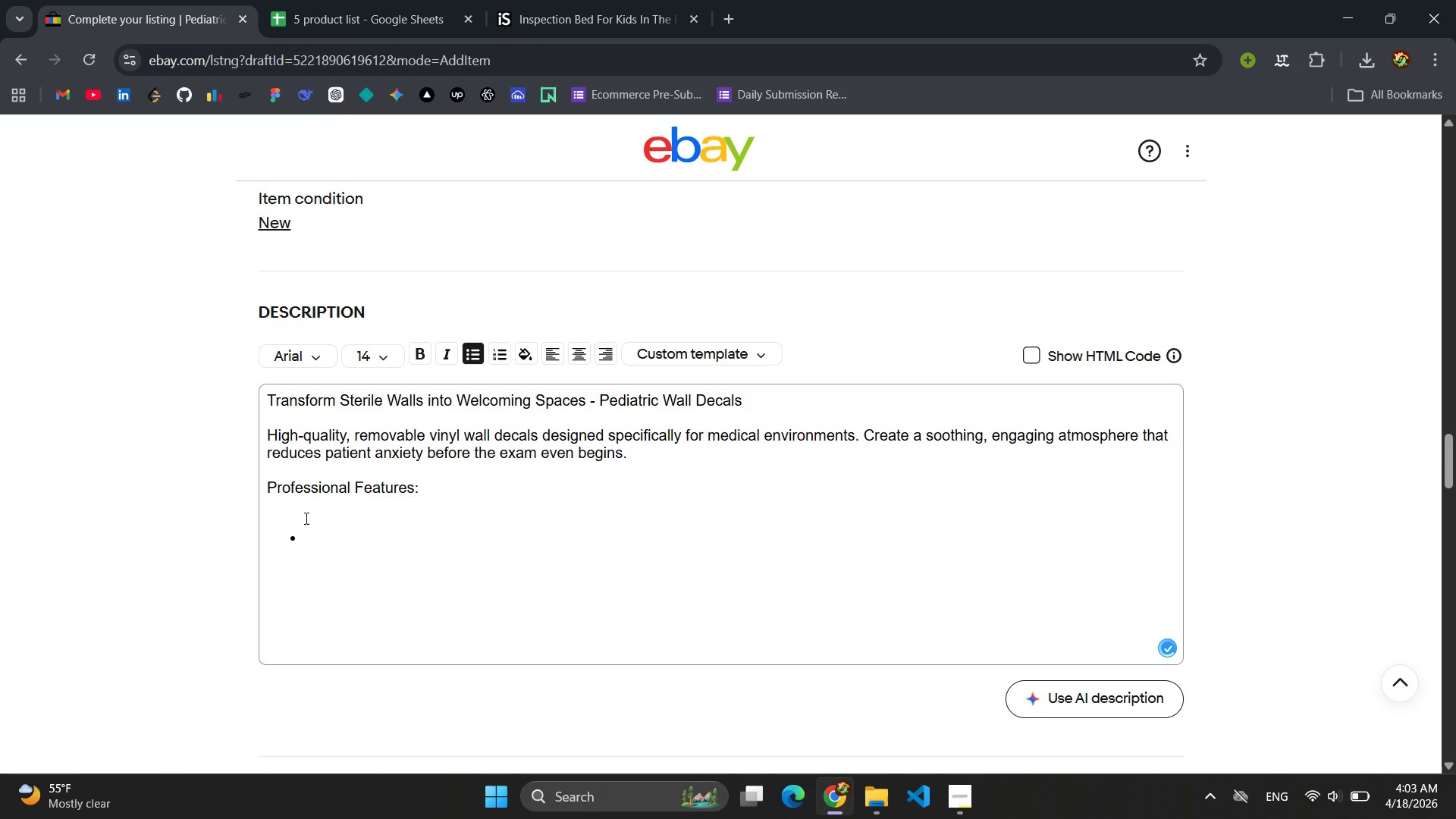 
left_click([297, 518])
 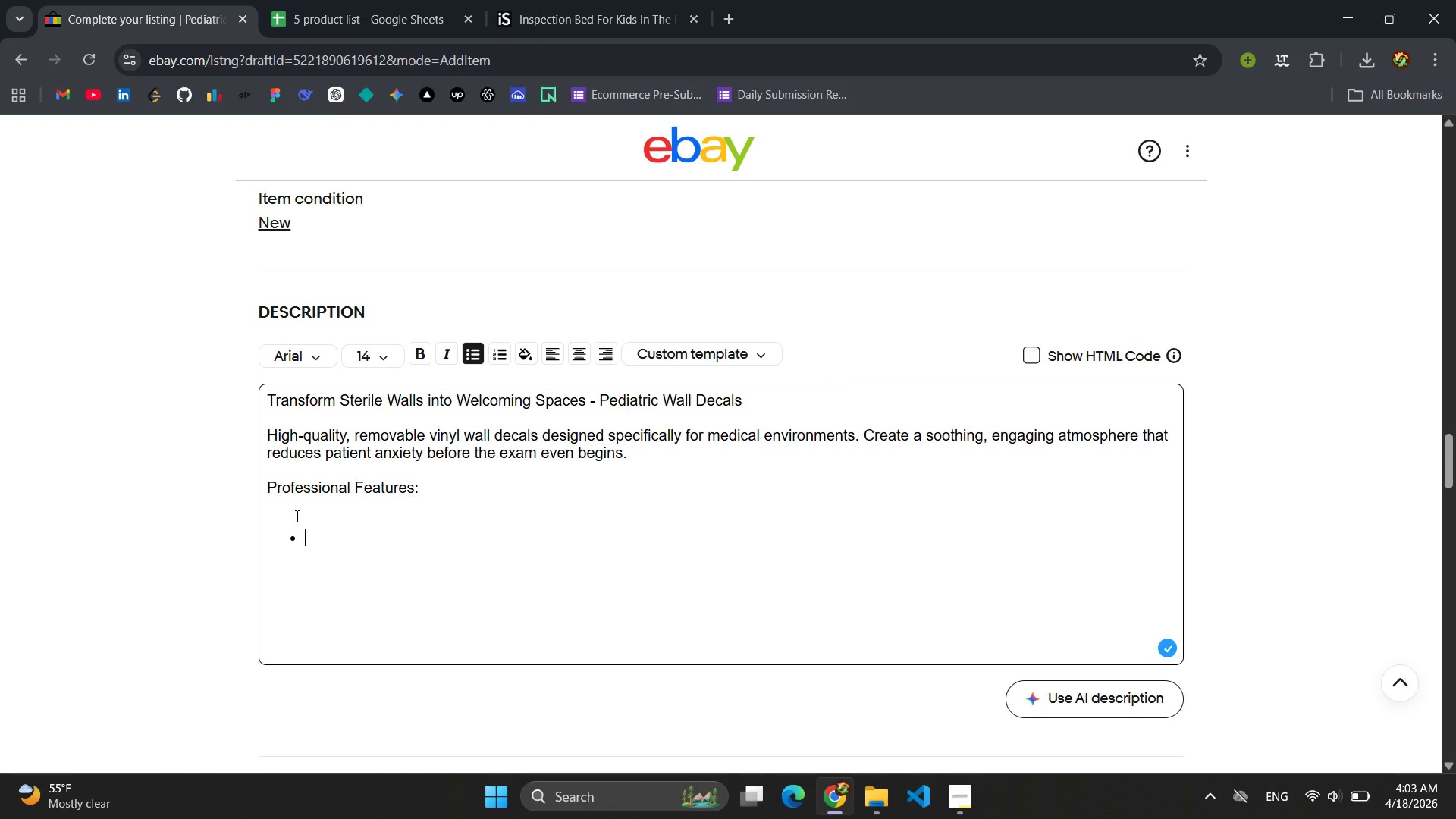 
left_click([282, 513])
 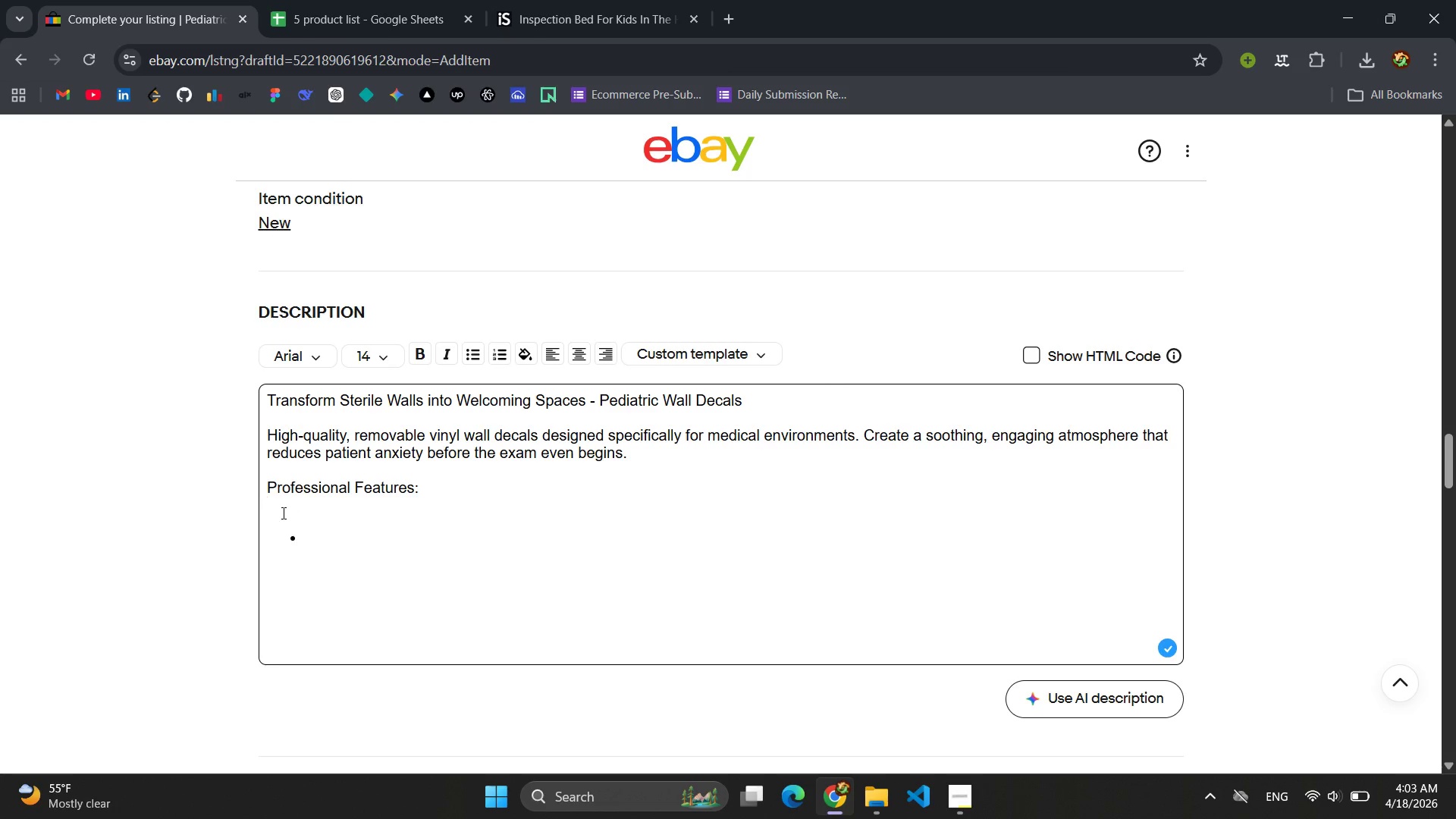 
key(Backspace)
 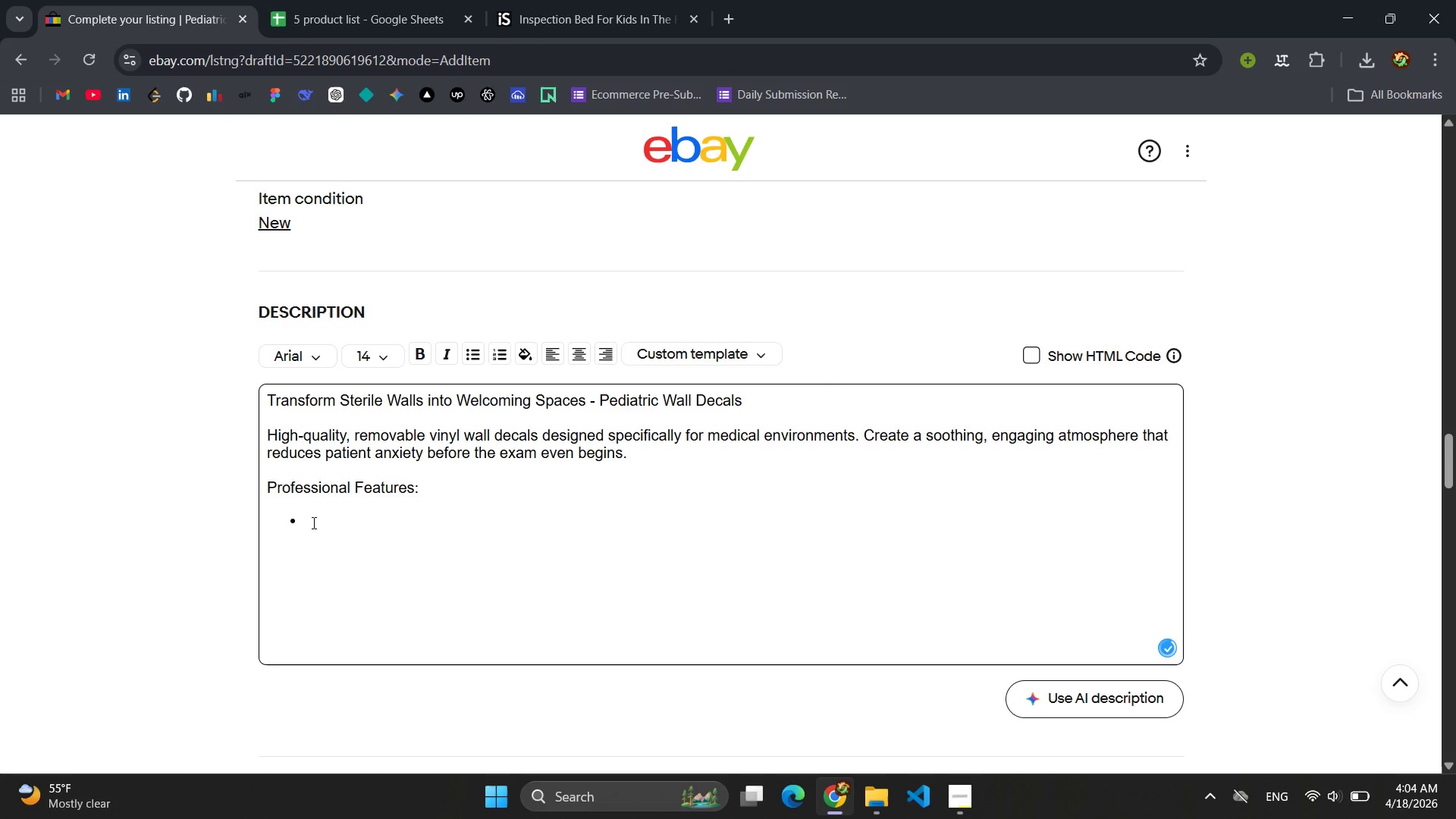 
left_click([319, 525])
 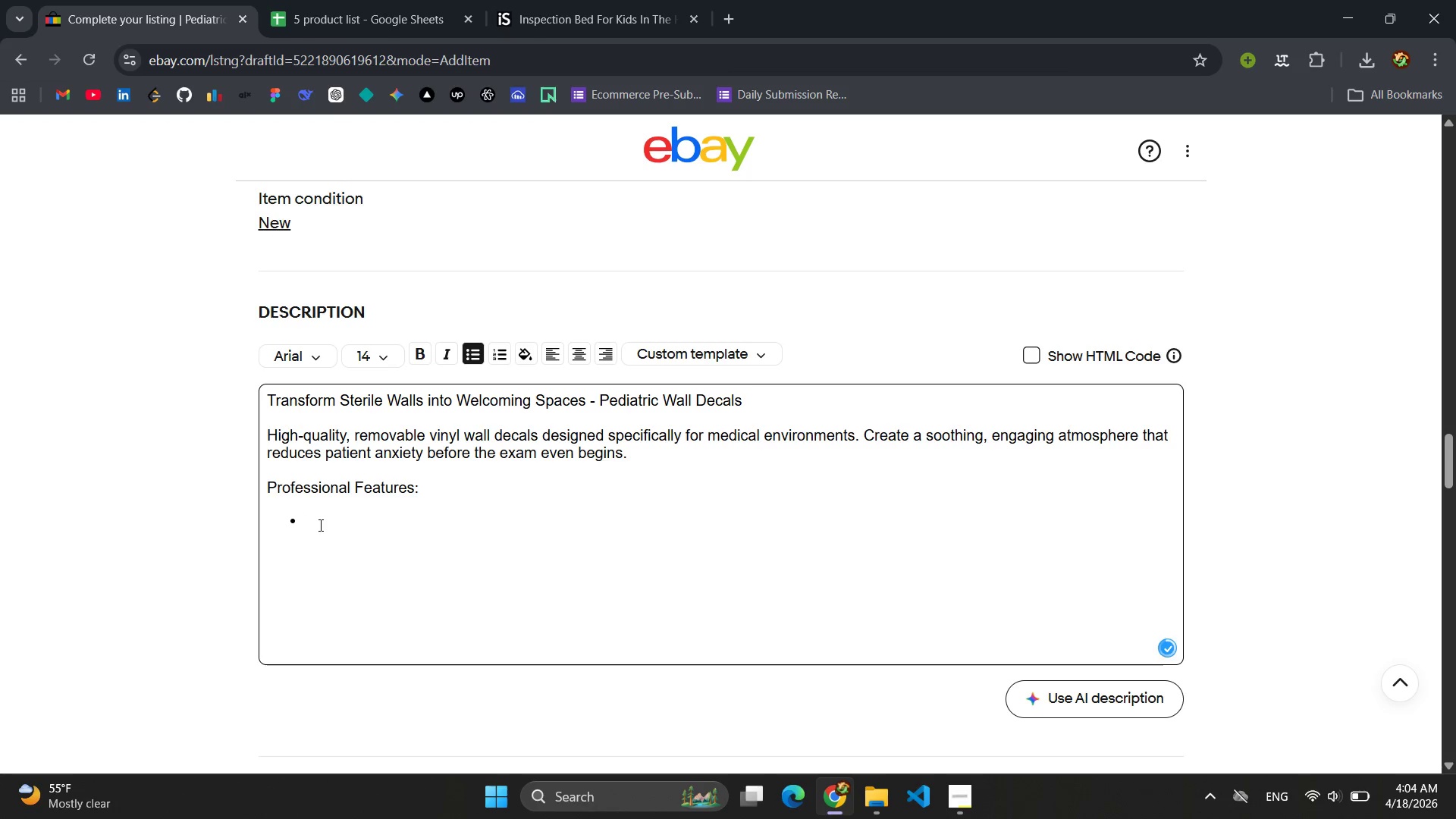 
type(Medical )
key(Backspace)
type(-Grade Vinyl: Durable, wipeable sureface resists common disinfecti)
key(Backspace)
type(ants without fading )
key(Backspace)
type(.)
 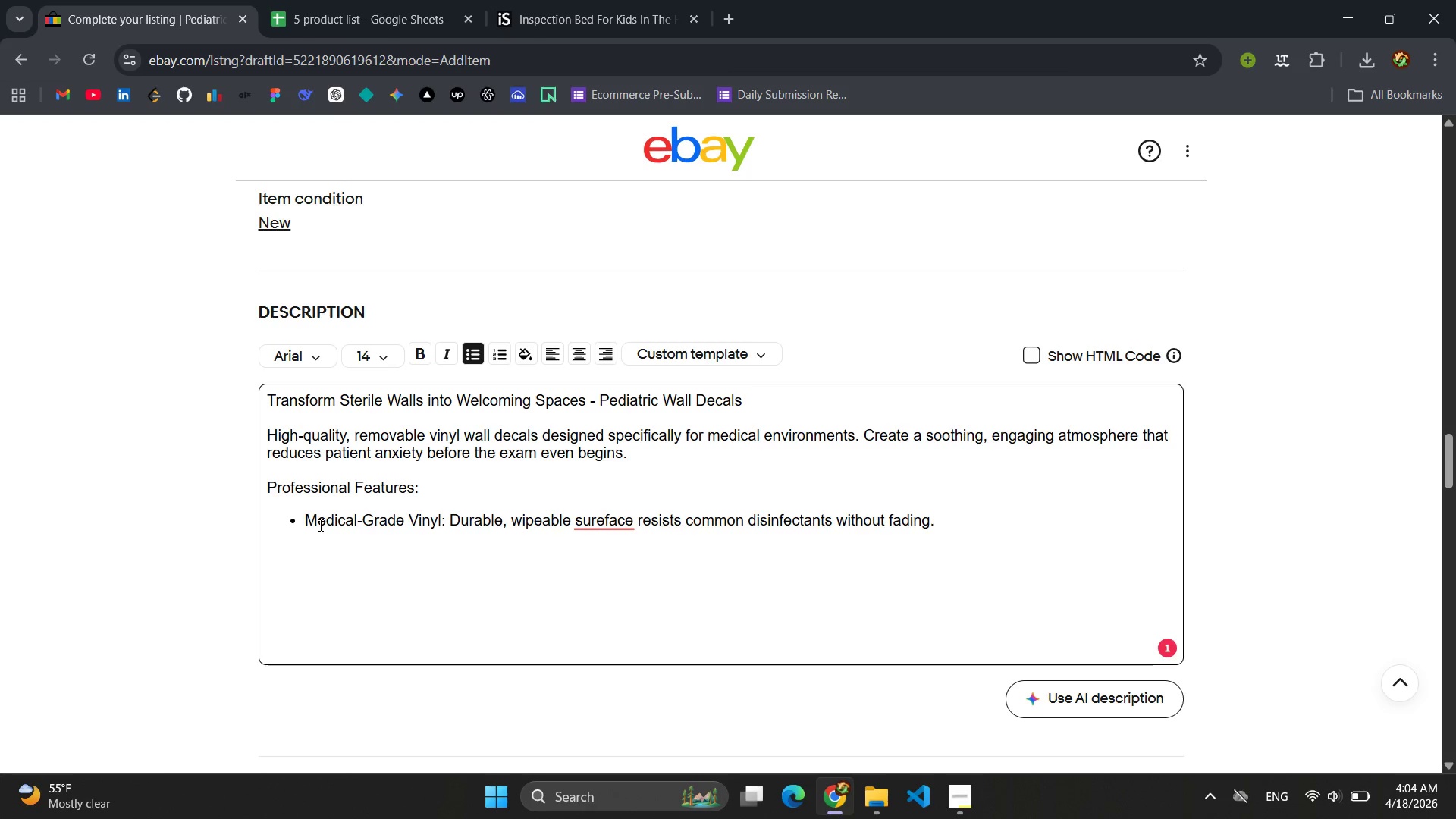 
left_click([605, 523])
 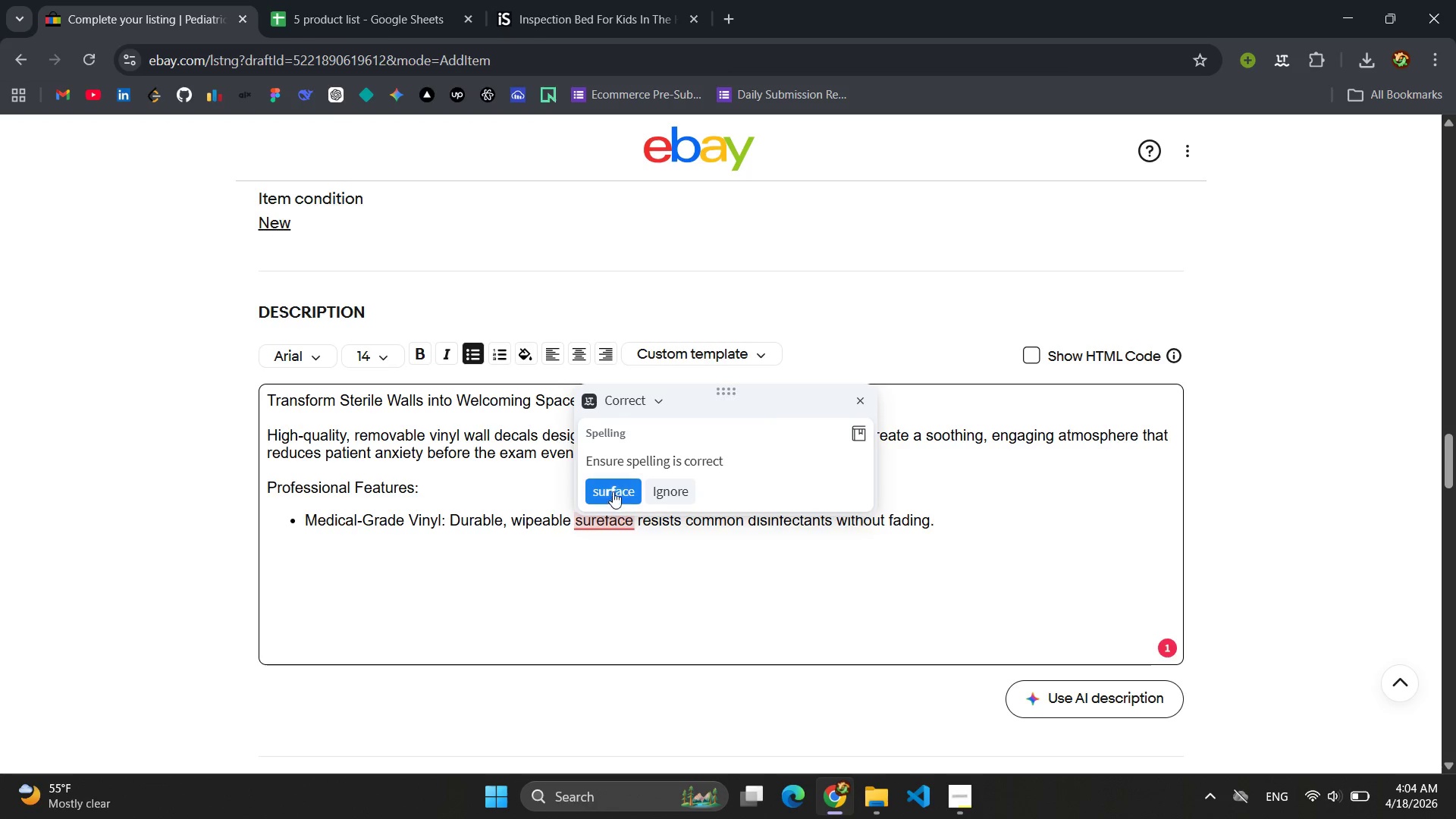 
left_click([613, 485])
 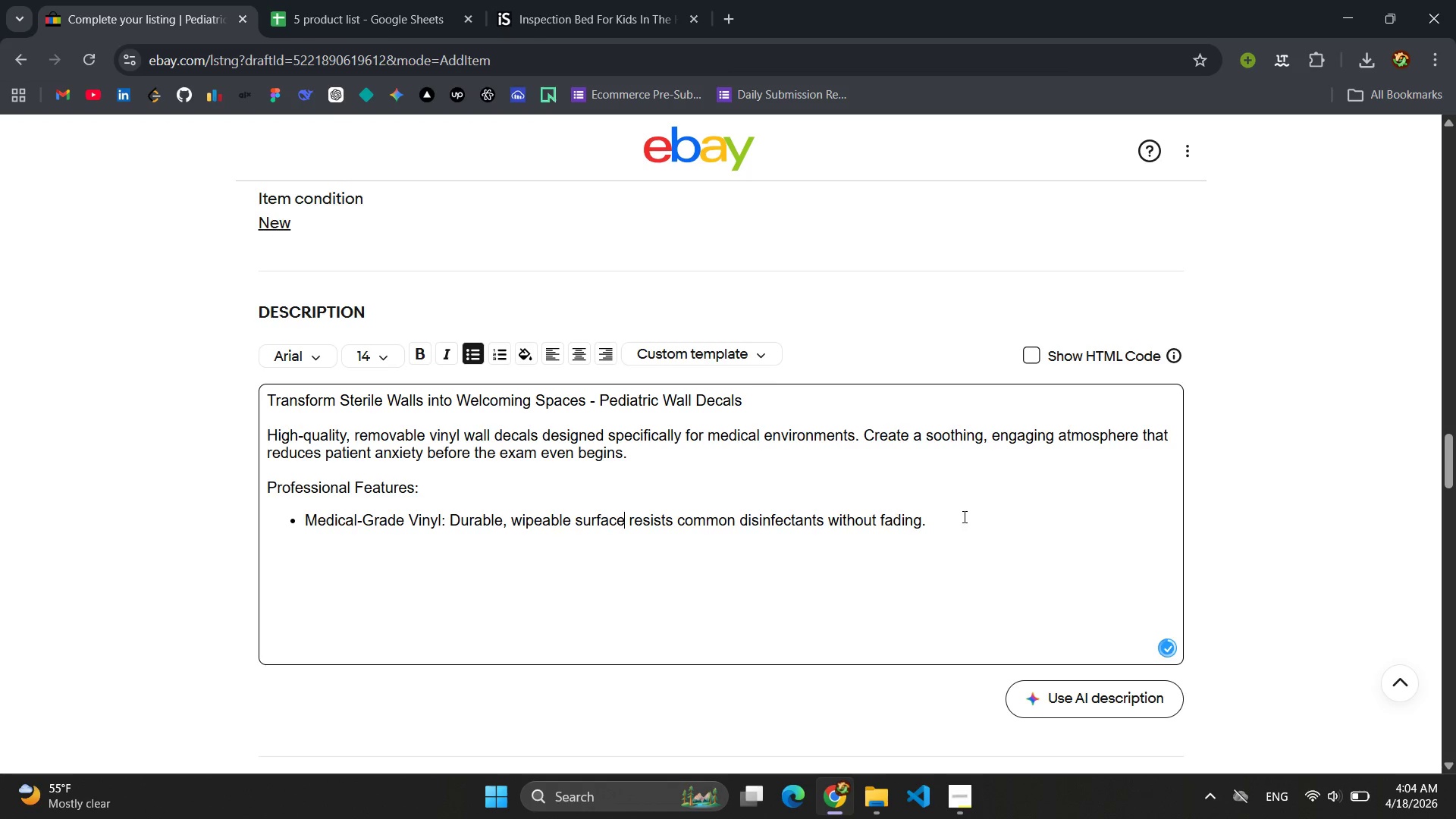 
left_click([963, 516])
 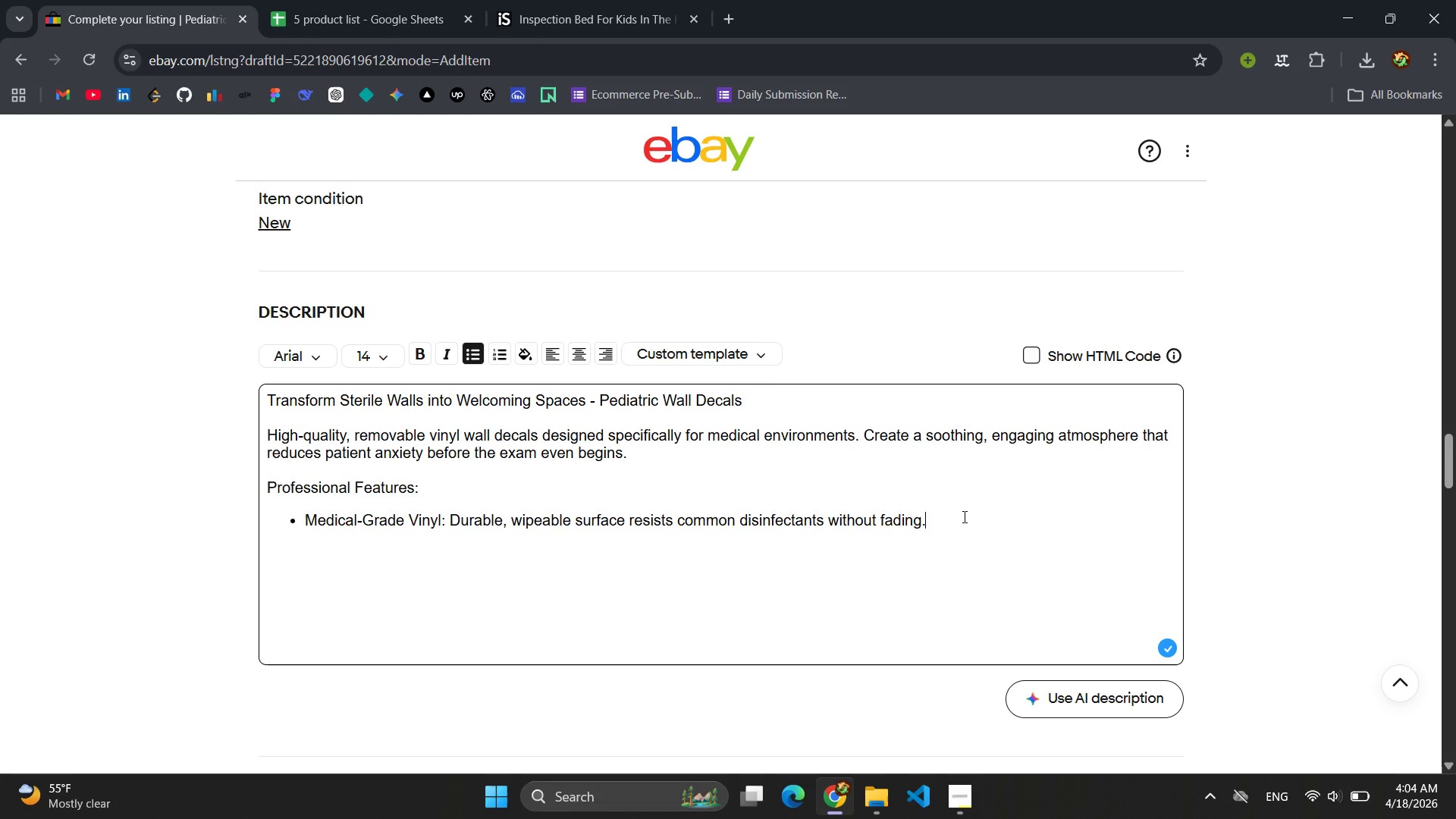 
key(Enter)
 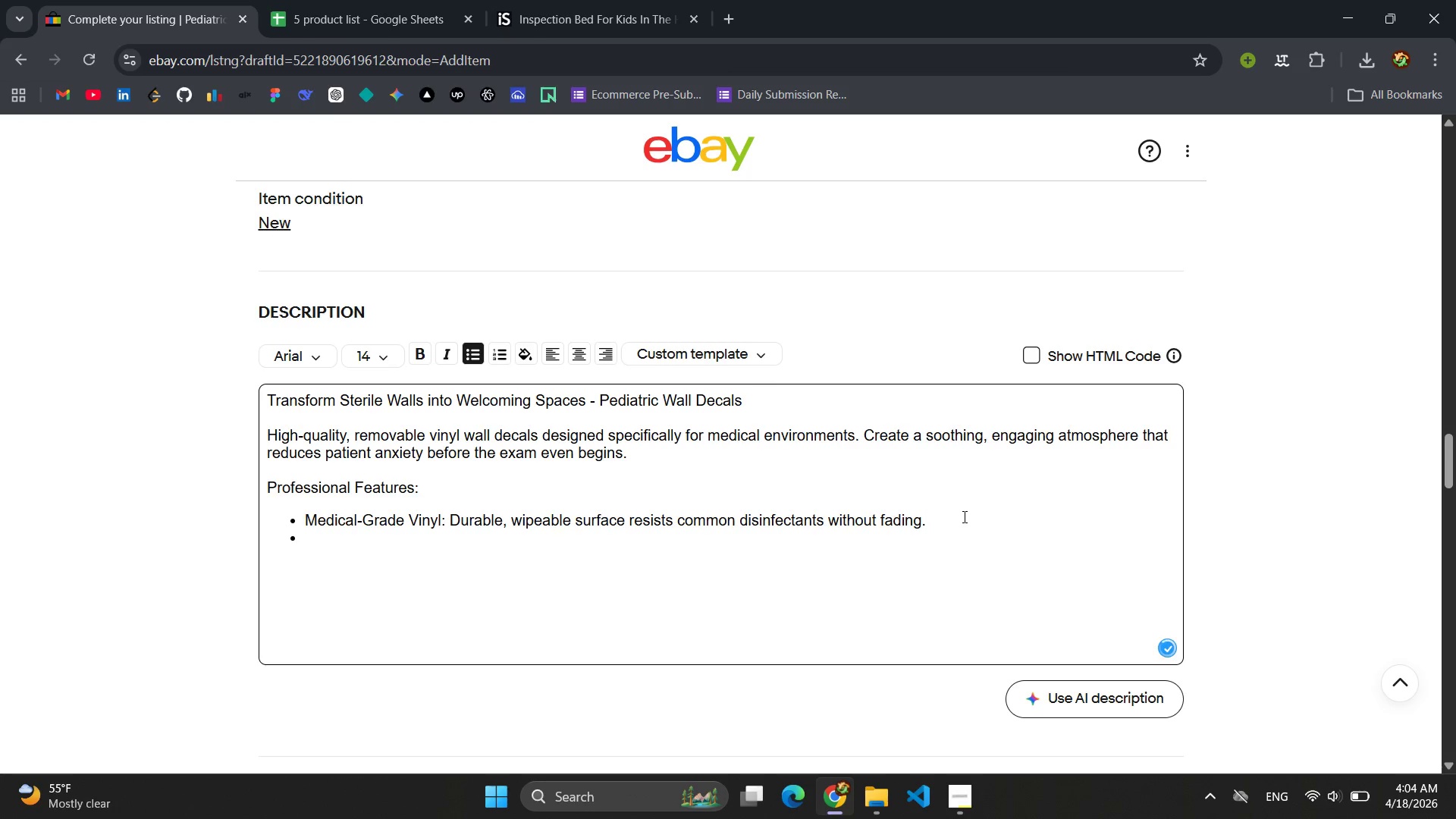 
type(No-Tr)
key(Backspace)
key(Backspace)
key(Backspace)
type(-Trace Removal: Premium lo)
key(Backspace)
type(l)
key(Backspace)
type(ow-tack adhesive removes clearnly)
key(Backspace)
key(Backspace)
key(Backspace)
key(Backspace)
type(nly-ideal for leased clinic spaces.)
 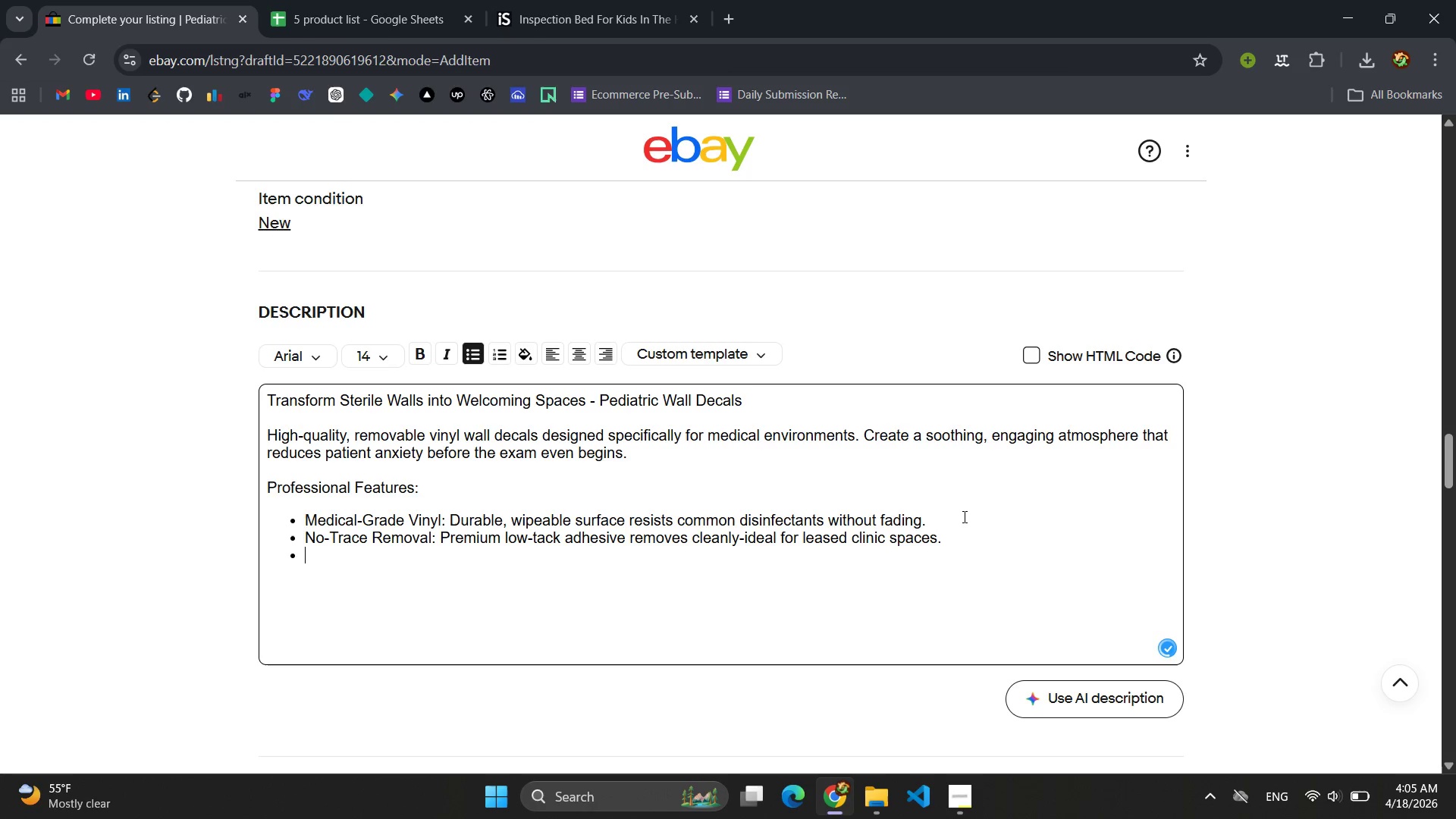 
 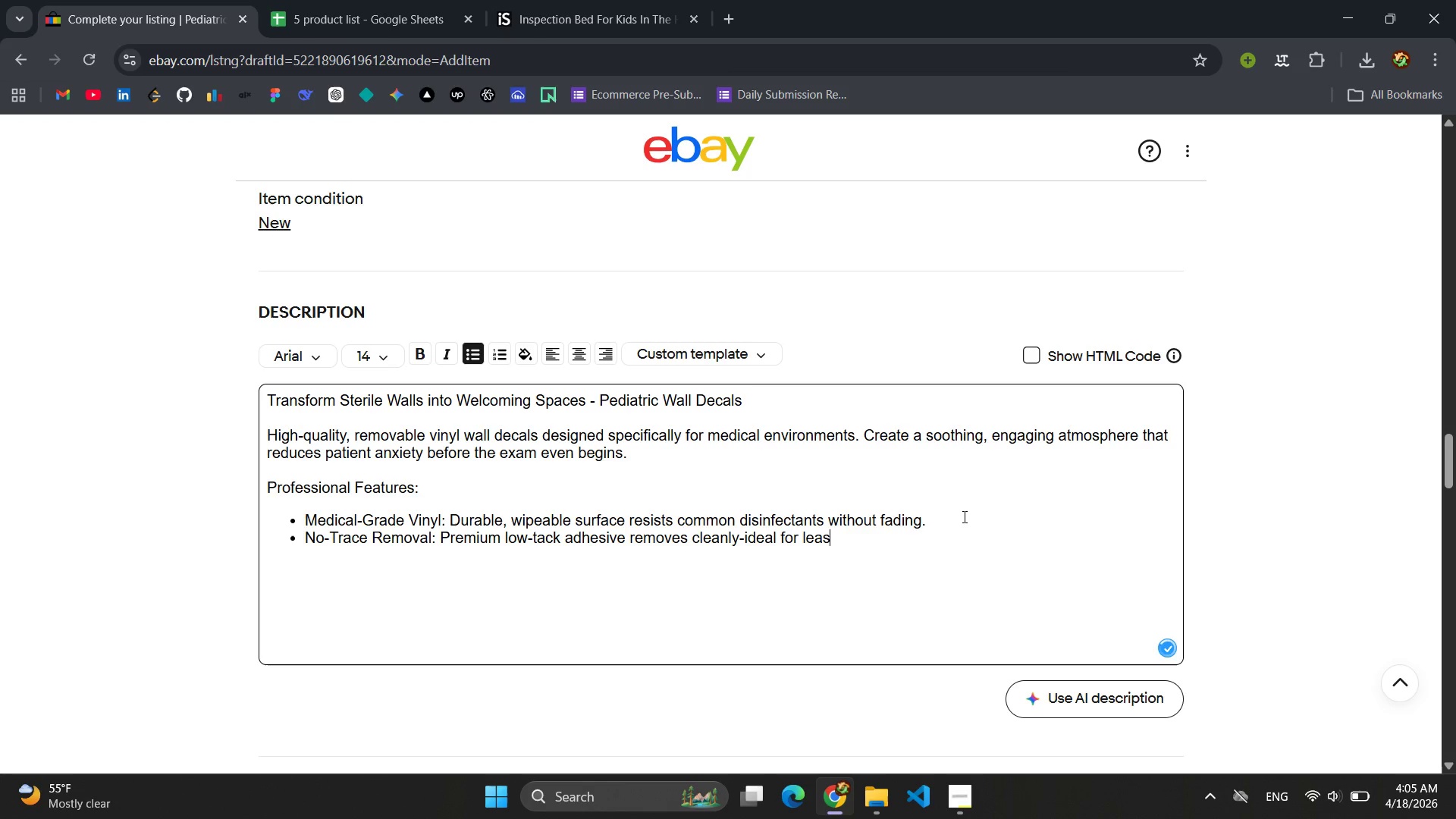 
key(Enter)
 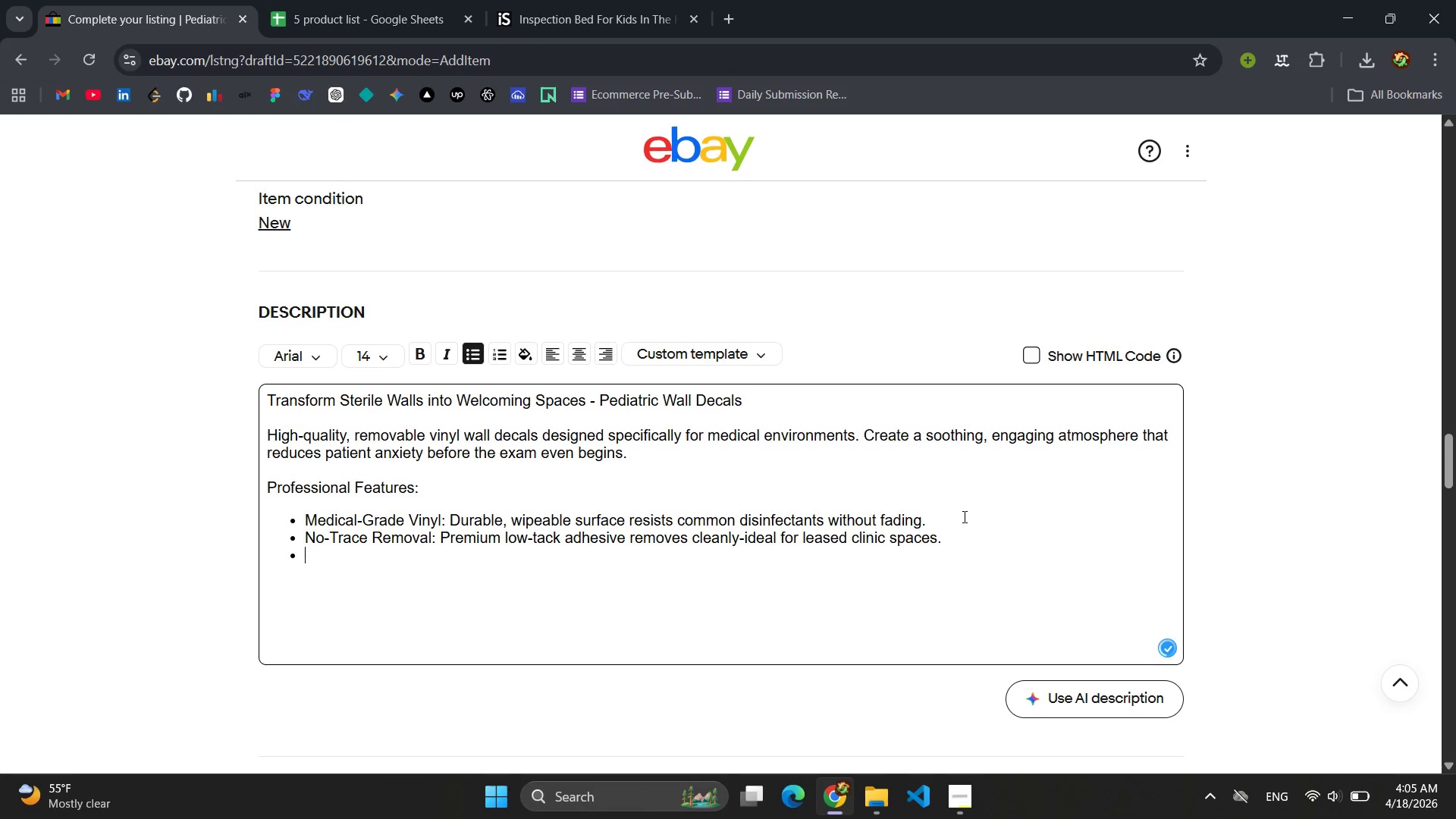 
type(Complete Set: Includes 12-15 individual pice)
key(Backspace)
key(Backspace)
type(eces (animals, foliage, co)
key(Backspace)
type(louds) for )
 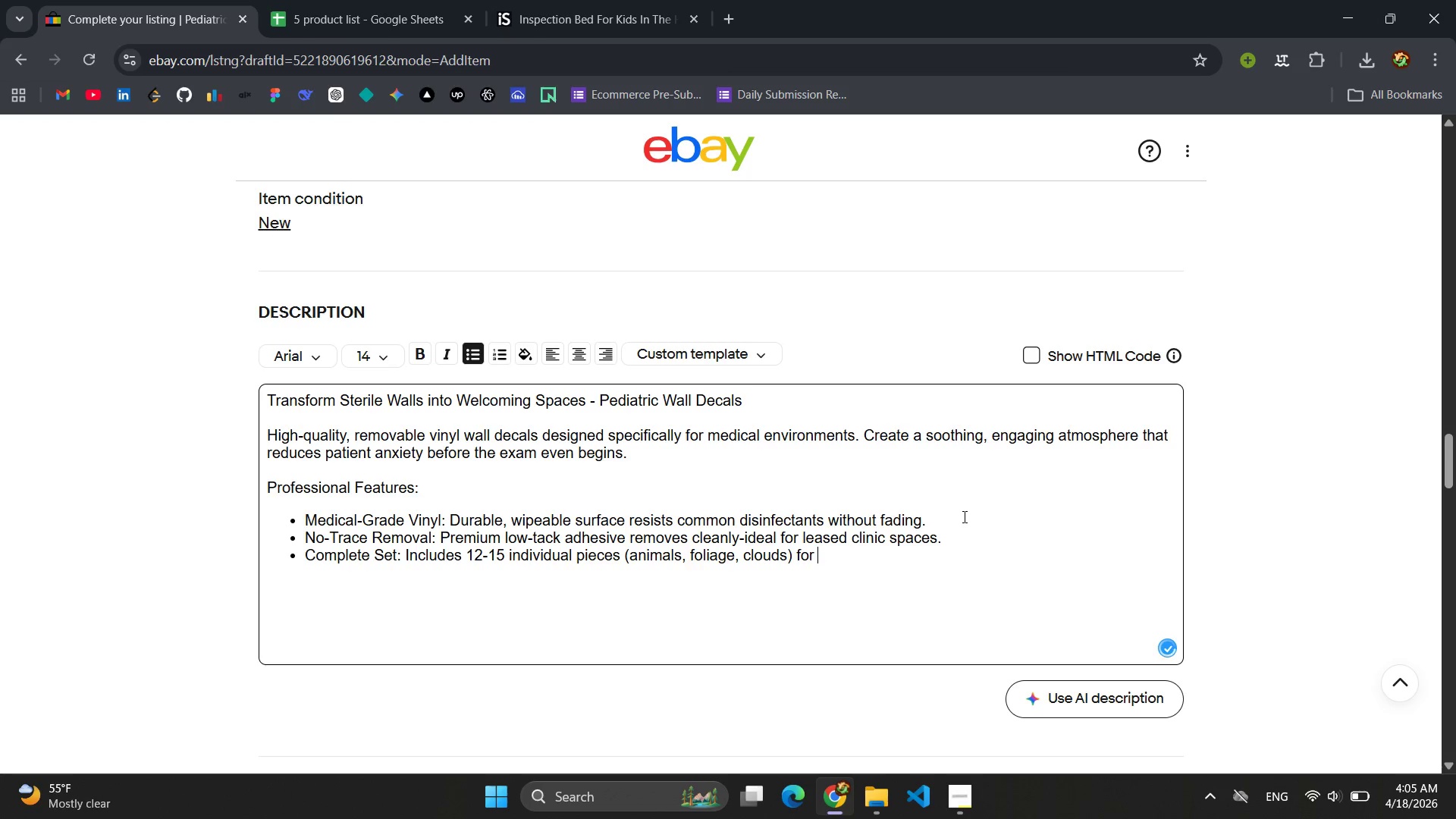 
type(custom arrange)
 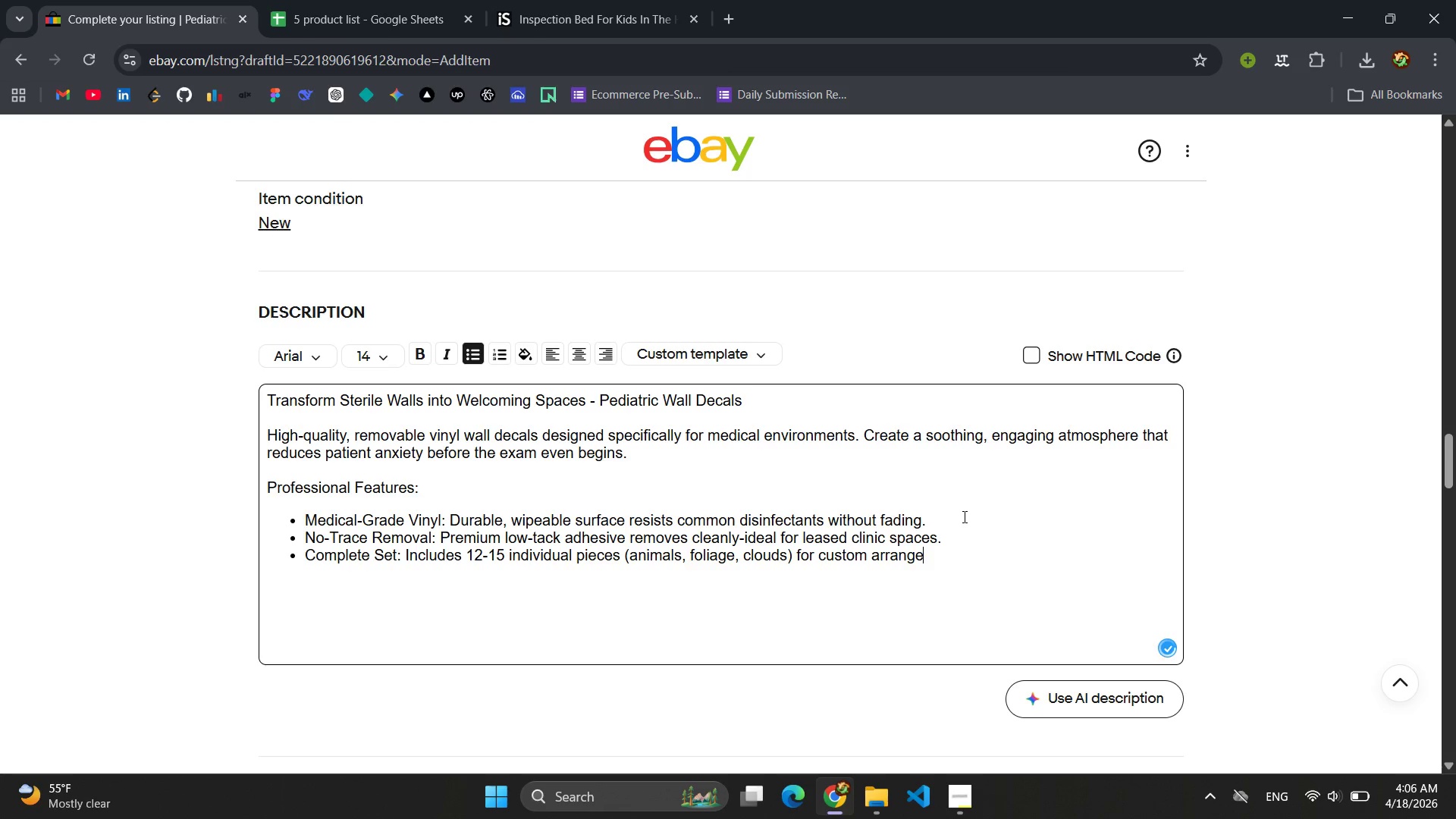 
type(ment.)
 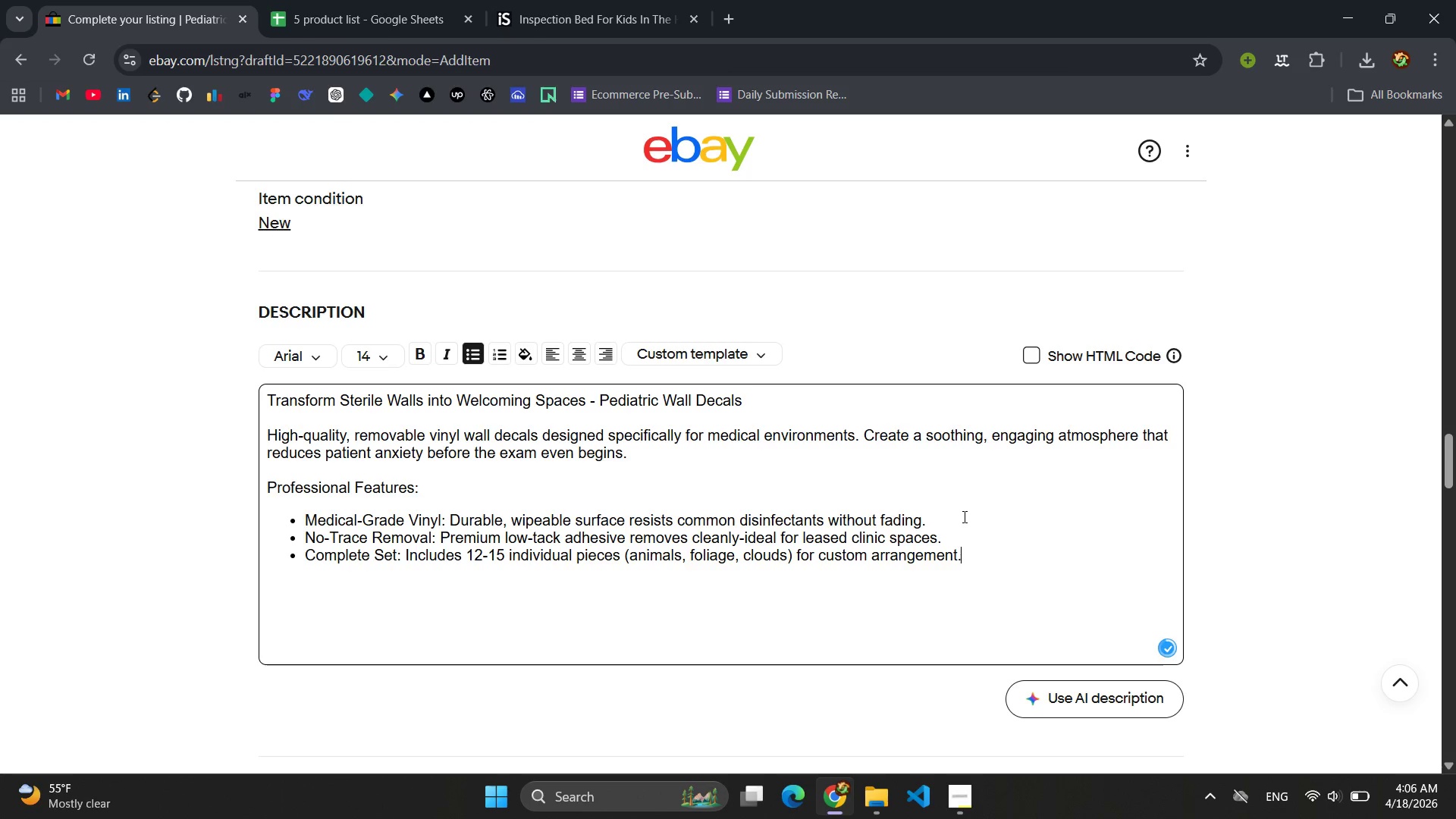 
key(Enter)
 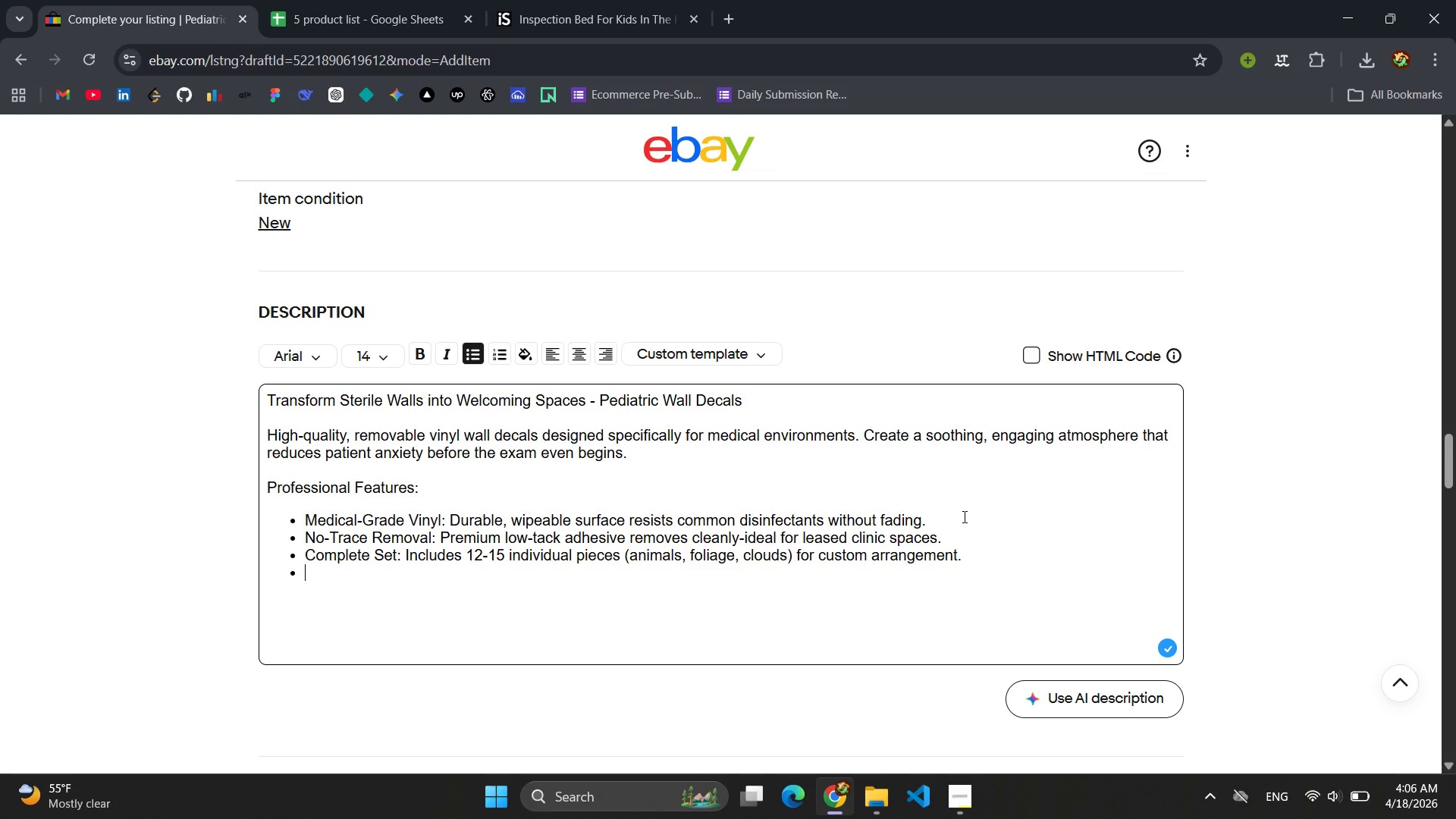 
type(Matte Finish: Eliminates glare from overhead lighting or camera flase )
key(Backspace)
key(Backspace)
key(Backspace)
type(shes )
key(Backspace)
type(.)
 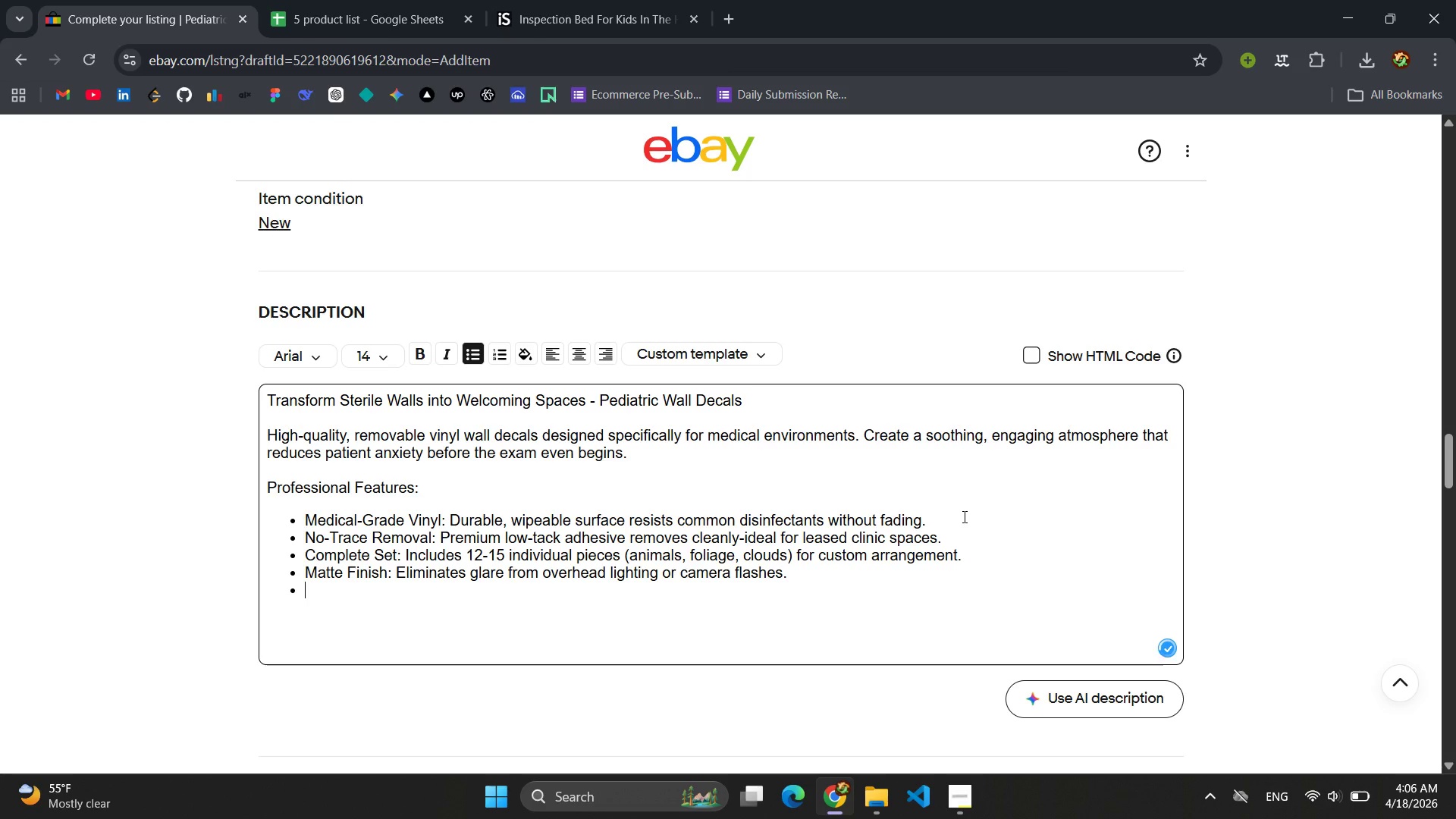 
 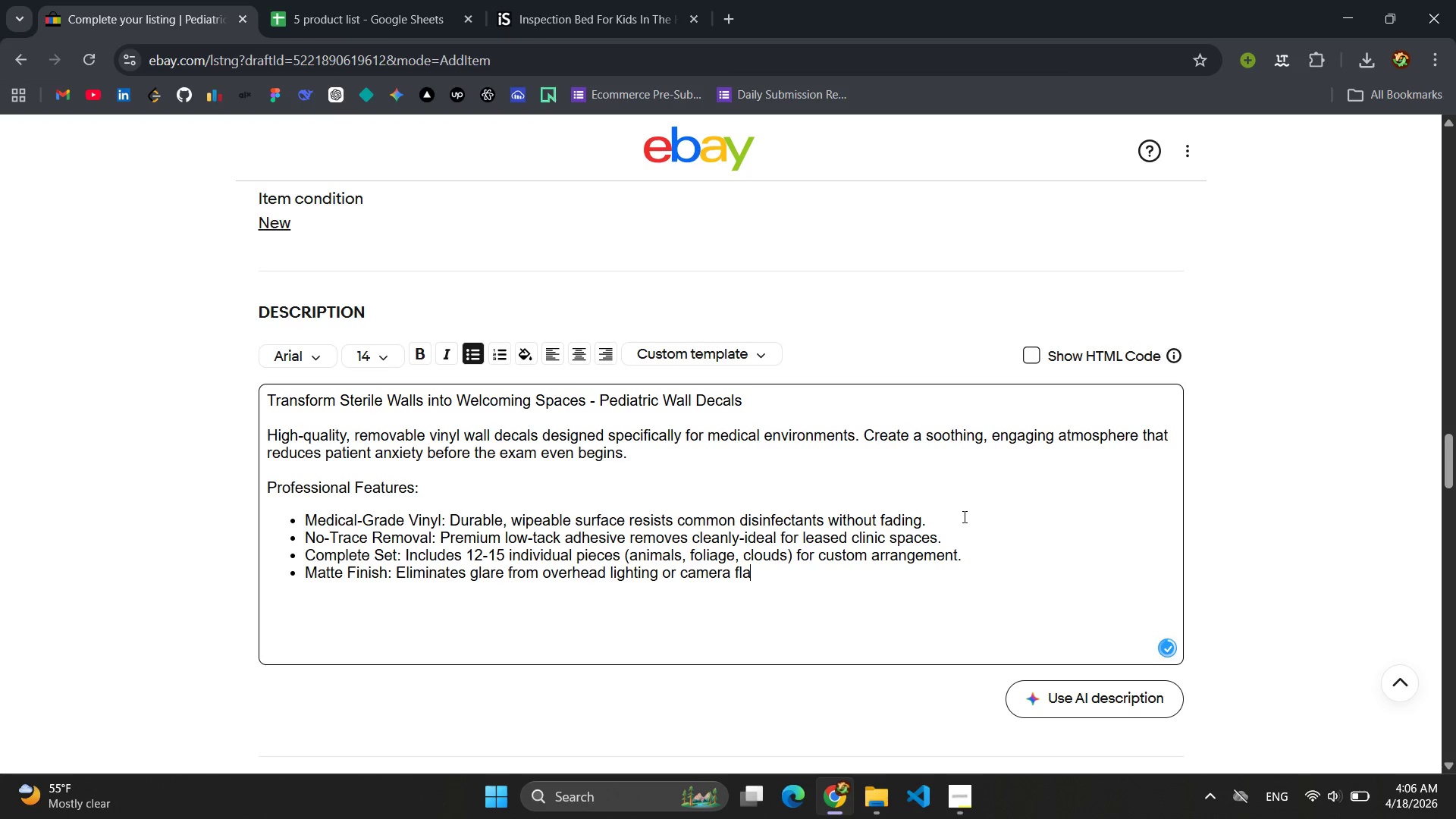 
key(Enter)
 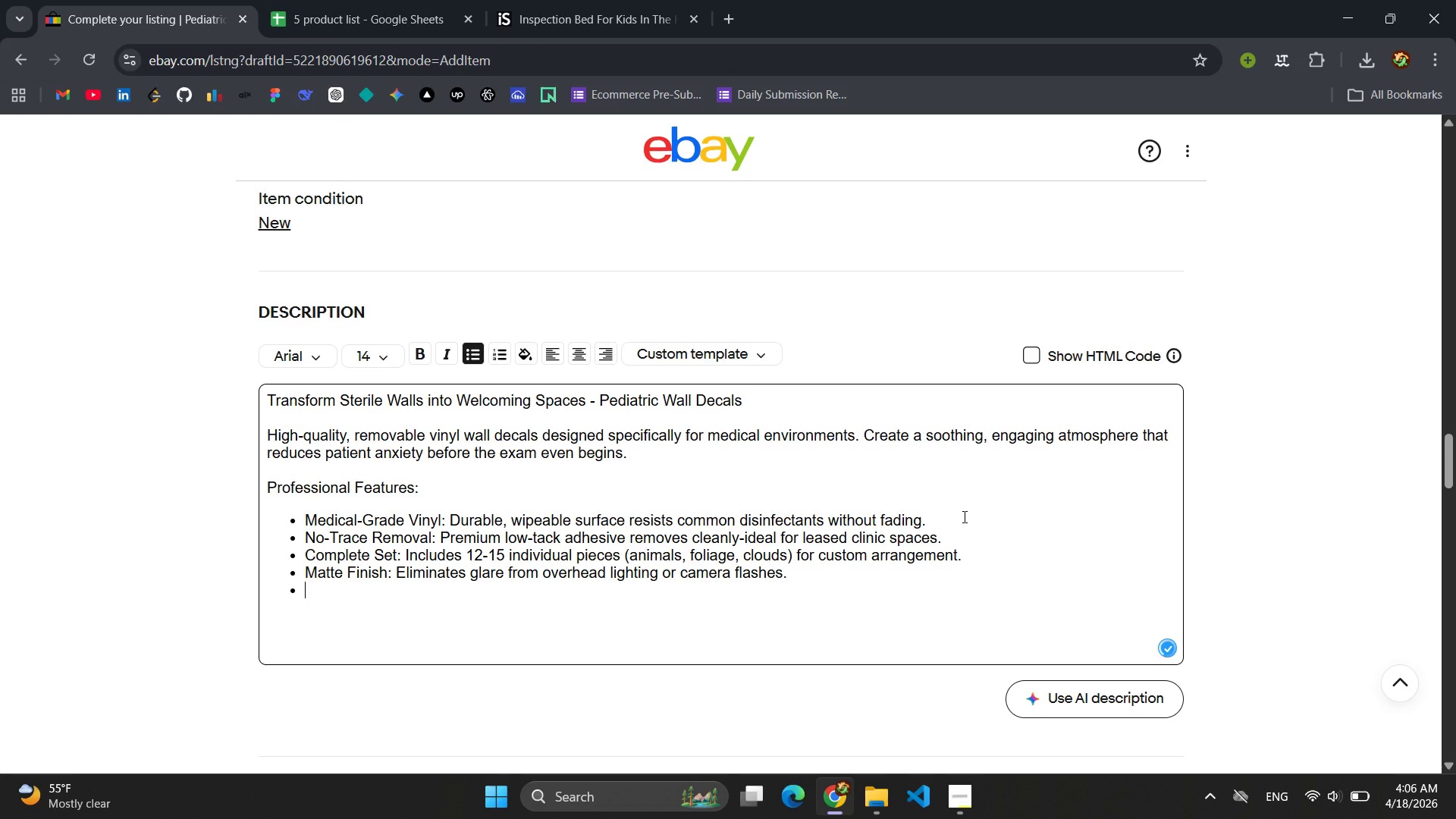 
key(Enter)
 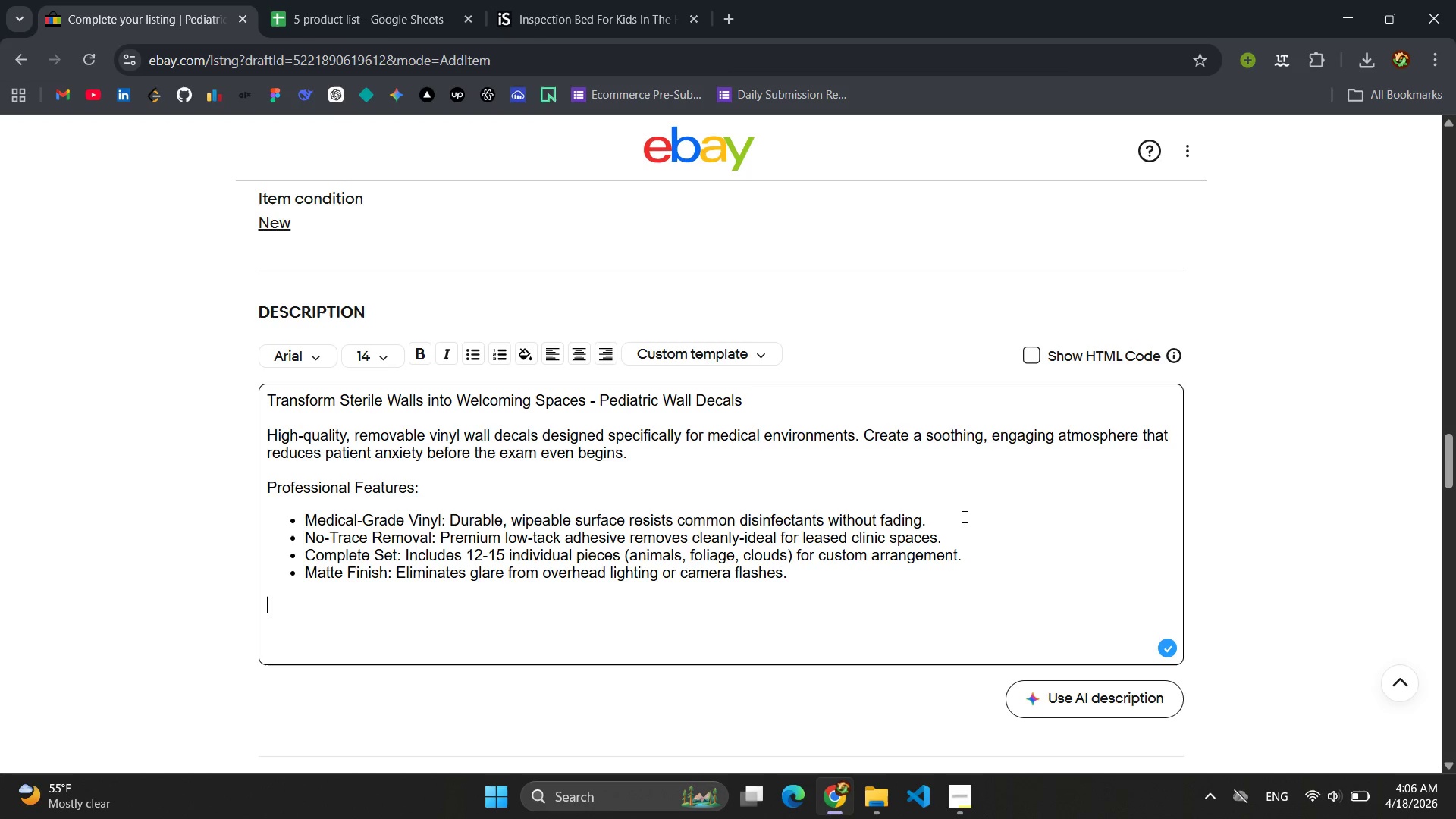 
type(Ie)
key(Backspace)
type(deal Location s)
key(Backspace)
key(Backspace)
type(s: Exam Rooms, Waiting Areas, Vaccination Statins, Hallway Corridors )
key(Backspace)
type(.)
 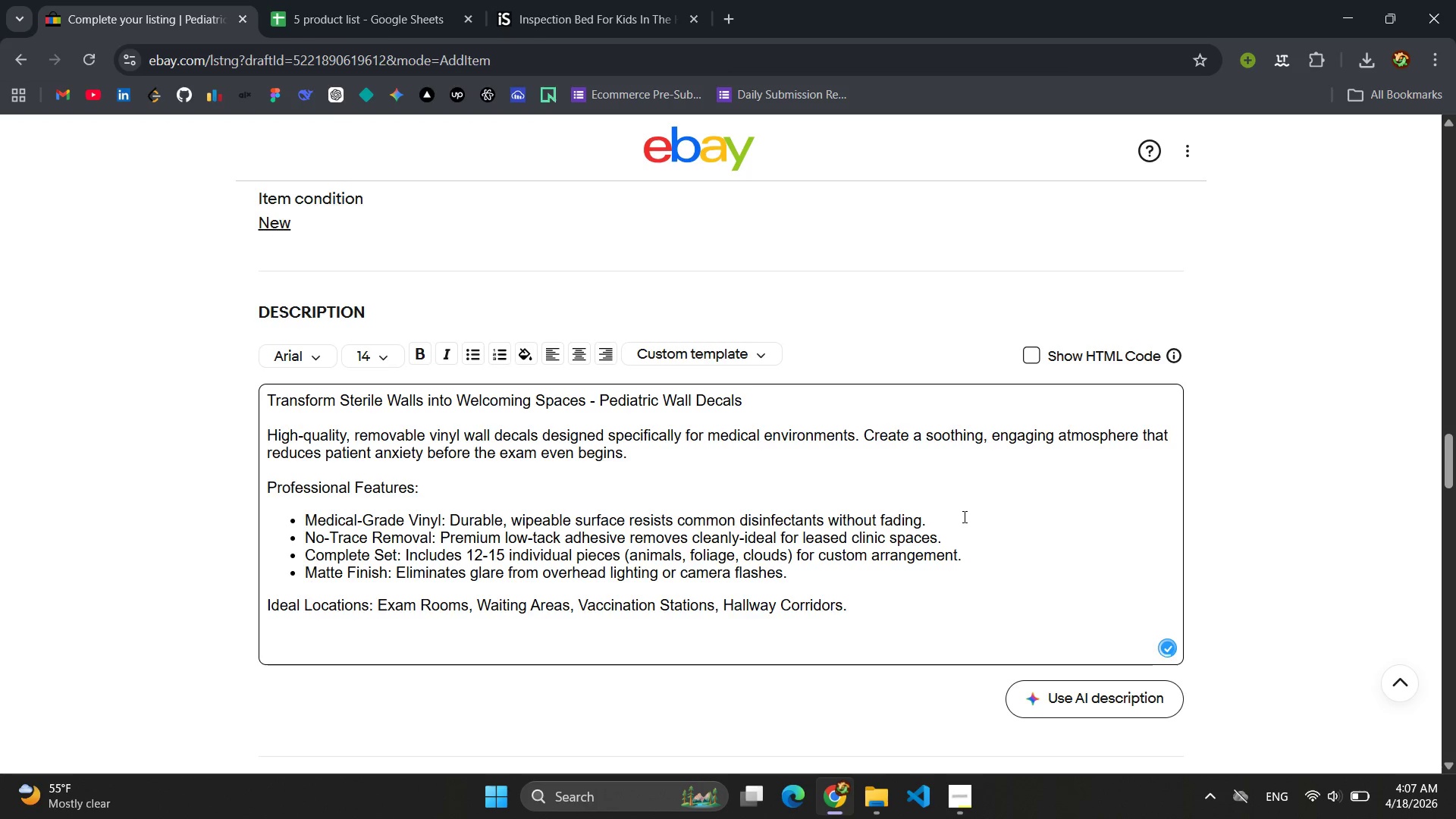 
key(Enter)
 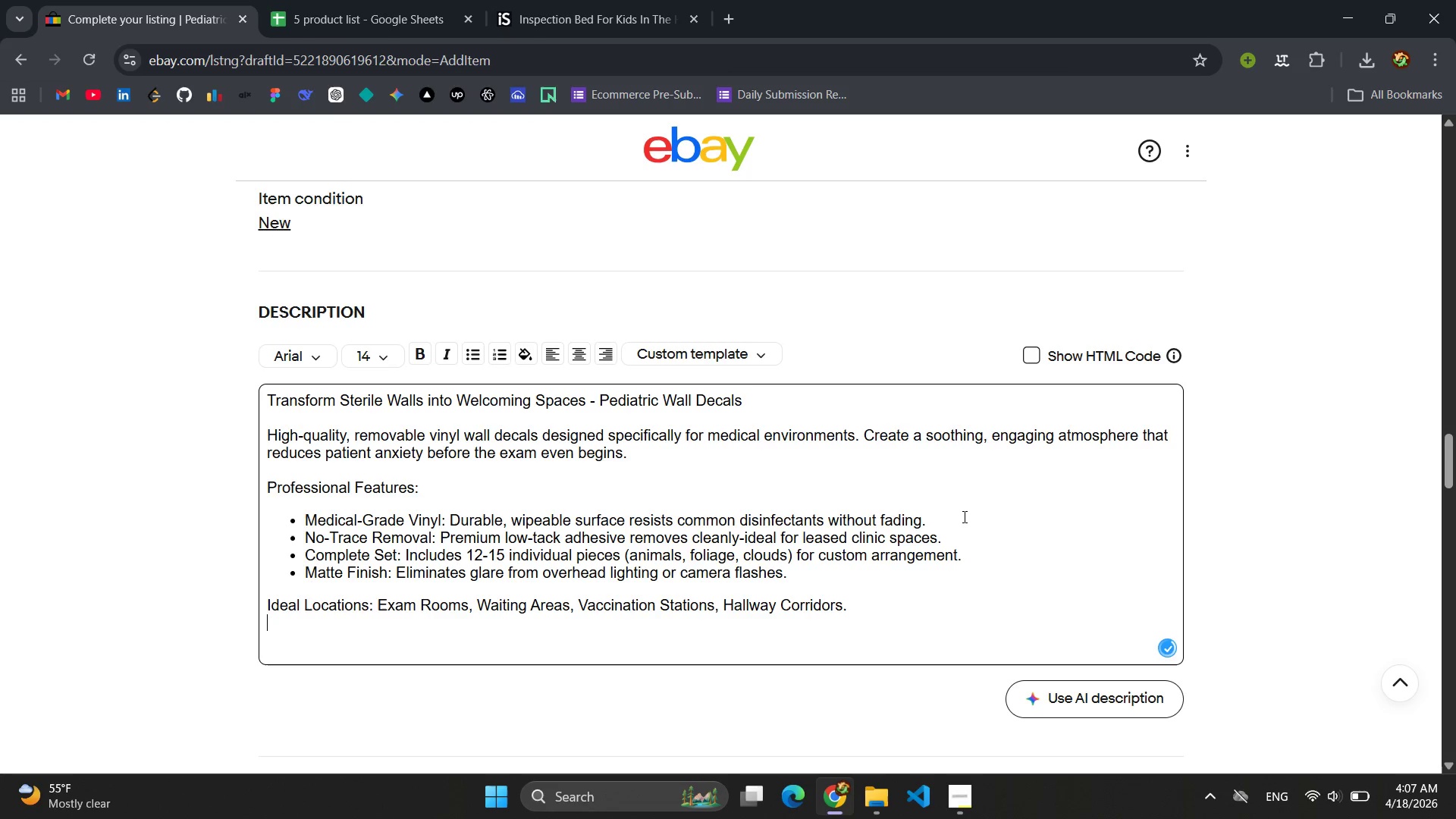 
key(Enter)
 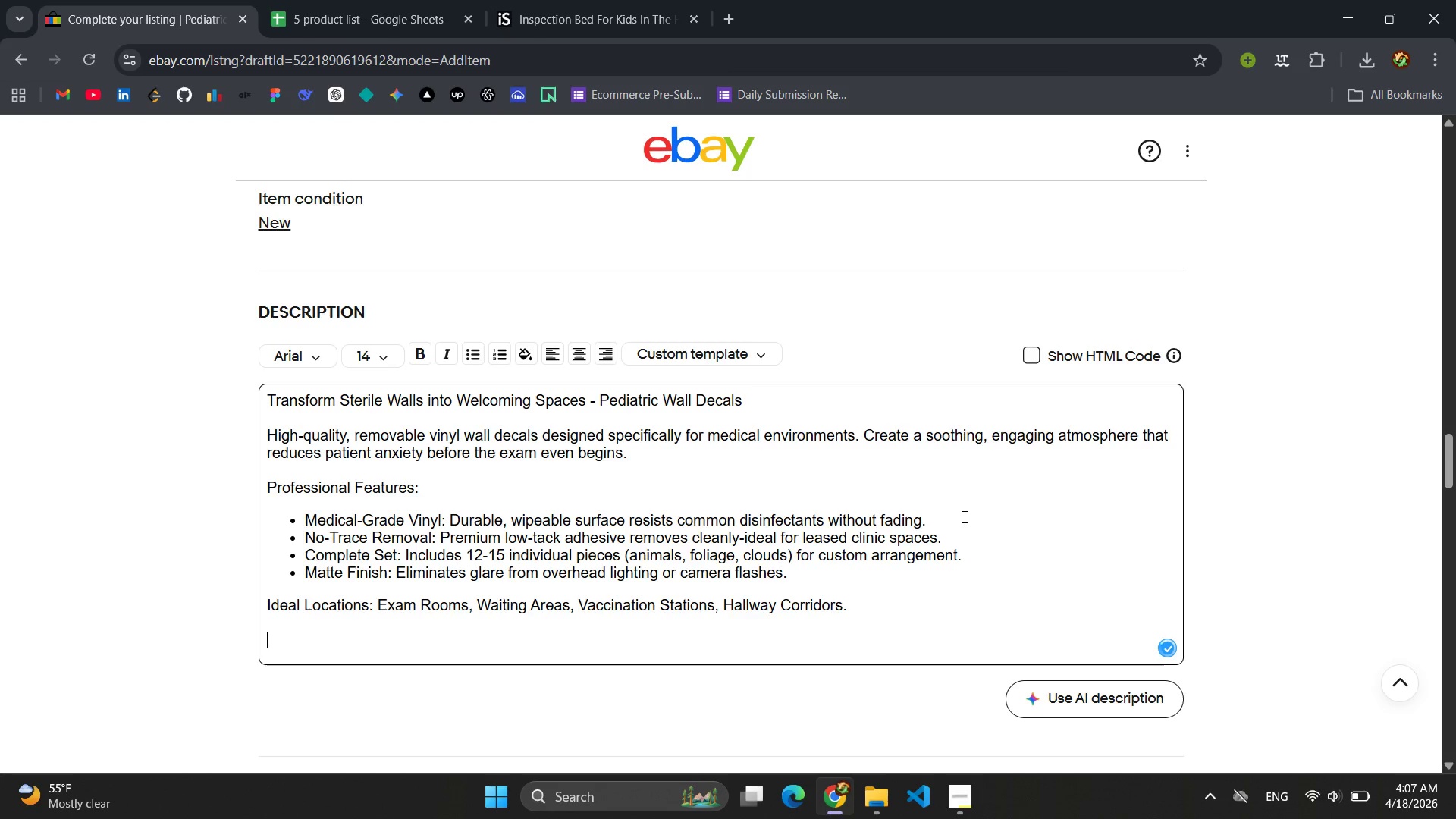 
type(Str)
key(Backspace)
type(arlight Medical Supply - Designing c)
key(Backspace)
type(Cl)
key(Backspace)
type(almer Heall)
key(Backspace)
type(ther)
key(Backspace)
key(Backspace)
key(Backspace)
type(h )
key(Backspace)
type(care Environments )
key(Backspace)
type(.)
 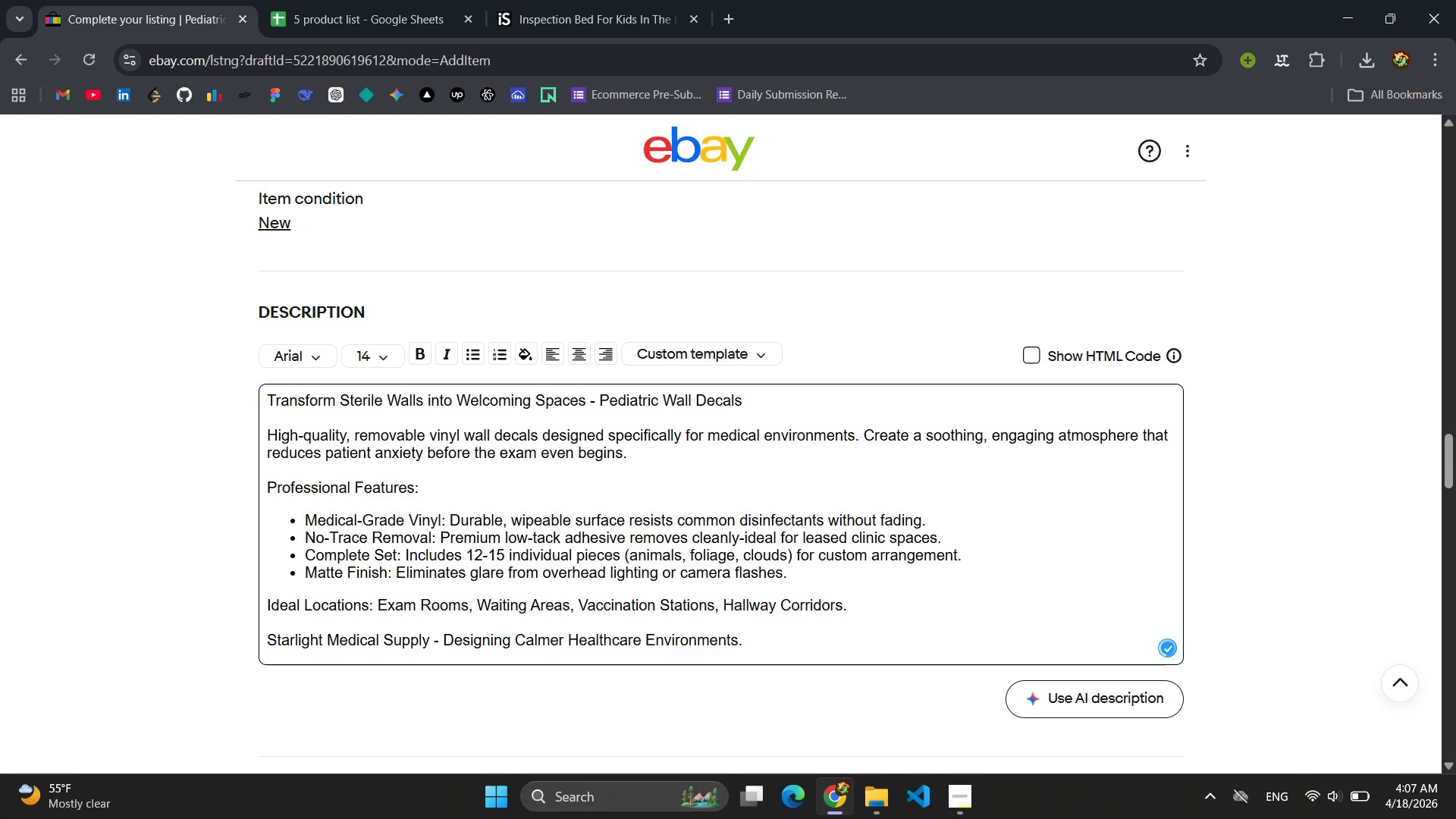 
scroll: coordinate [695, 455], scroll_direction: up, amount: 3.0
 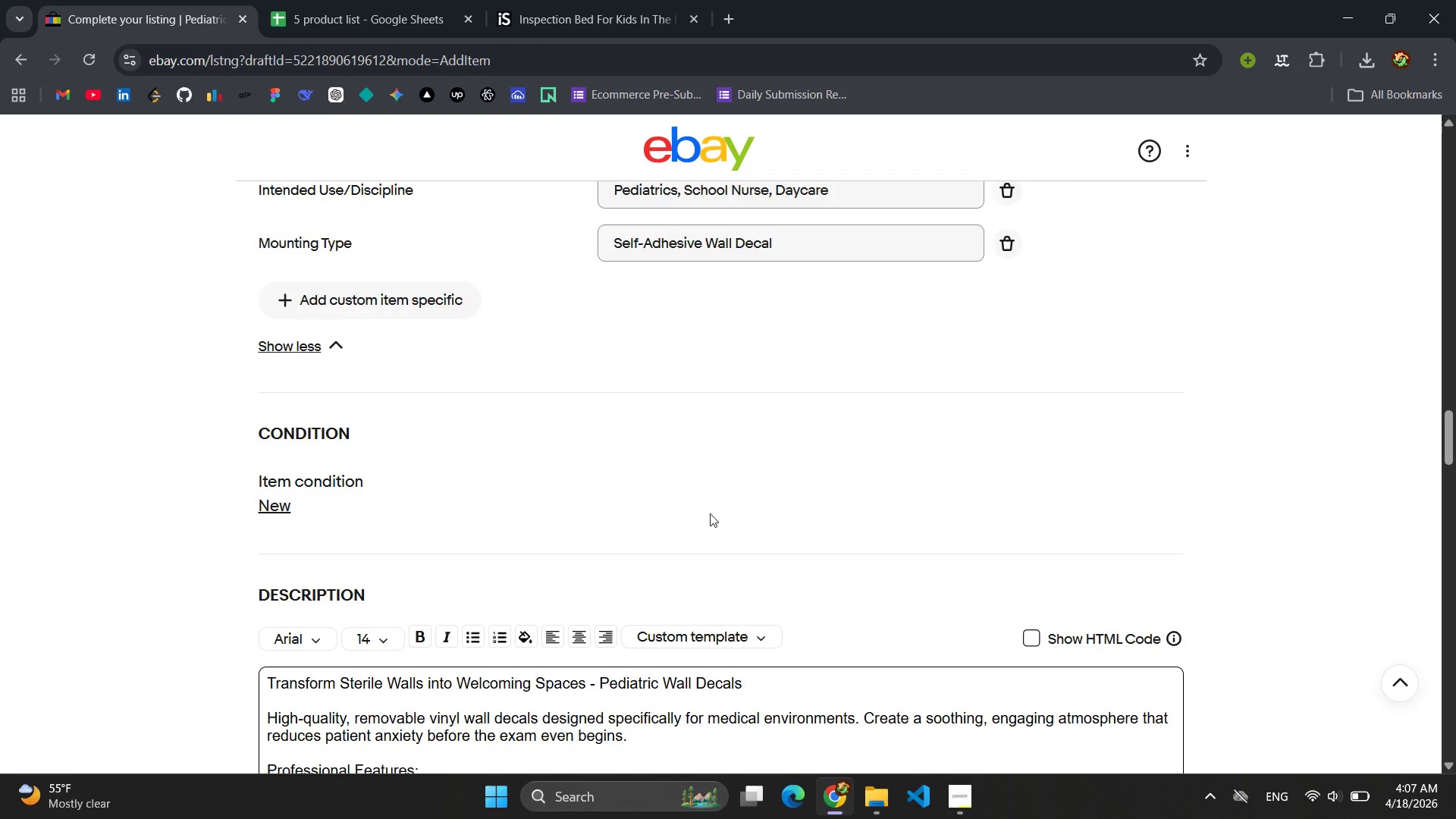 
scroll: coordinate [710, 513], scroll_direction: down, amount: 1.0
 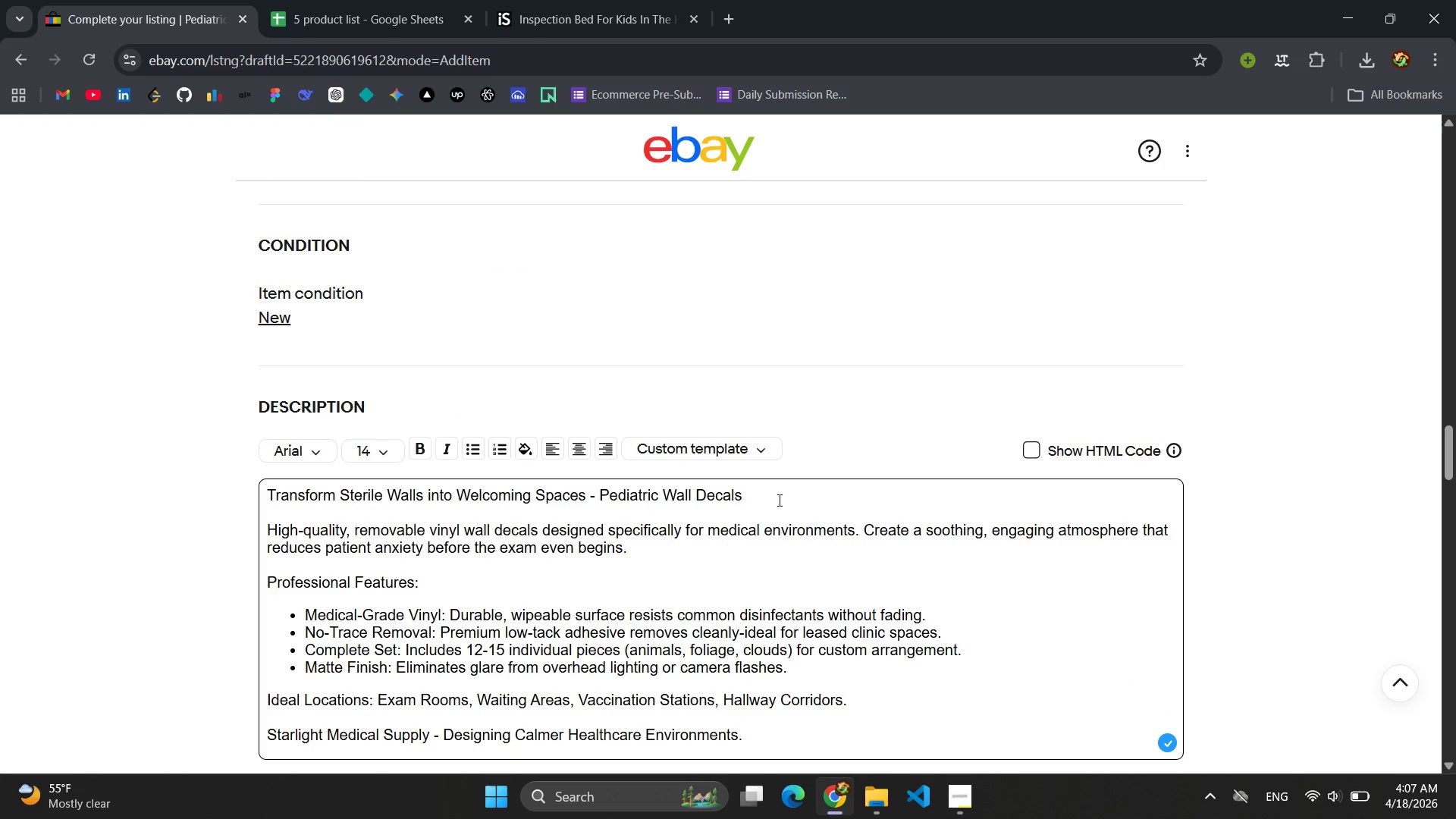 
left_click_drag(start_coordinate=[777, 498], to_coordinate=[240, 500])
 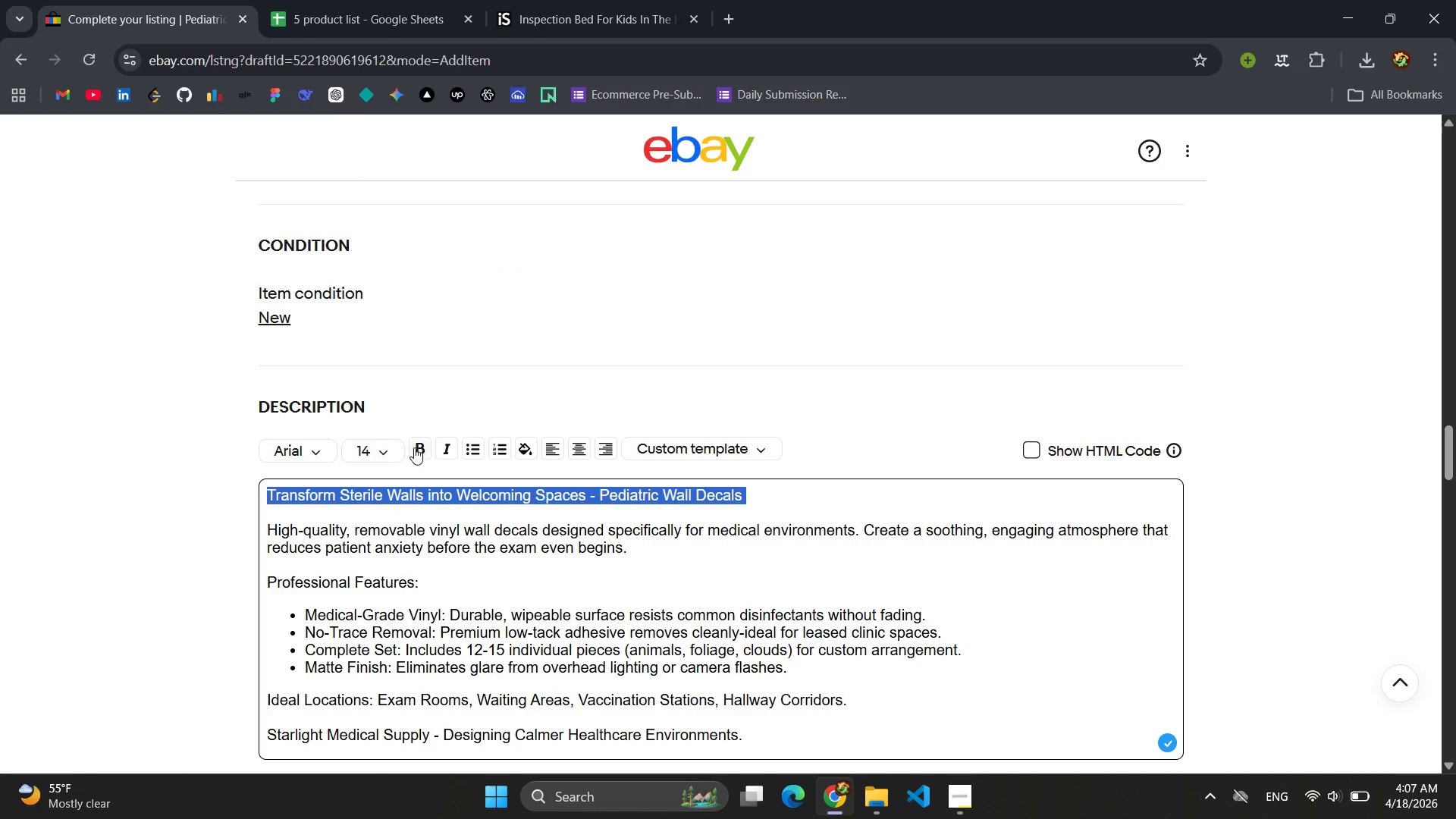 
left_click([414, 447])
 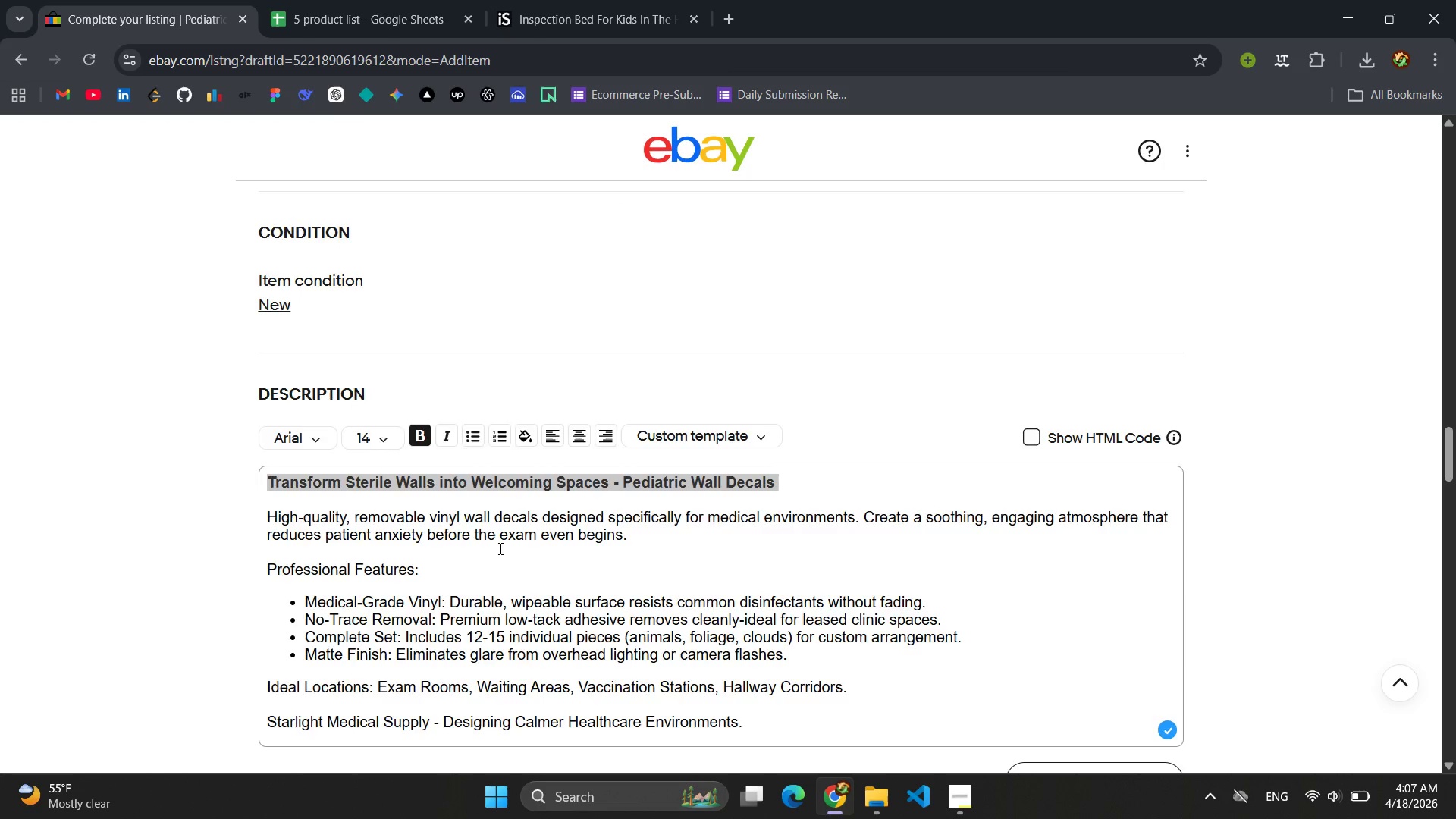 
scroll: coordinate [499, 548], scroll_direction: down, amount: 2.0
 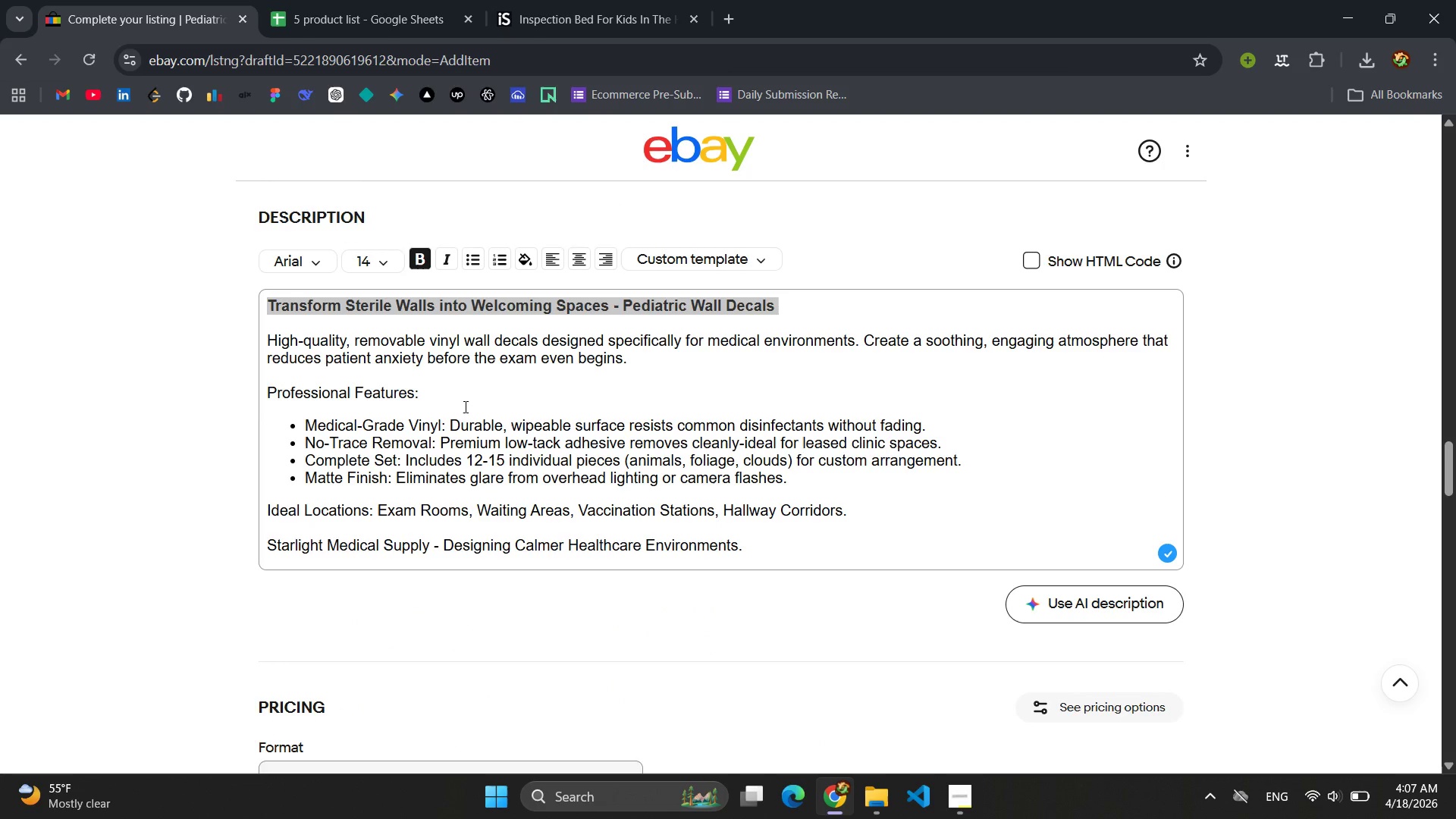 
left_click_drag(start_coordinate=[461, 405], to_coordinate=[259, 406])
 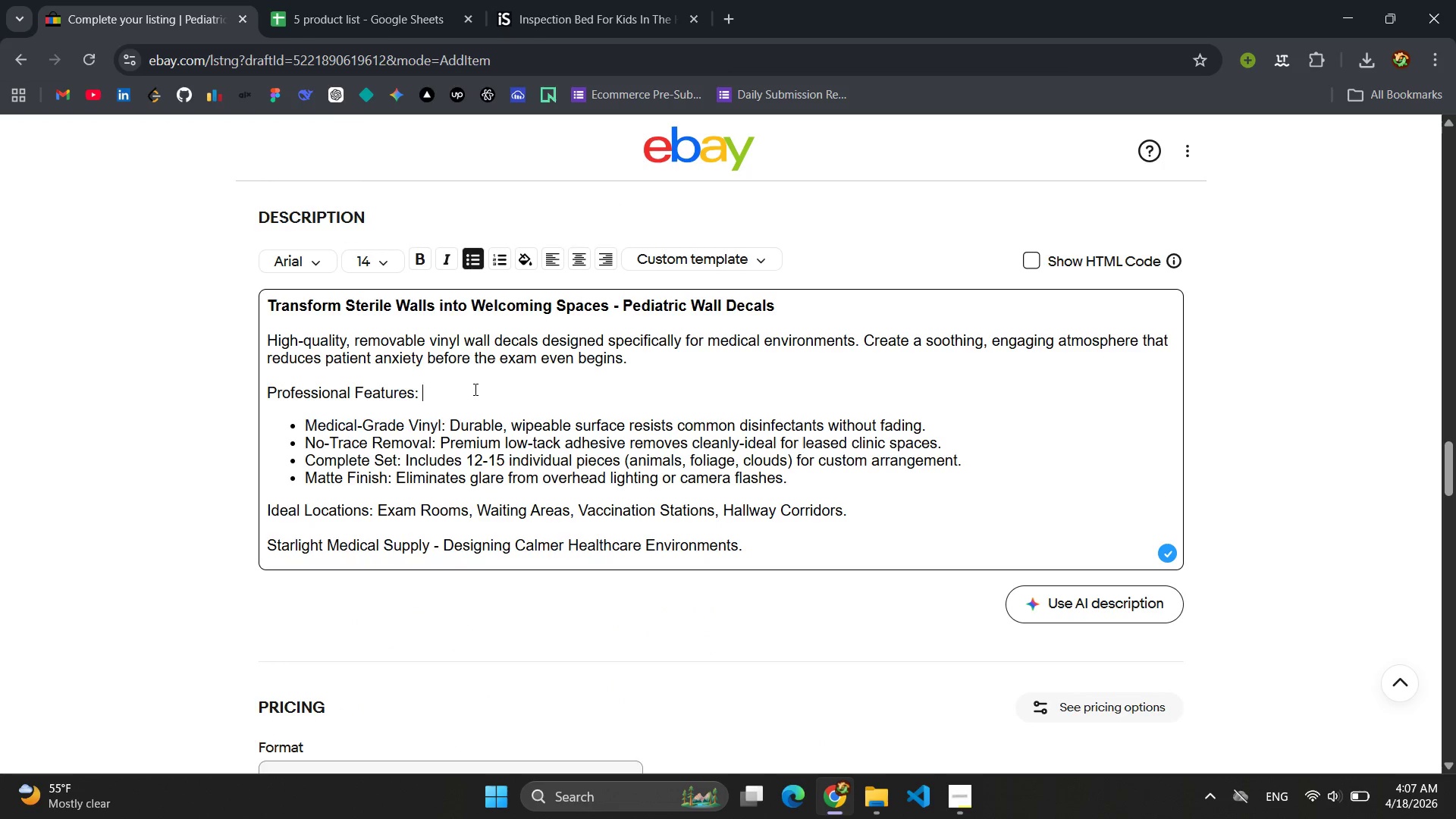 
left_click_drag(start_coordinate=[474, 389], to_coordinate=[229, 384])
 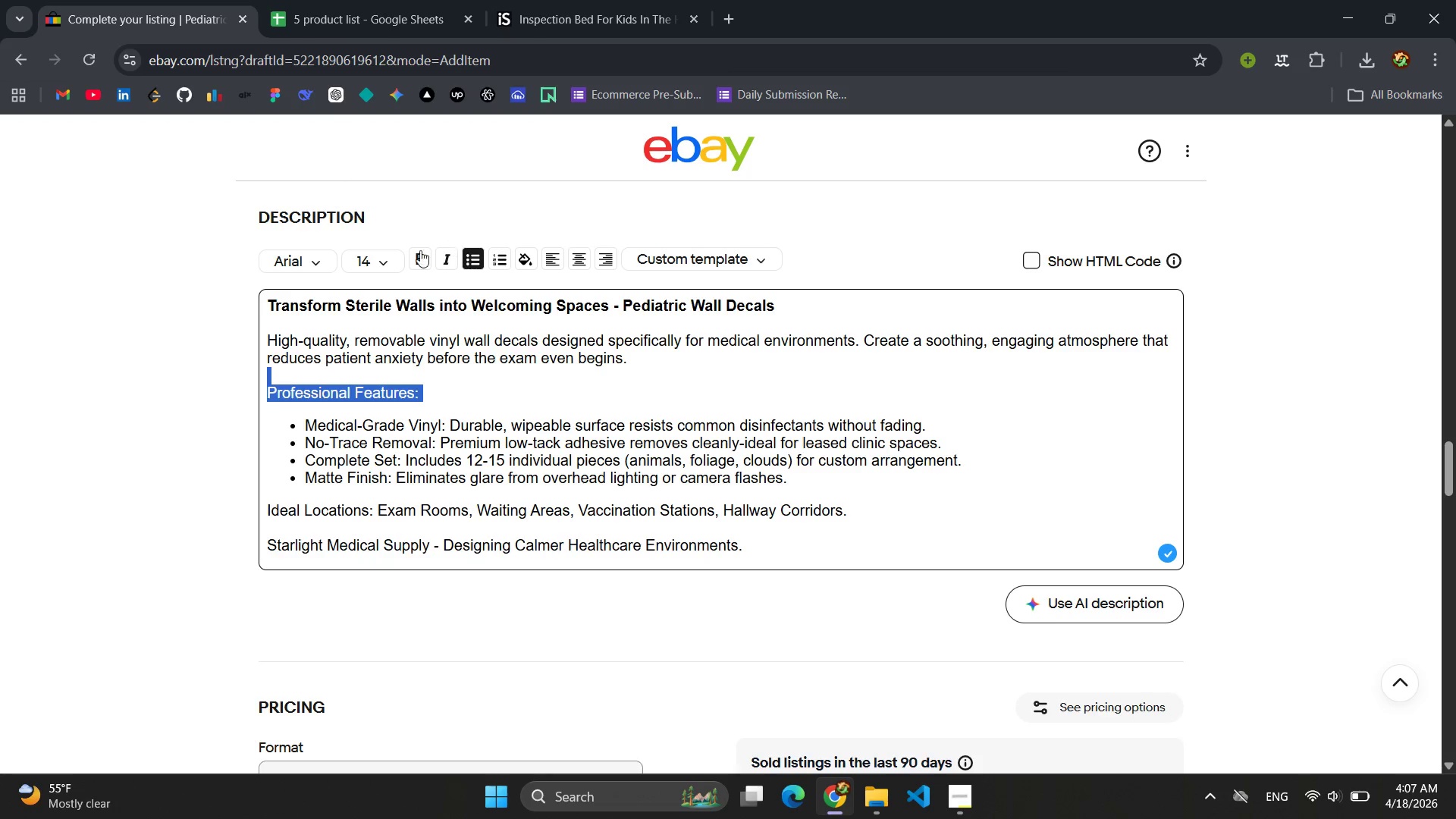 
left_click([418, 252])
 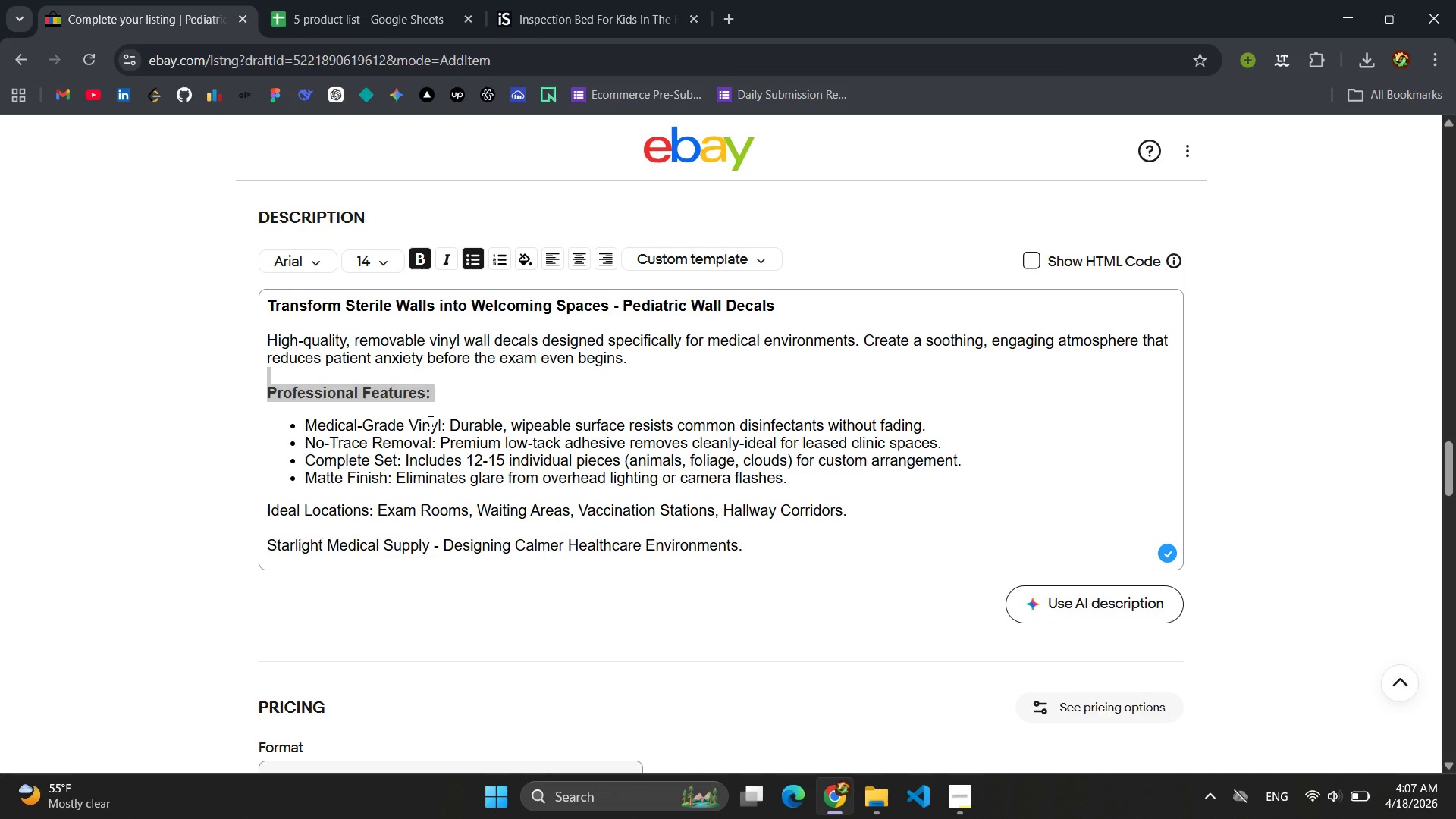 
left_click_drag(start_coordinate=[446, 428], to_coordinate=[303, 428])
 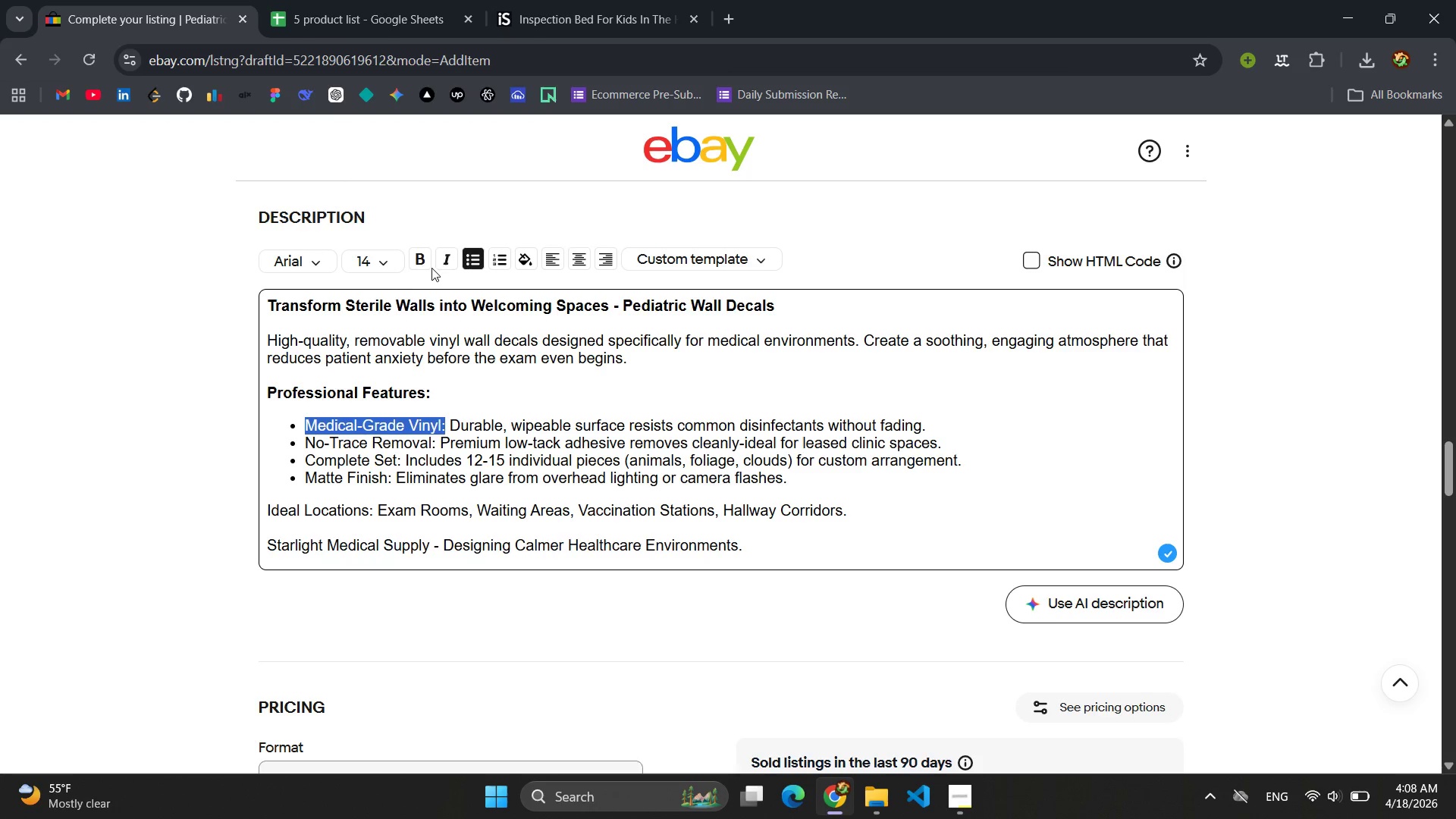 
left_click([424, 262])
 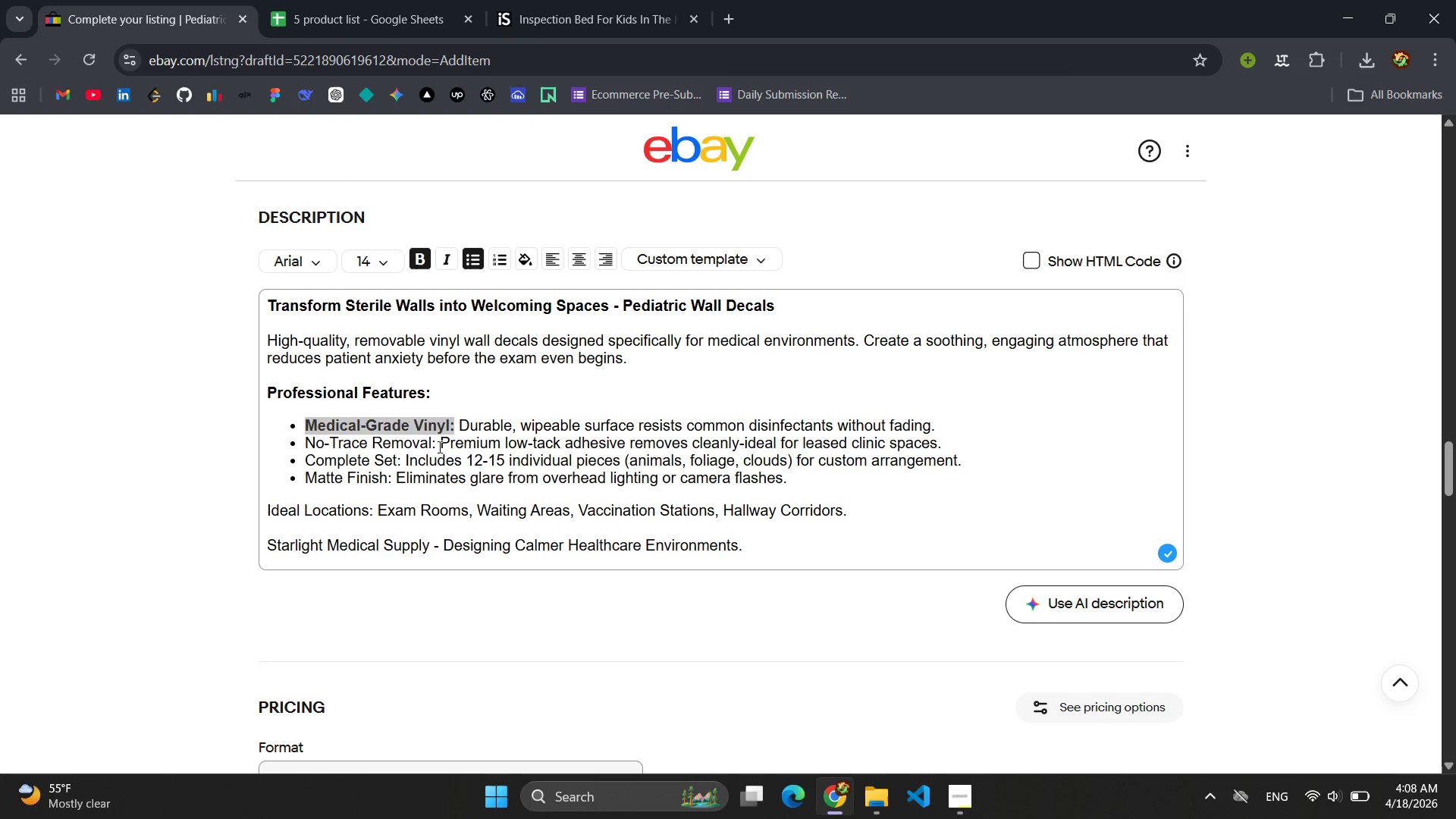 
left_click_drag(start_coordinate=[436, 444], to_coordinate=[306, 444])
 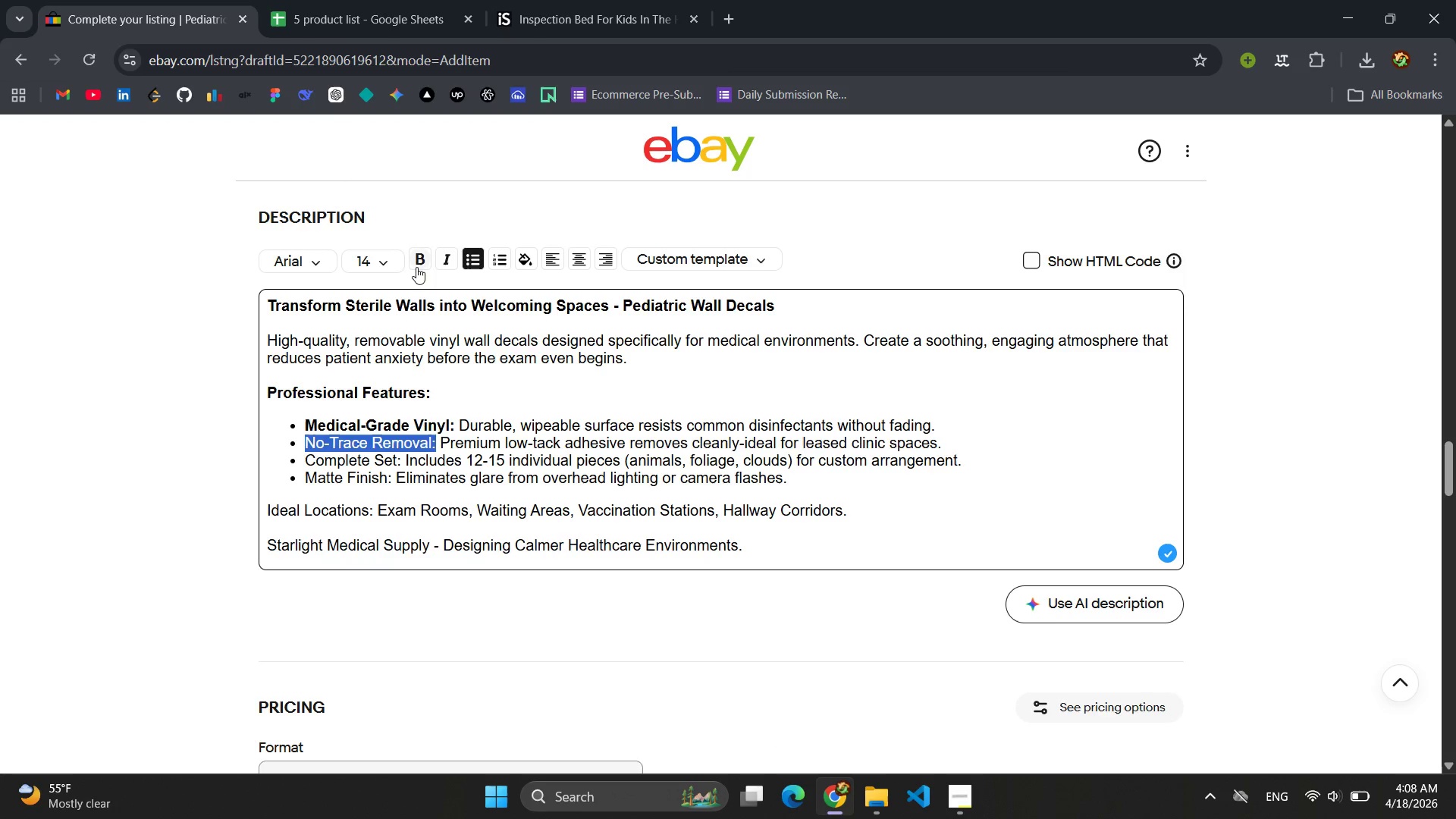 
left_click([416, 267])
 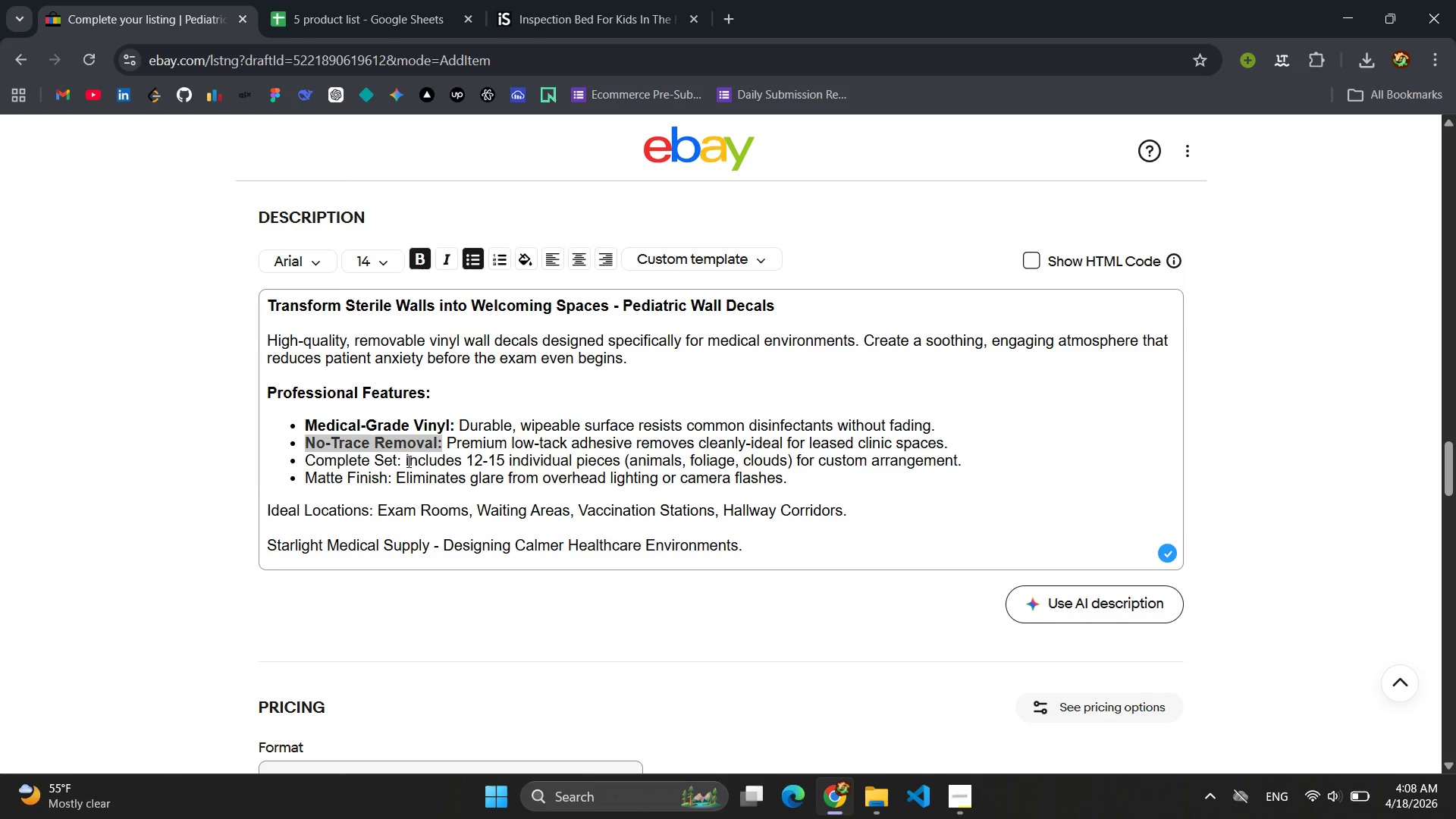 
left_click_drag(start_coordinate=[403, 461], to_coordinate=[320, 467])
 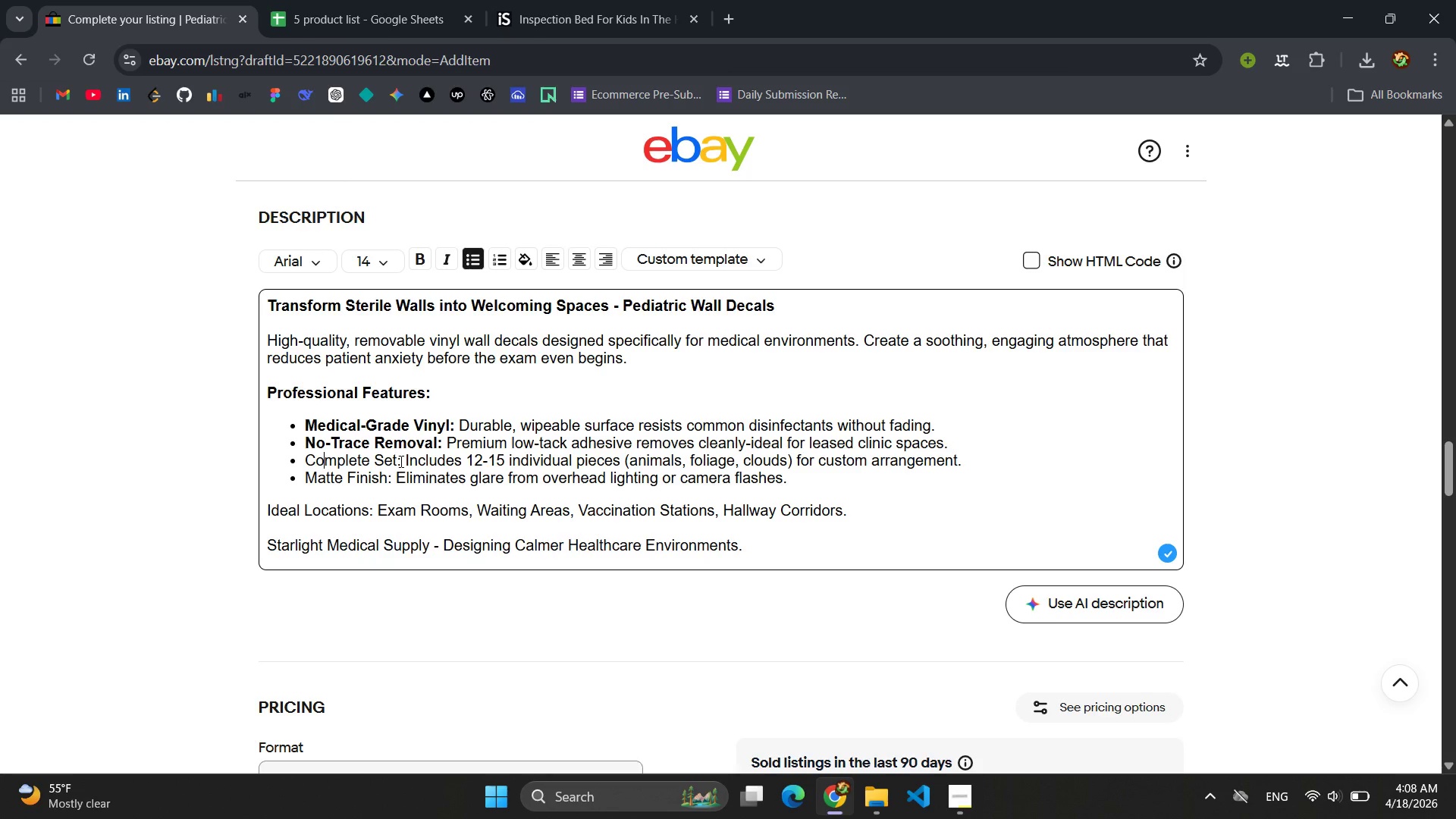 
left_click_drag(start_coordinate=[400, 461], to_coordinate=[308, 461])
 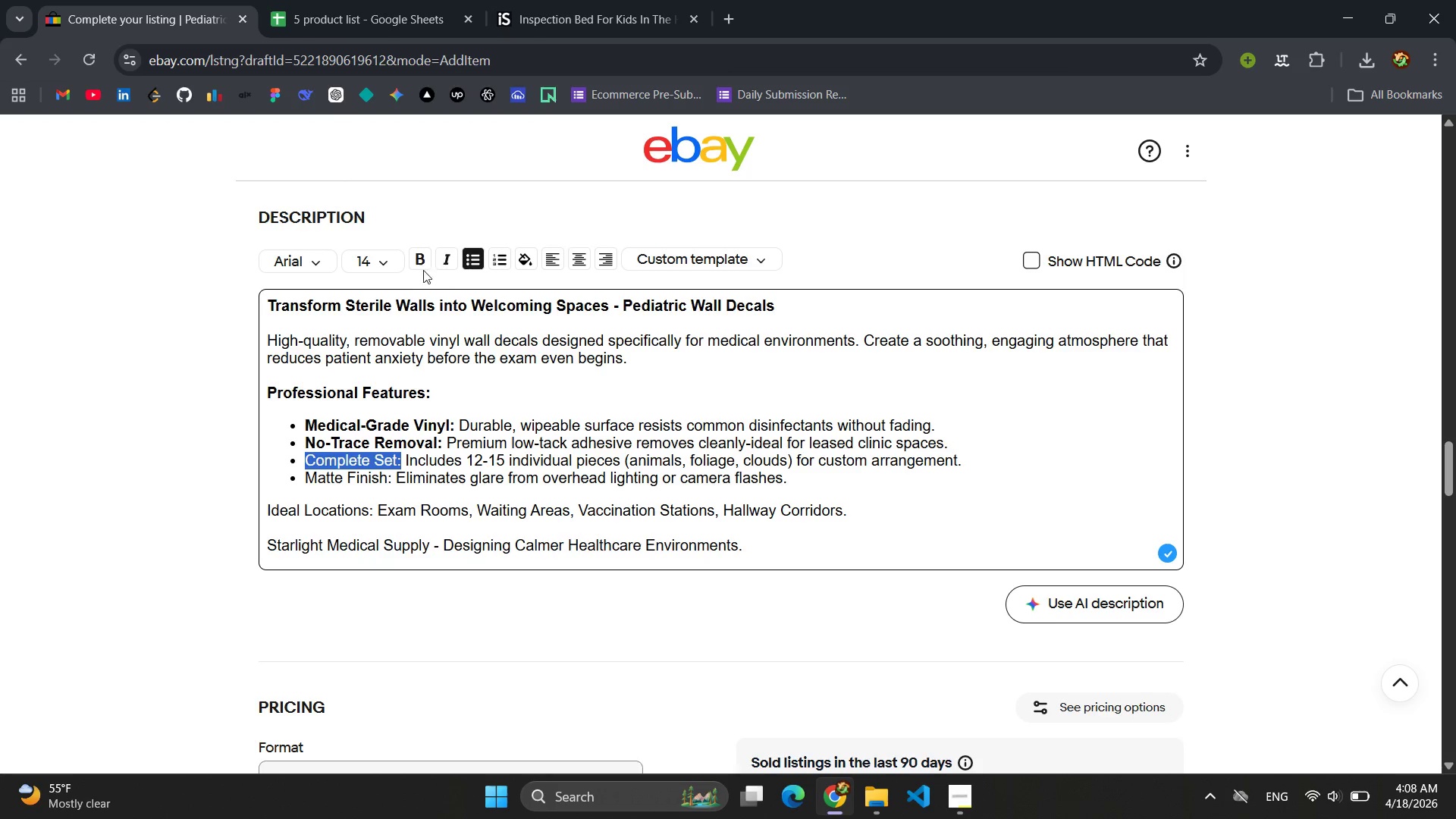 
left_click([418, 266])
 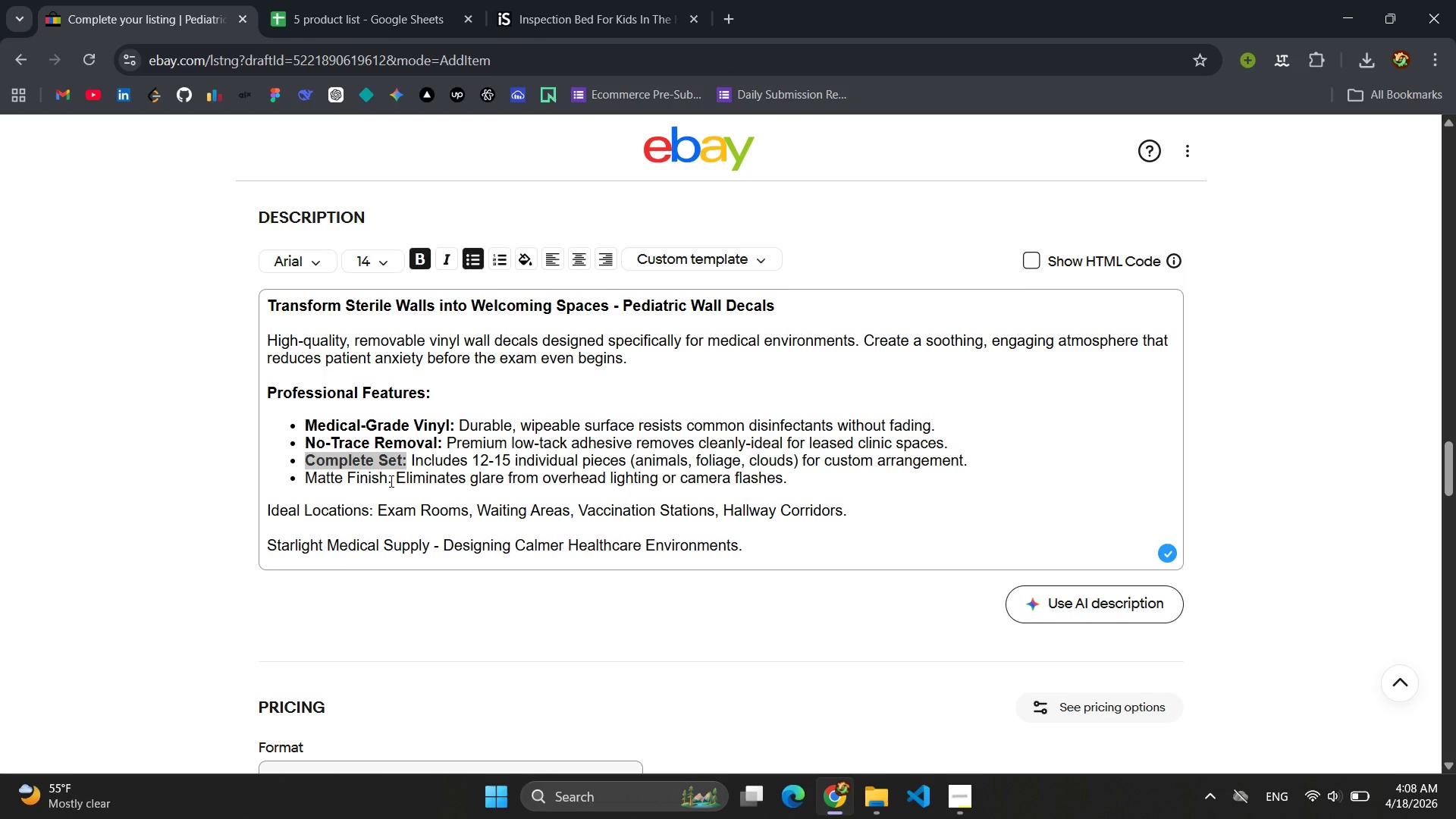 
left_click_drag(start_coordinate=[393, 481], to_coordinate=[306, 480])
 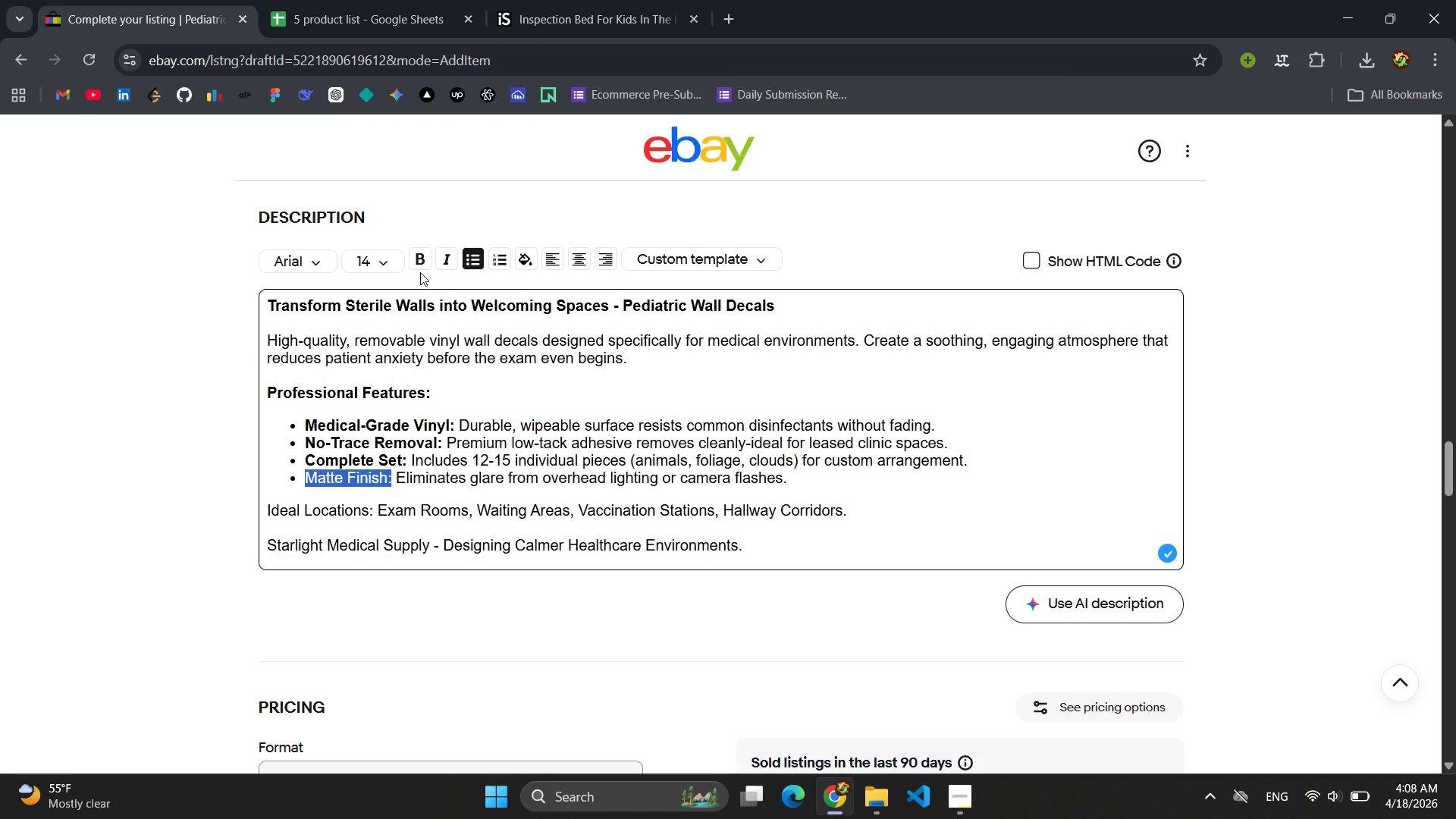 
left_click([420, 266])
 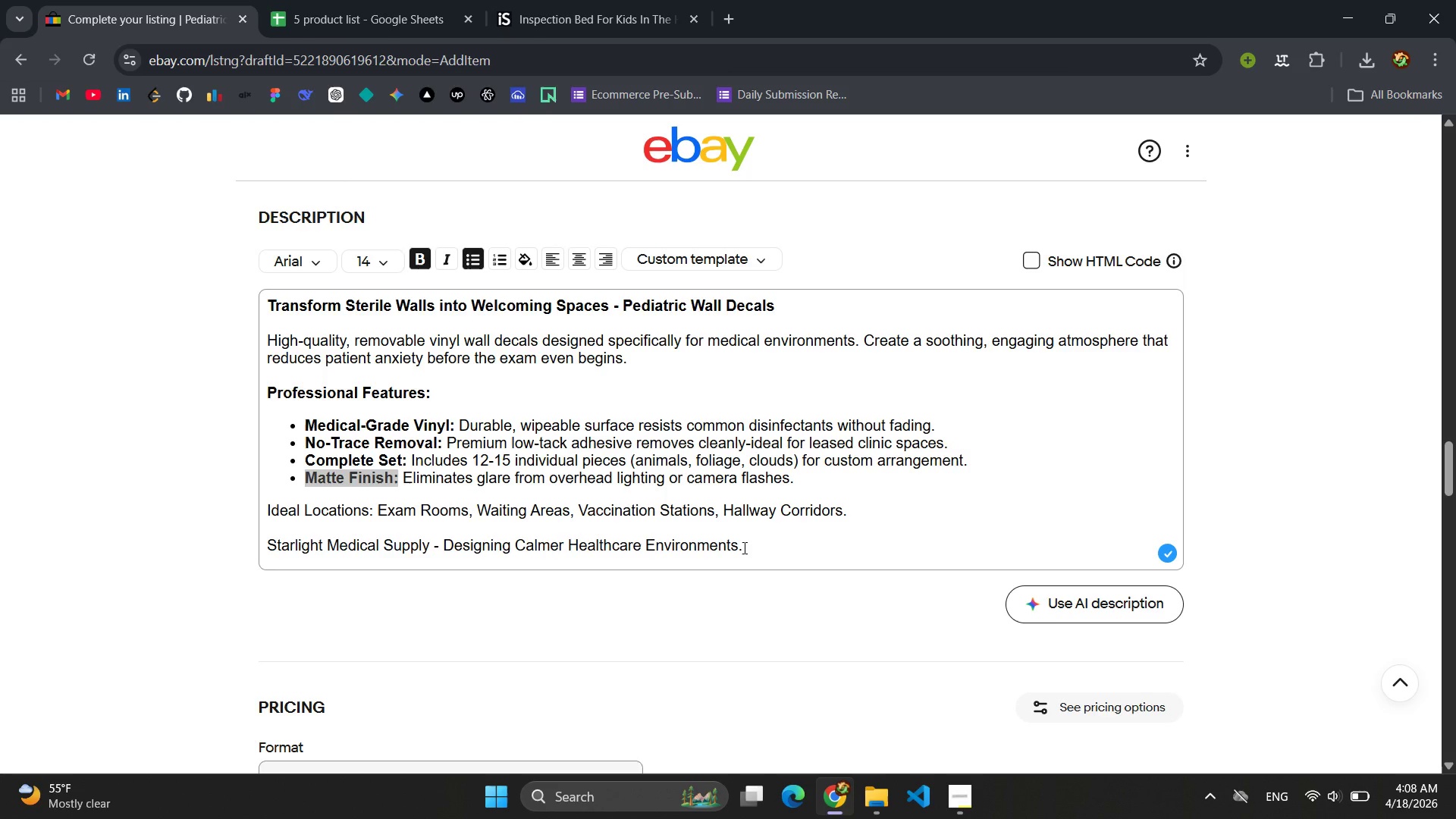 
left_click_drag(start_coordinate=[743, 548], to_coordinate=[271, 511])
 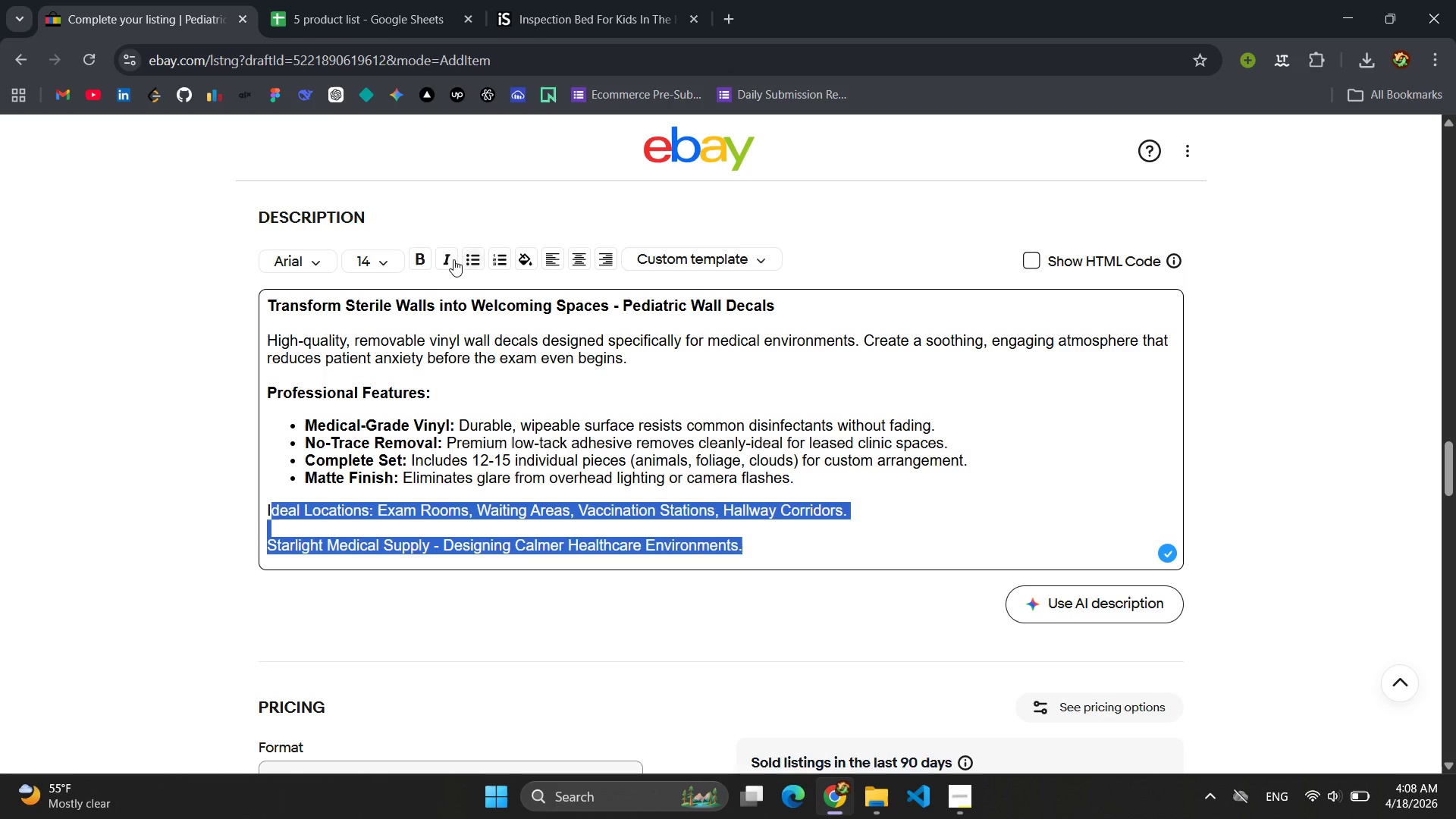 
left_click([447, 259])
 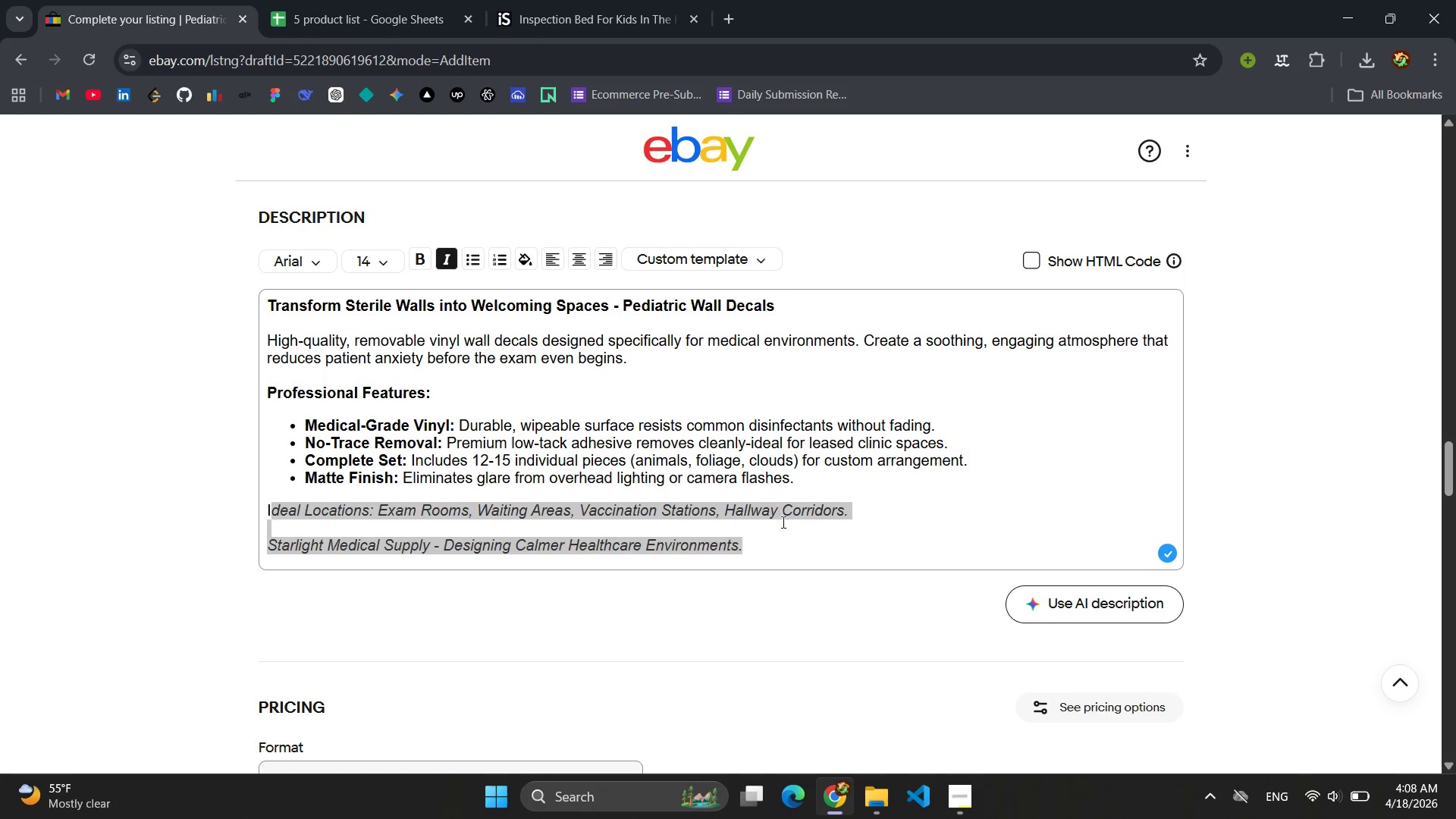 
left_click([793, 556])
 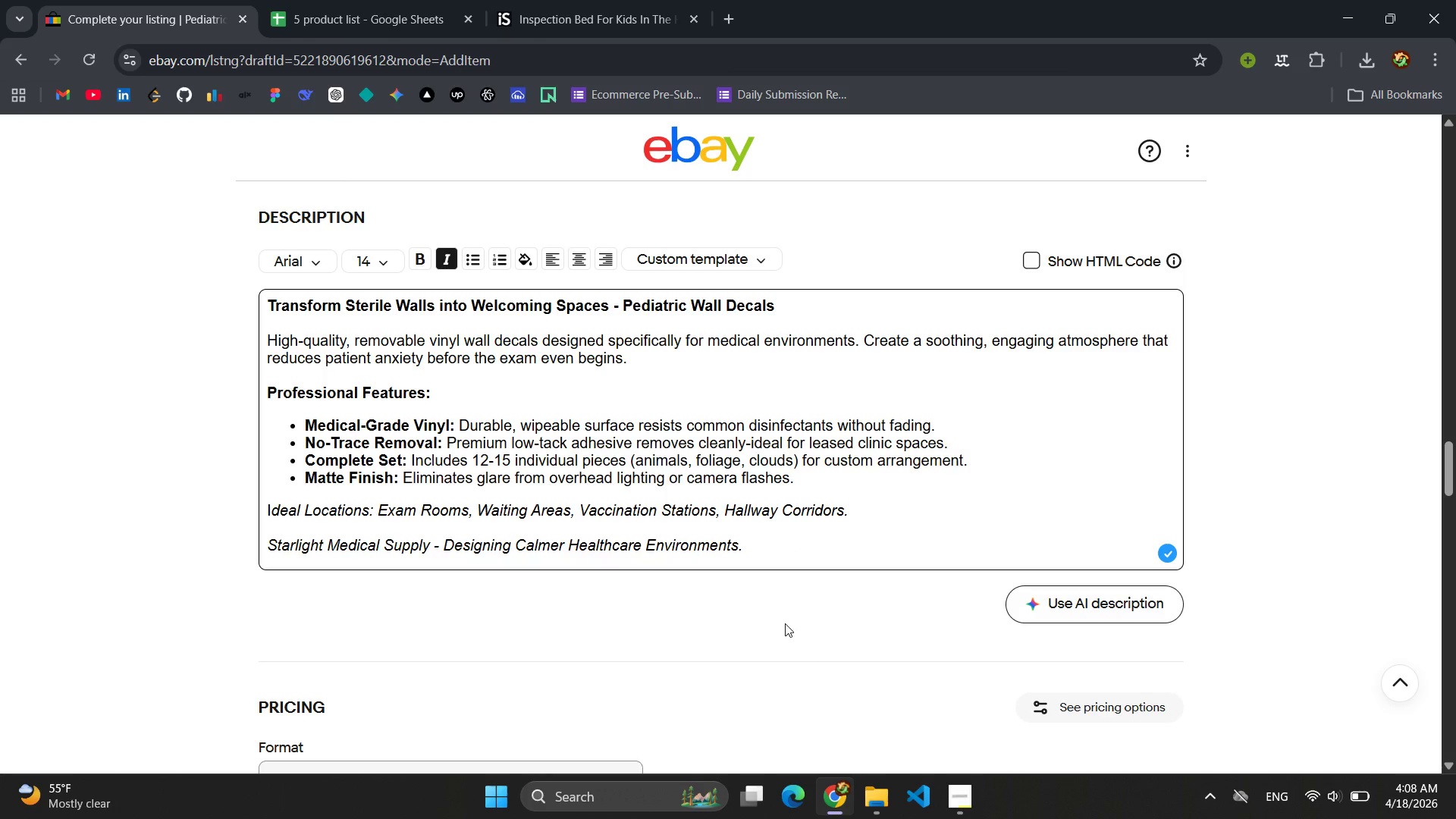 
scroll: coordinate [785, 623], scroll_direction: up, amount: 45.0
 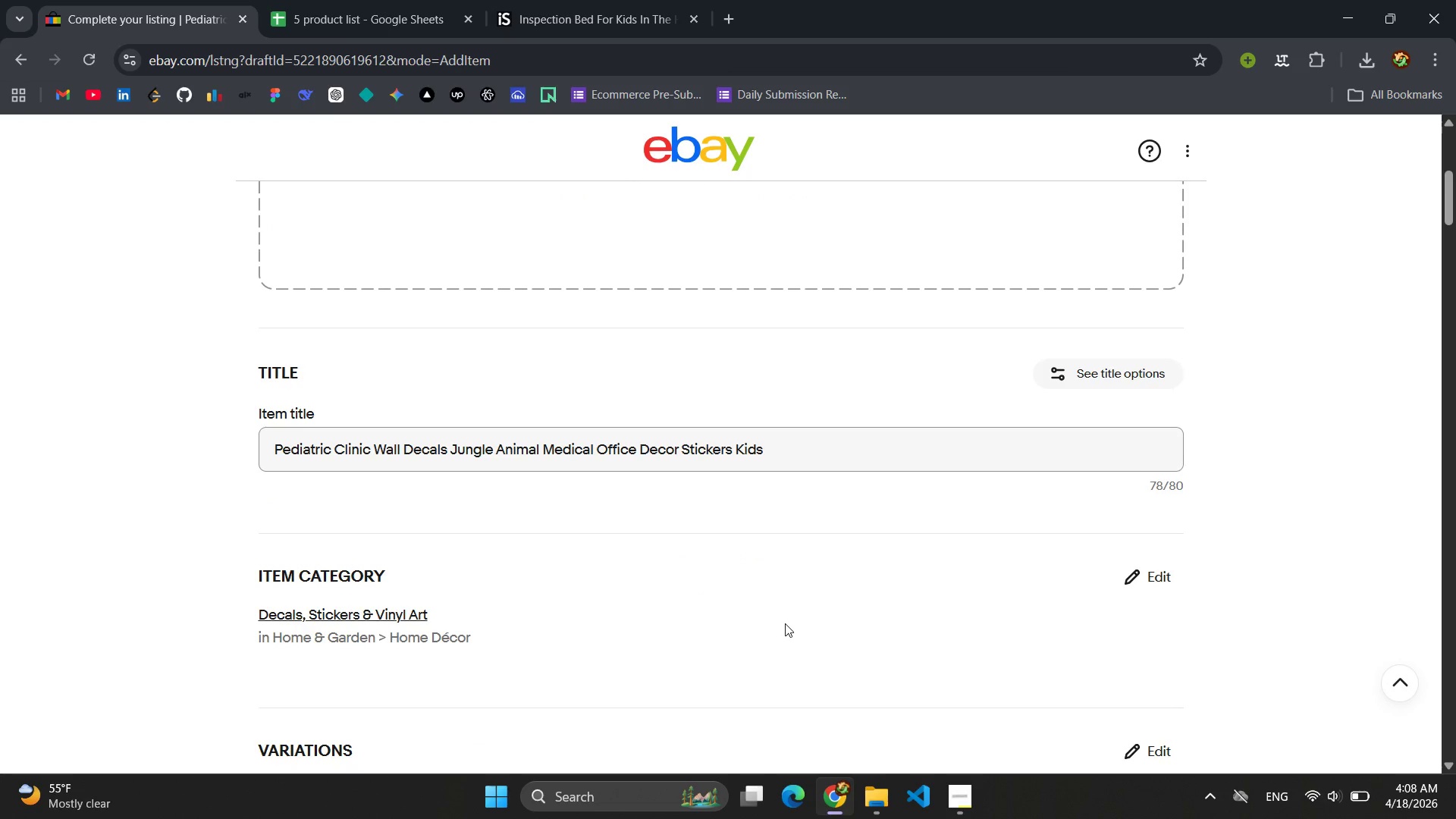 
scroll: coordinate [785, 623], scroll_direction: down, amount: 10.0
 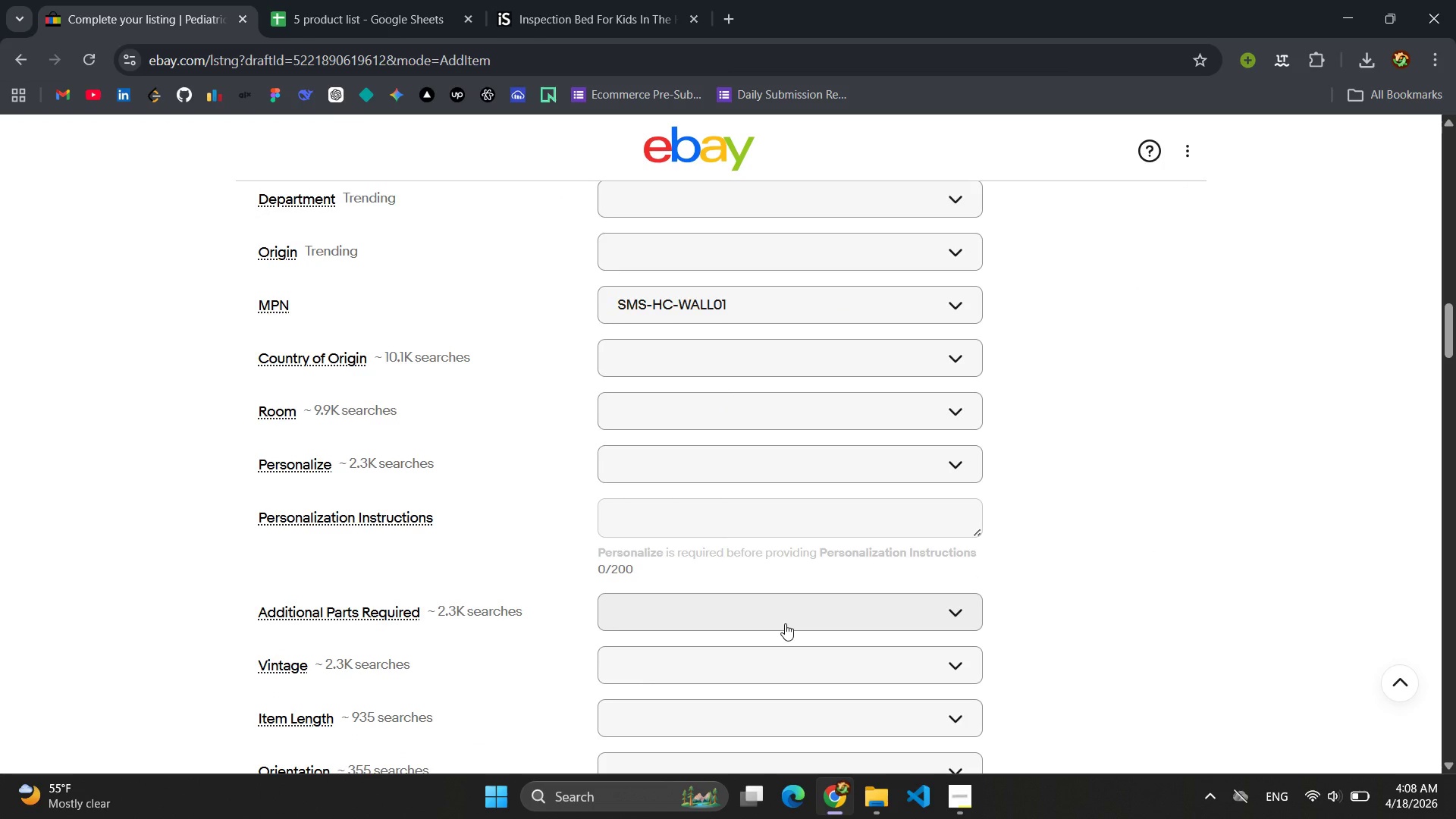 
scroll: coordinate [785, 623], scroll_direction: up, amount: 30.0
 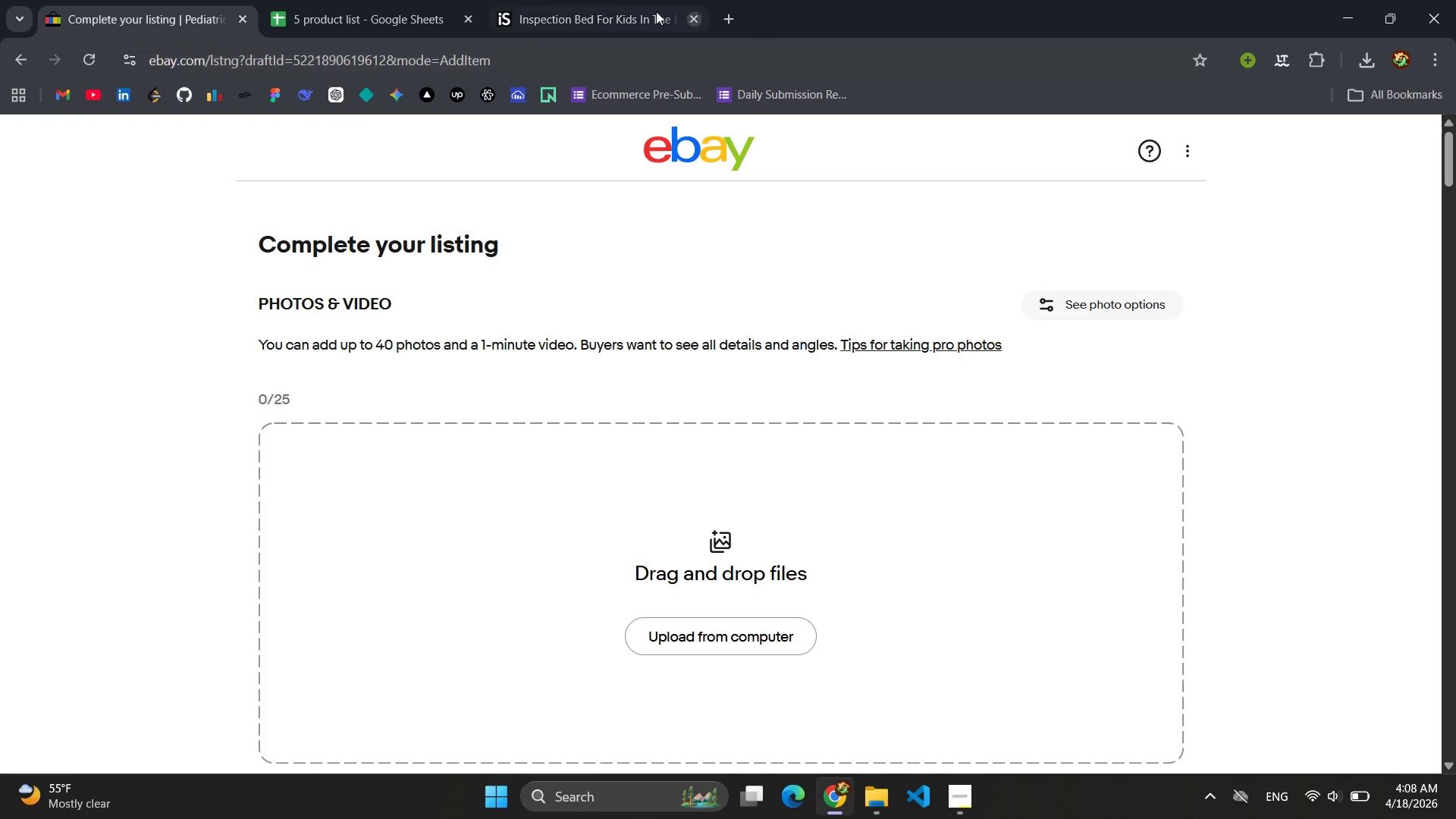 
left_click([618, 2])
 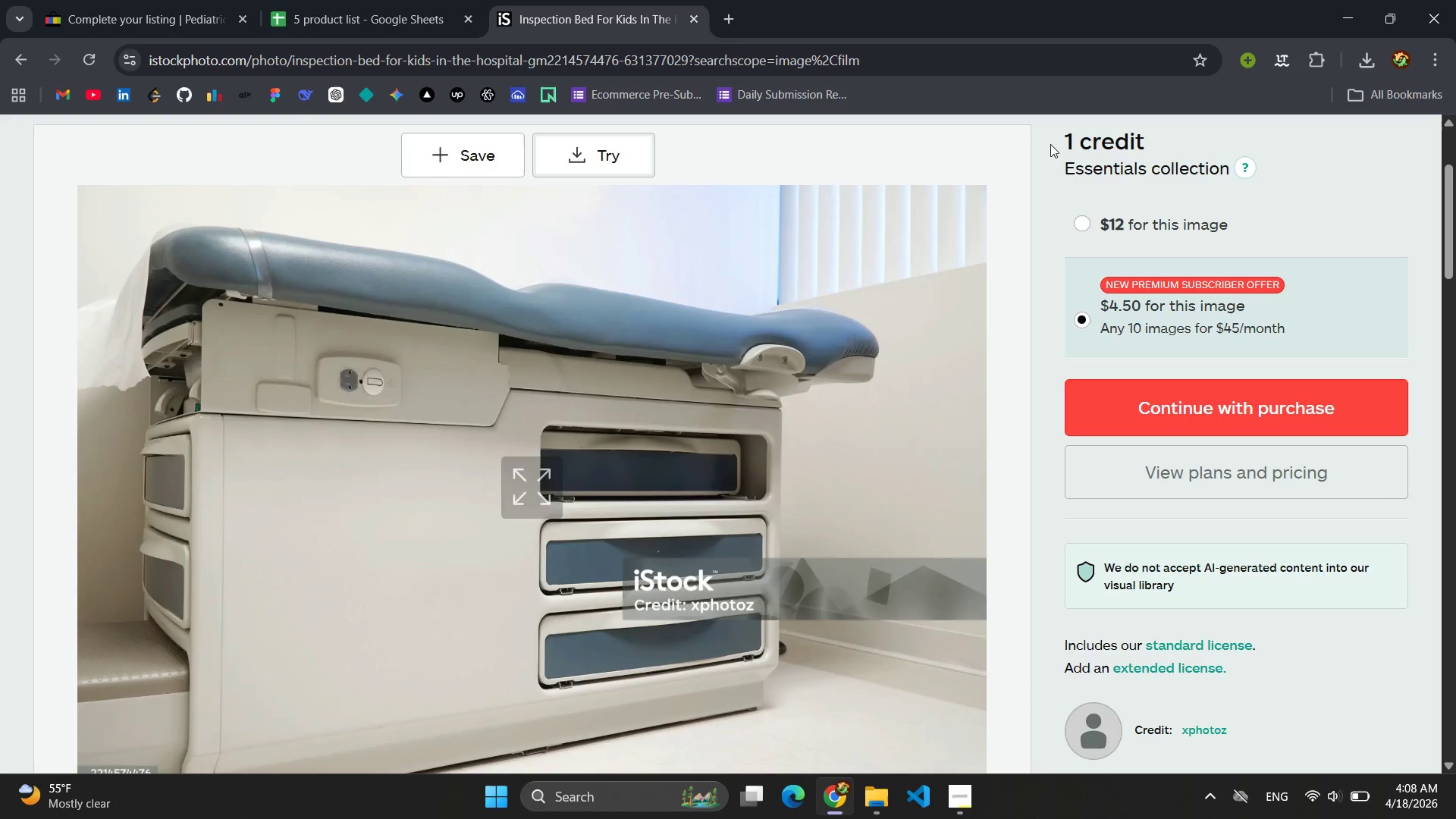 
scroll: coordinate [824, 282], scroll_direction: up, amount: 5.0
 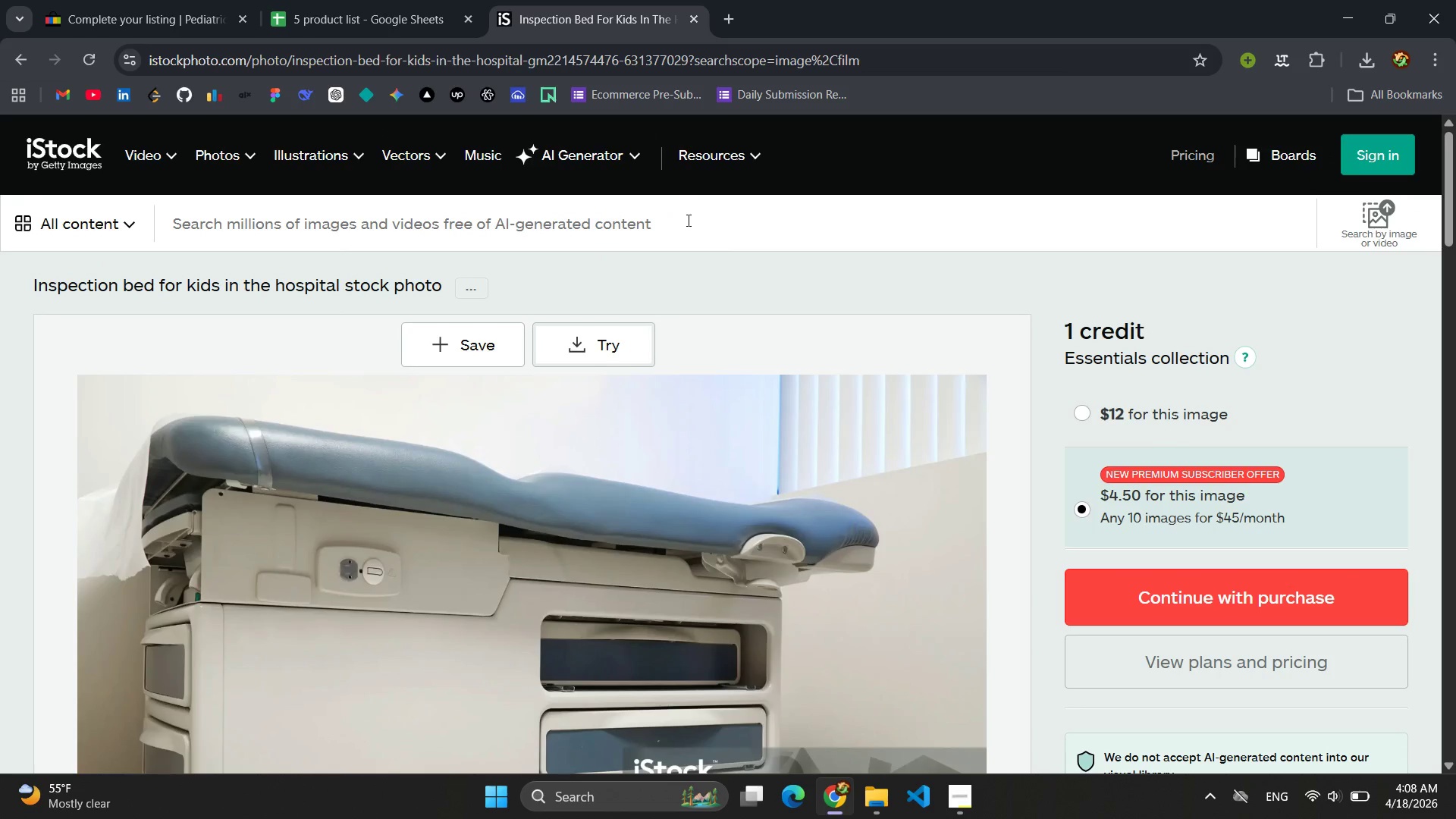 
left_click([687, 221])
 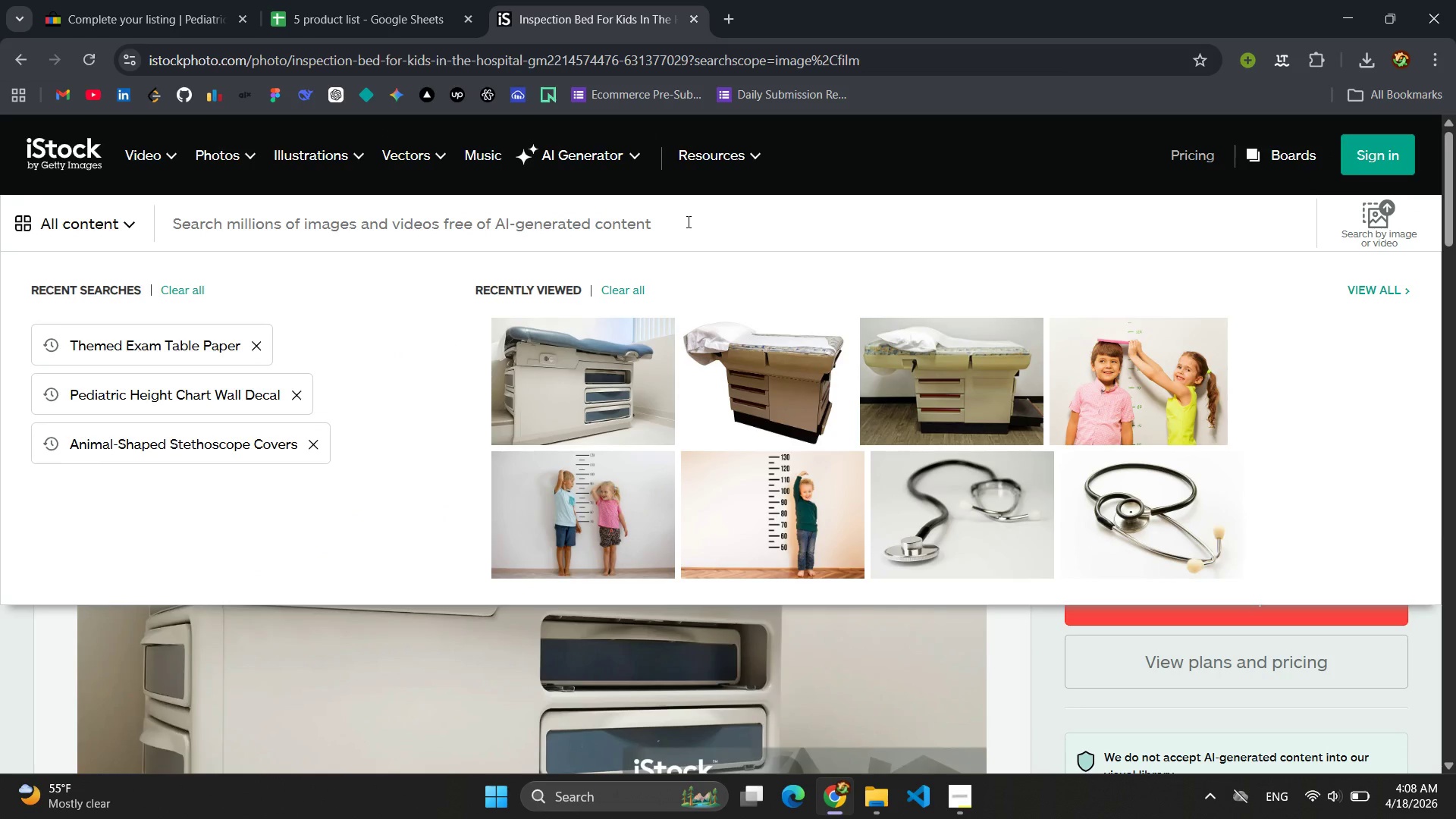 
type(Fo)
key(Backspace)
type(iendly wall decal)
 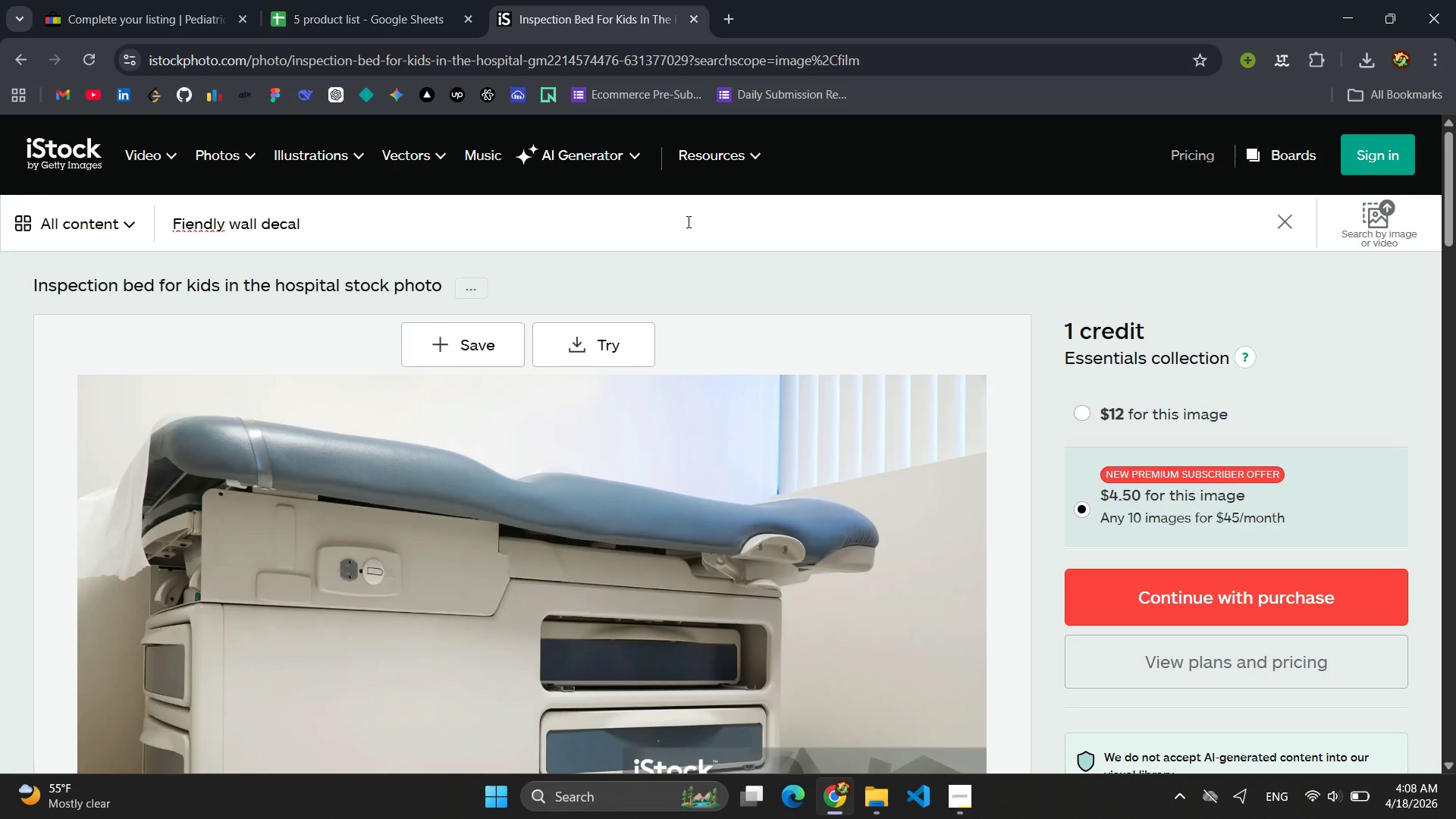 
key(Enter)
 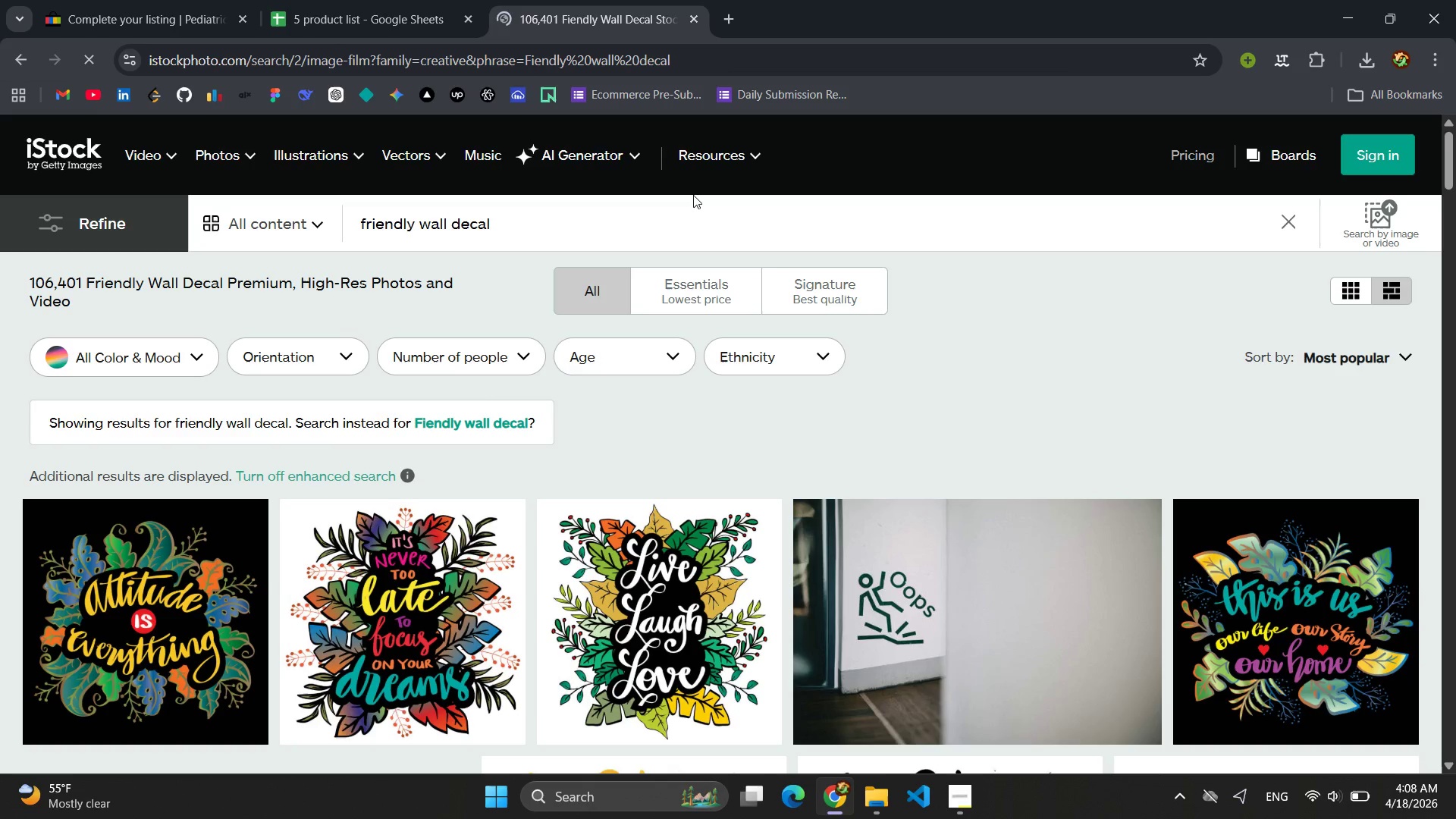 
scroll: coordinate [924, 404], scroll_direction: down, amount: 6.0
 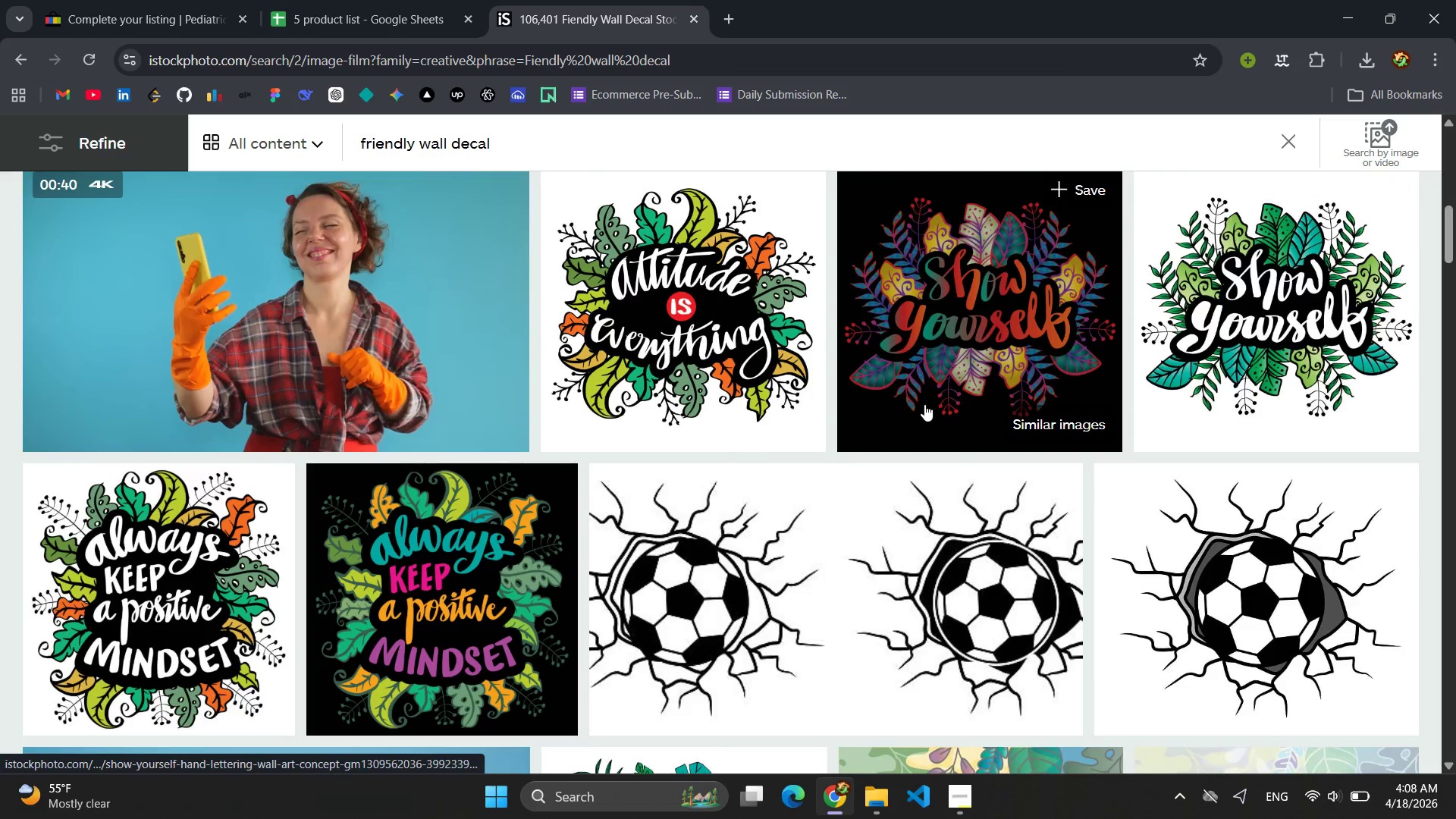 
scroll: coordinate [924, 404], scroll_direction: up, amount: 18.0
 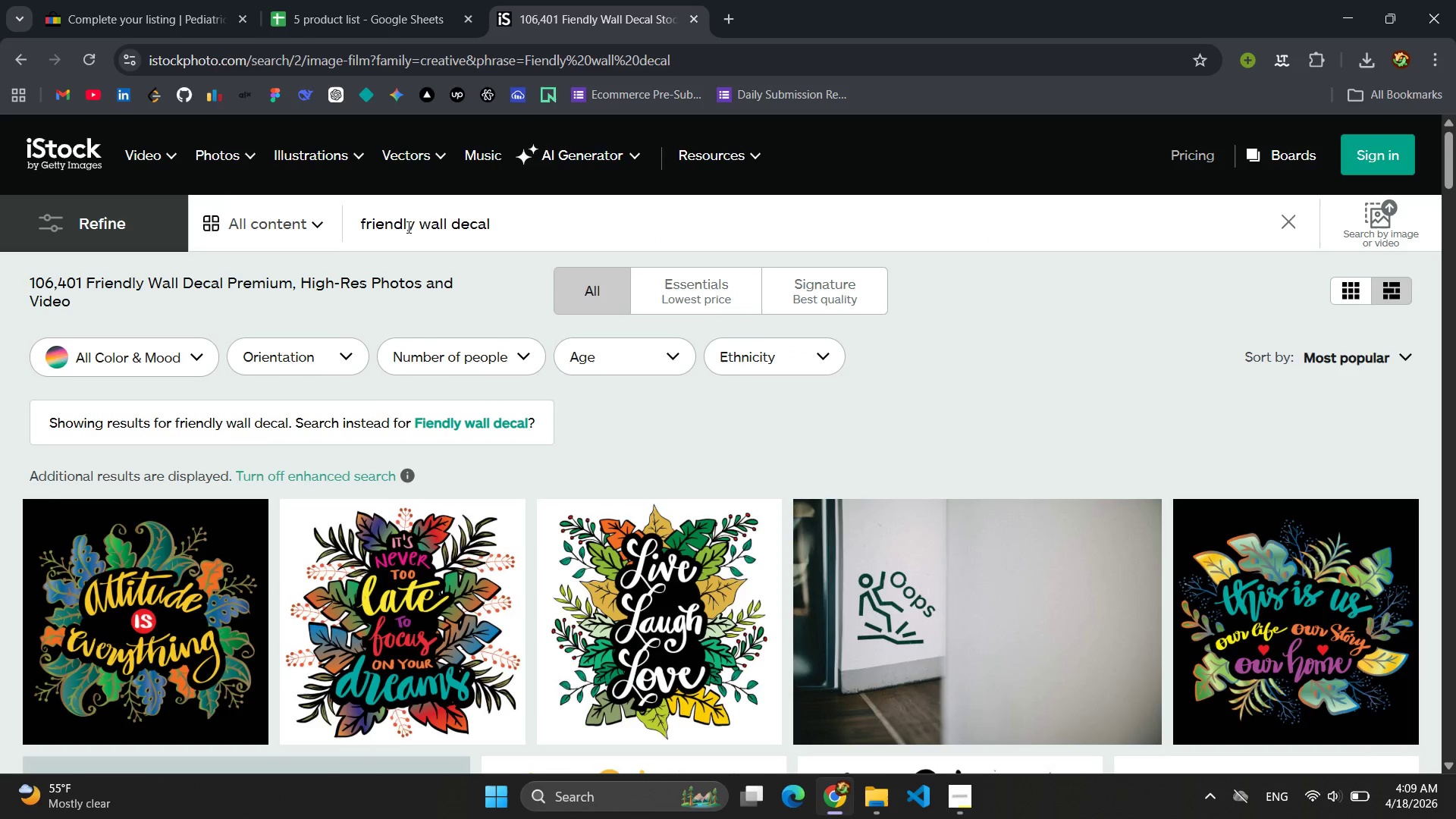 
key(Enter)
 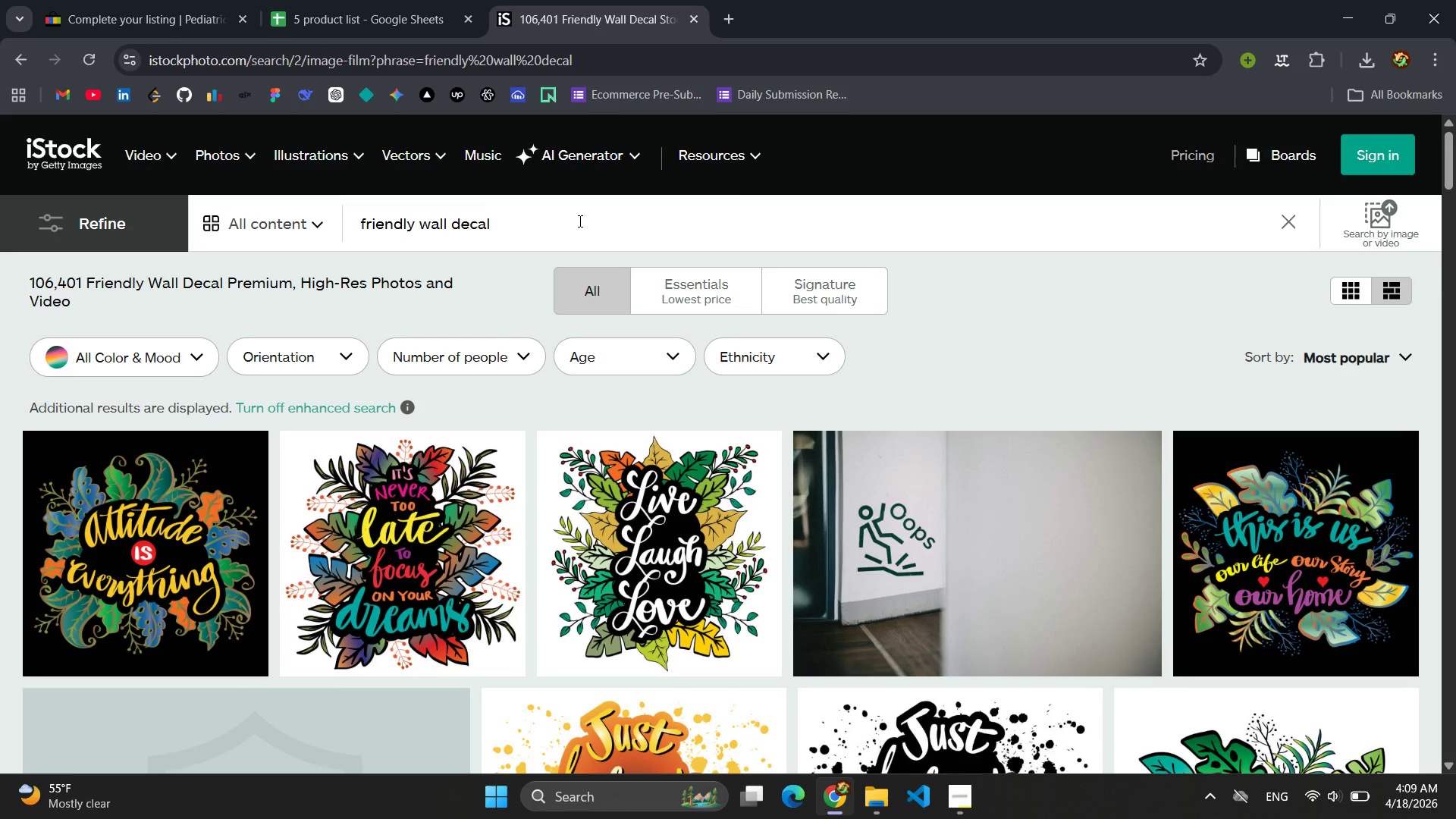 
scroll: coordinate [644, 265], scroll_direction: down, amount: 3.0
 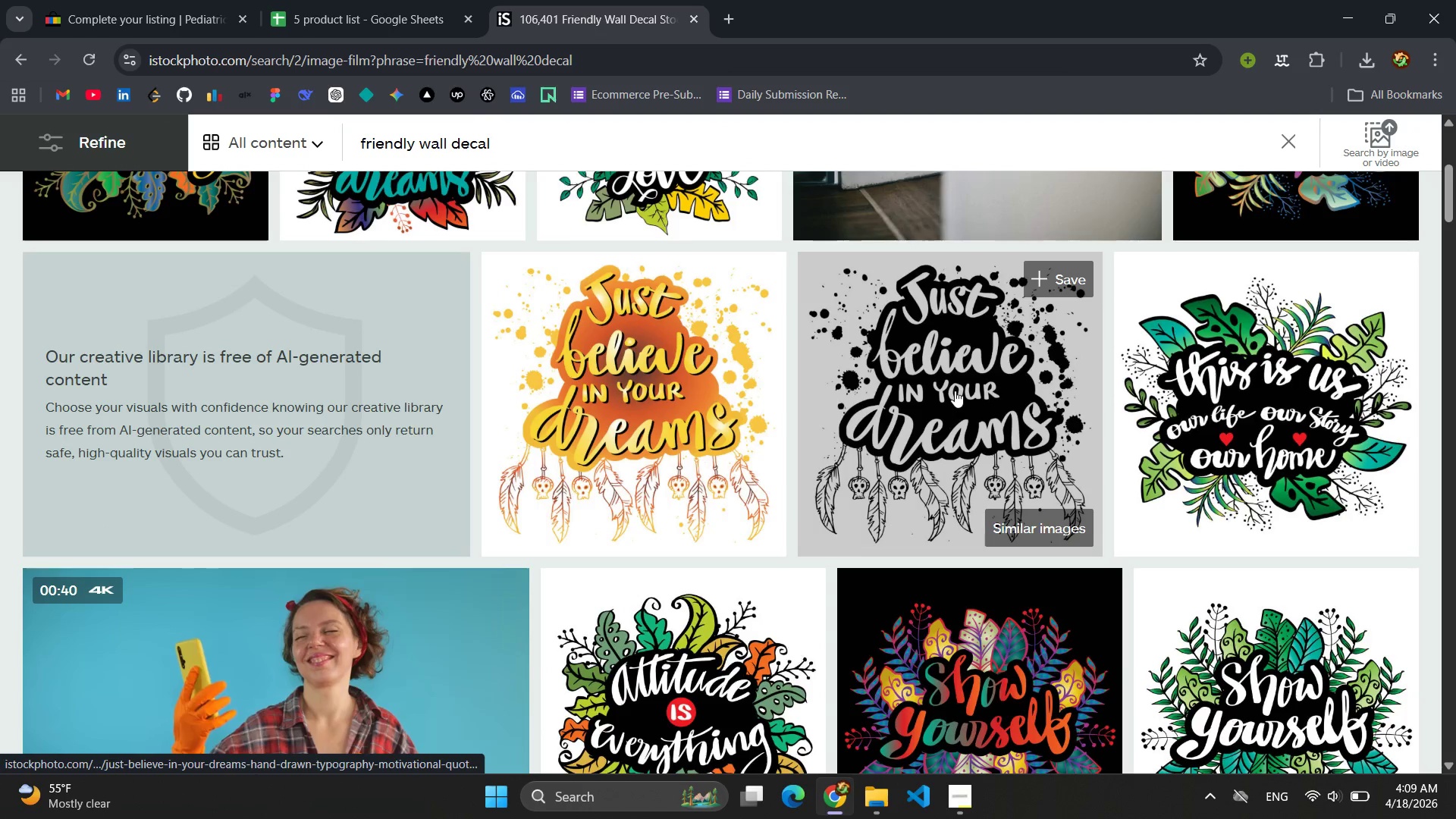 
left_click([955, 391])
 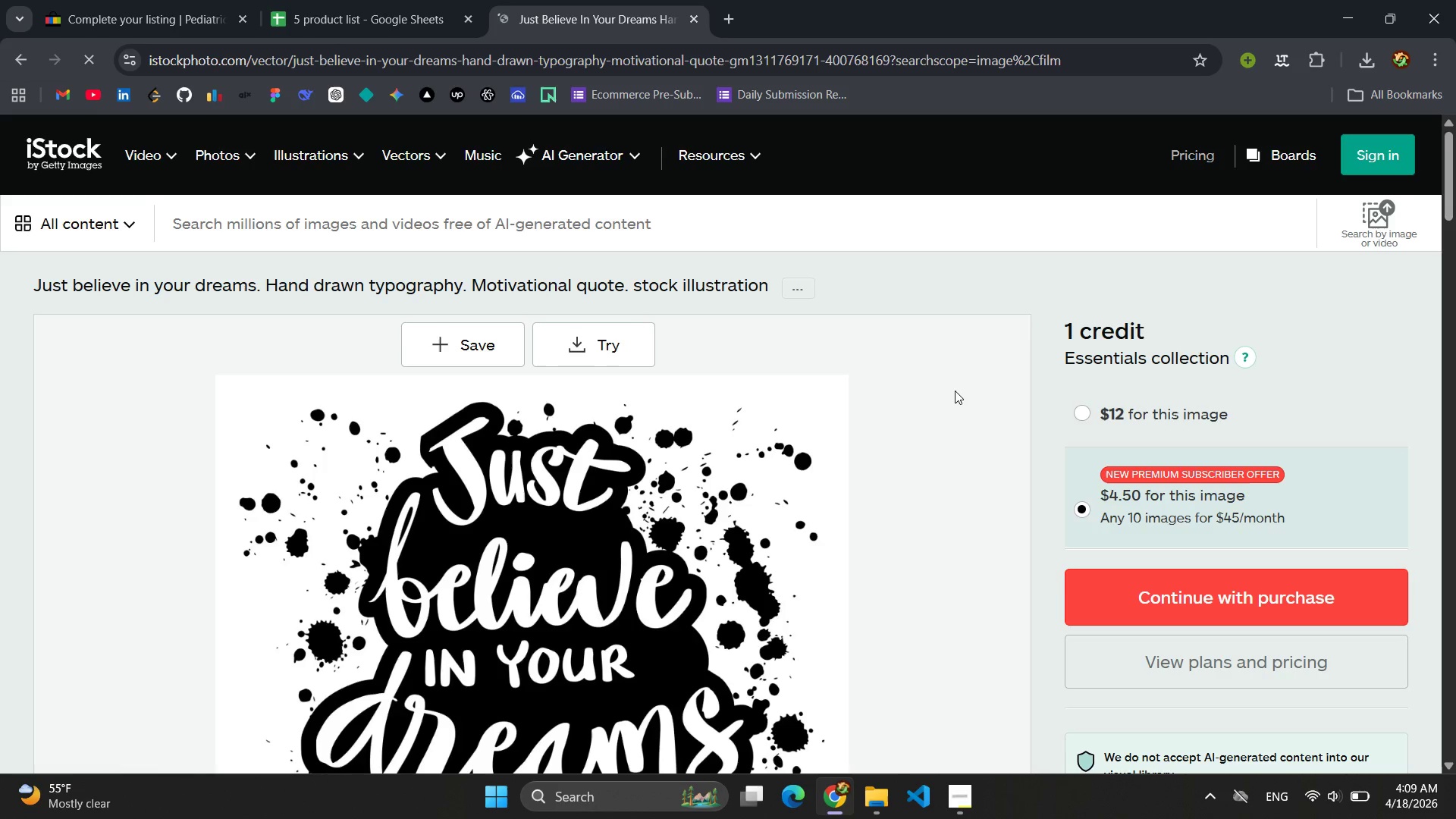 
wait(9.29)
 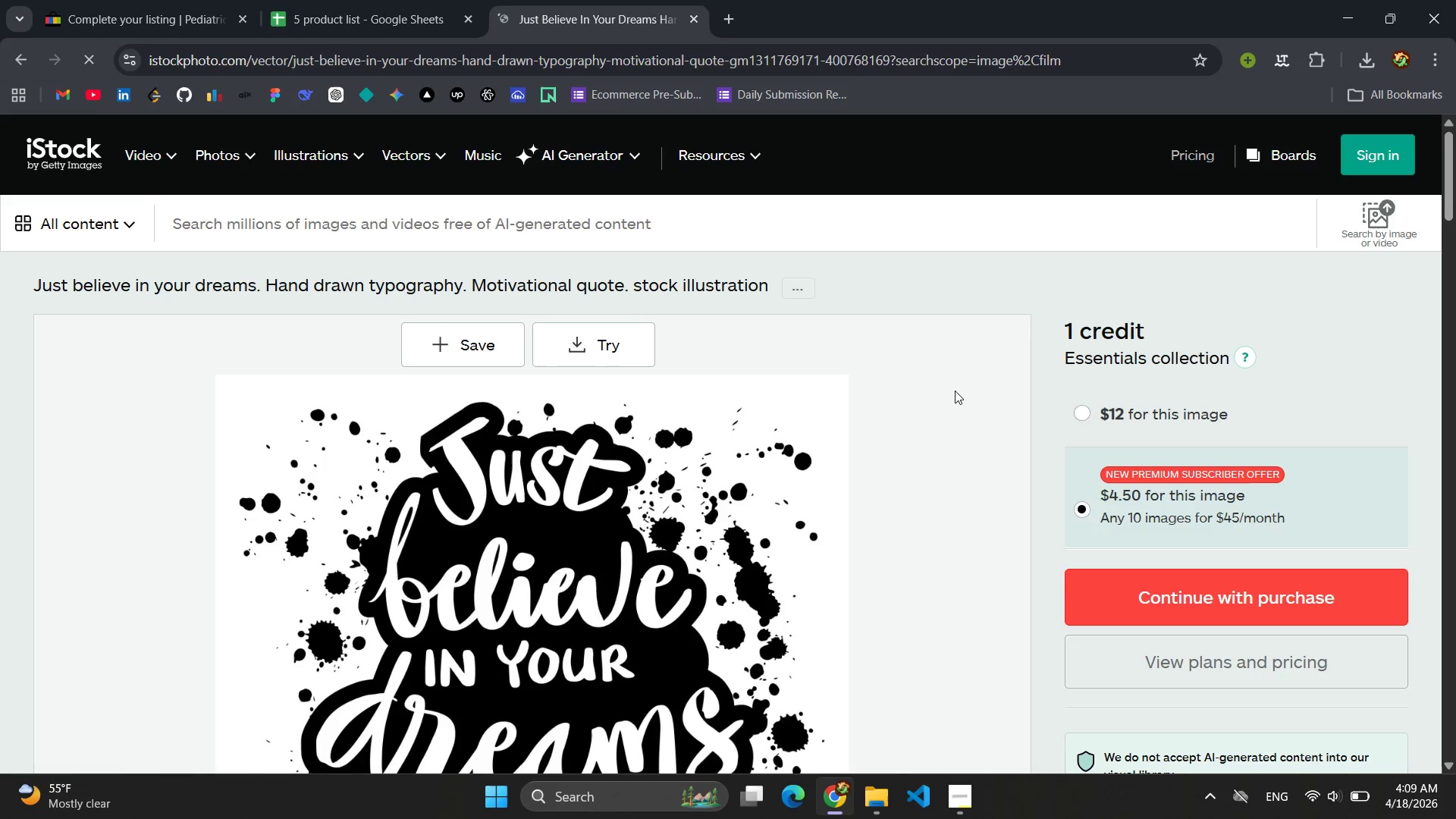 
mouse_move([679, 618])
 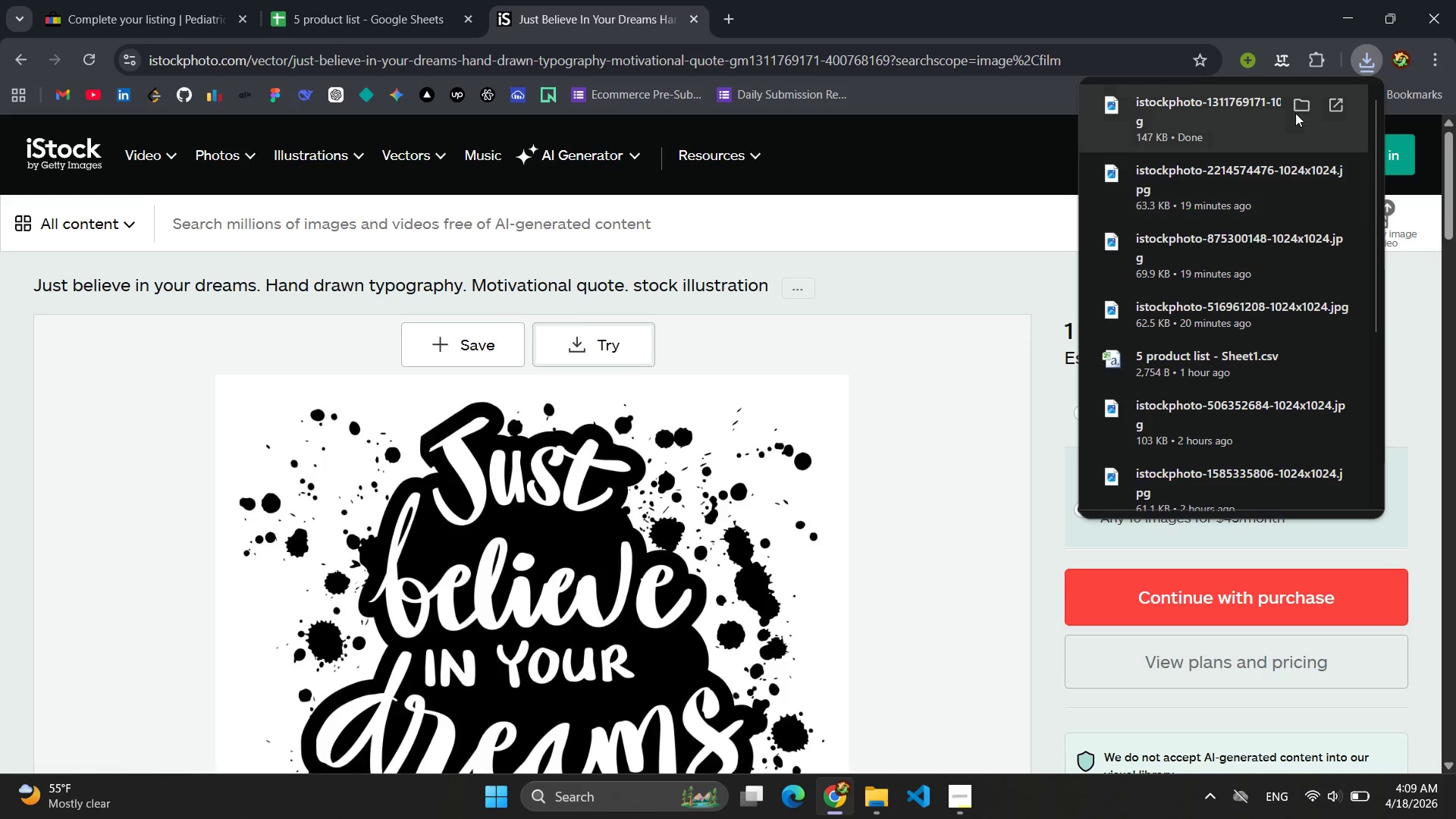 
left_click([1297, 112])
 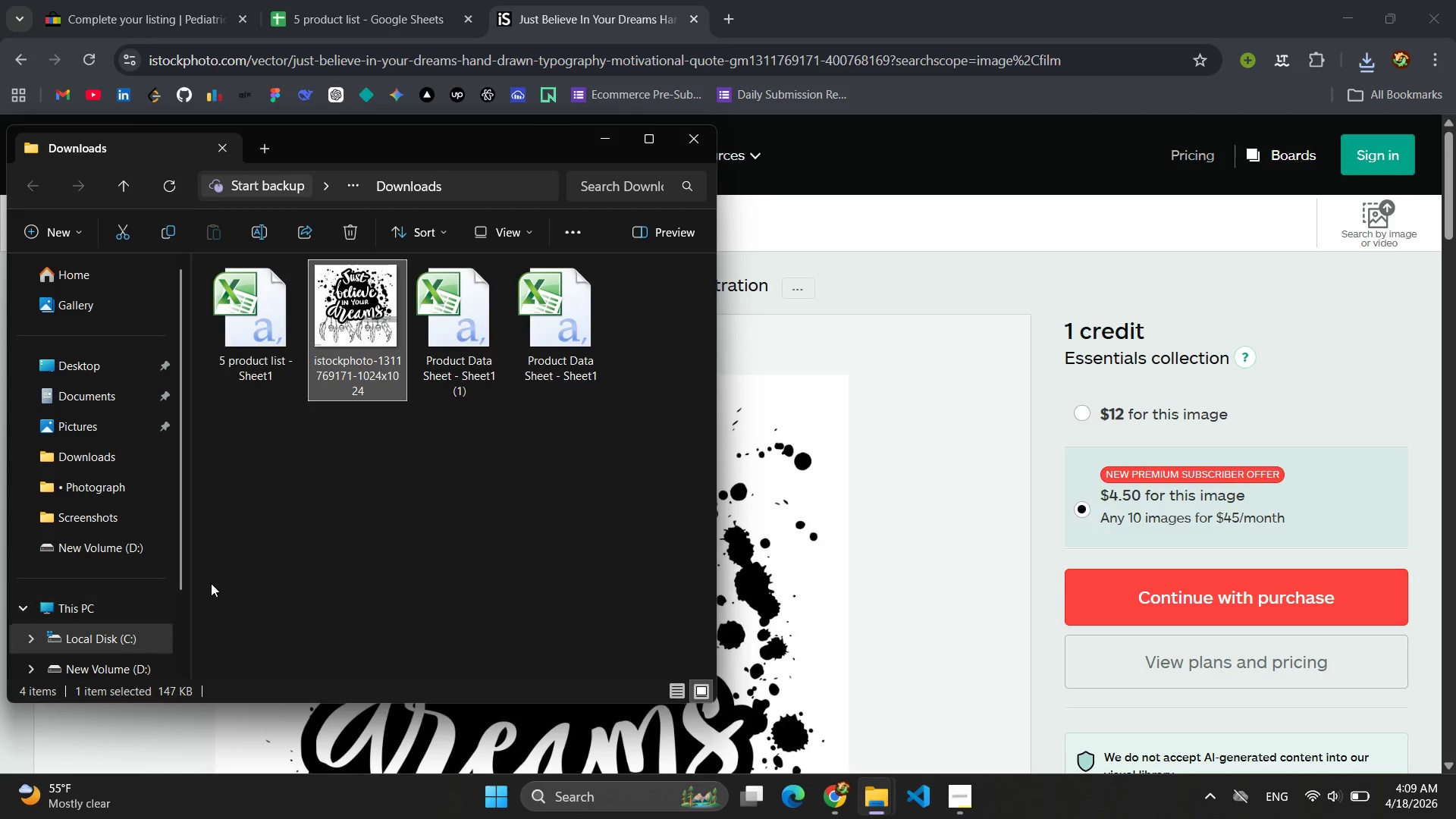 
wait(5.12)
 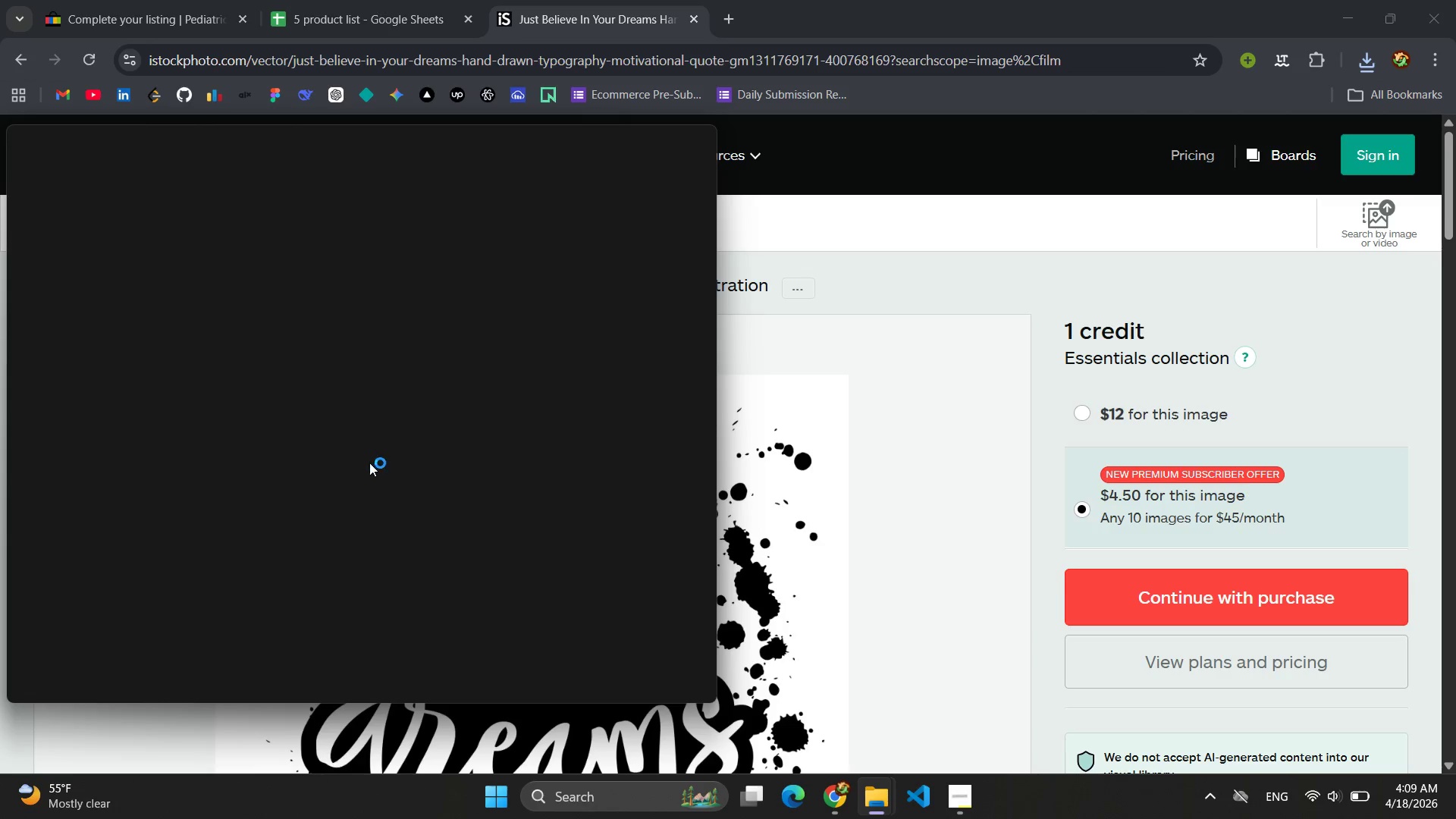 
left_click([127, 236])
 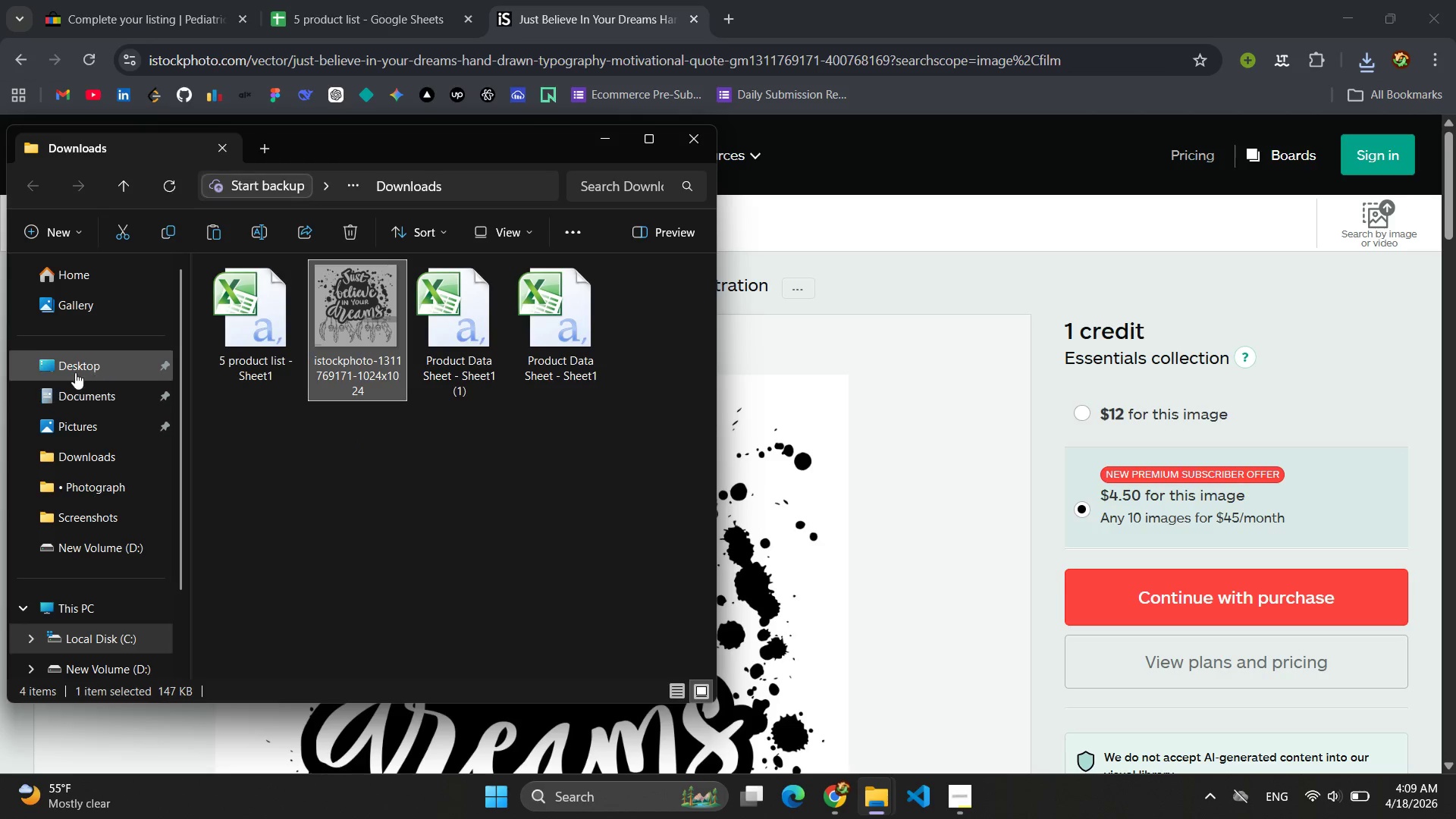 
left_click([74, 372])
 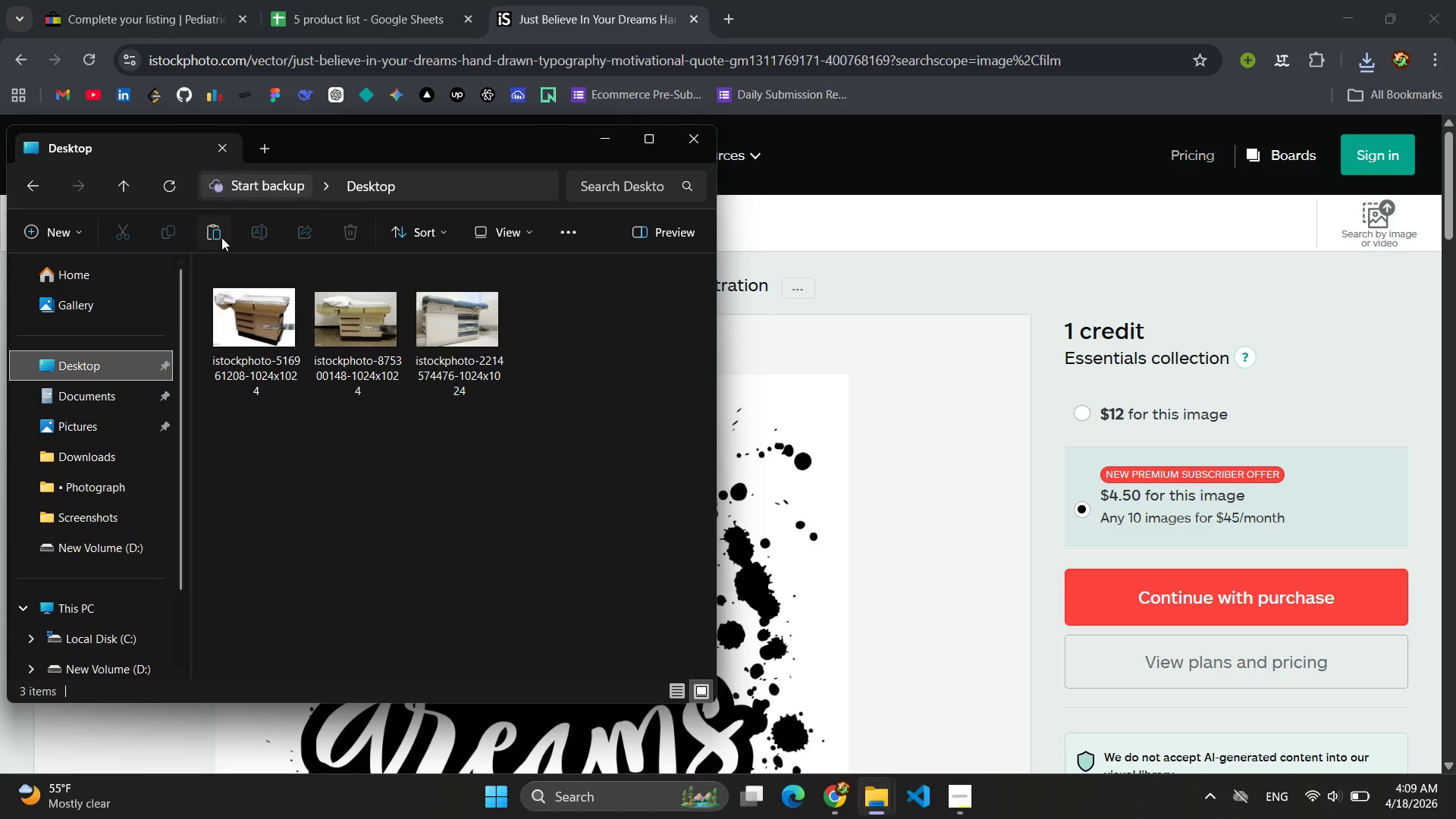 
left_click([221, 231])
 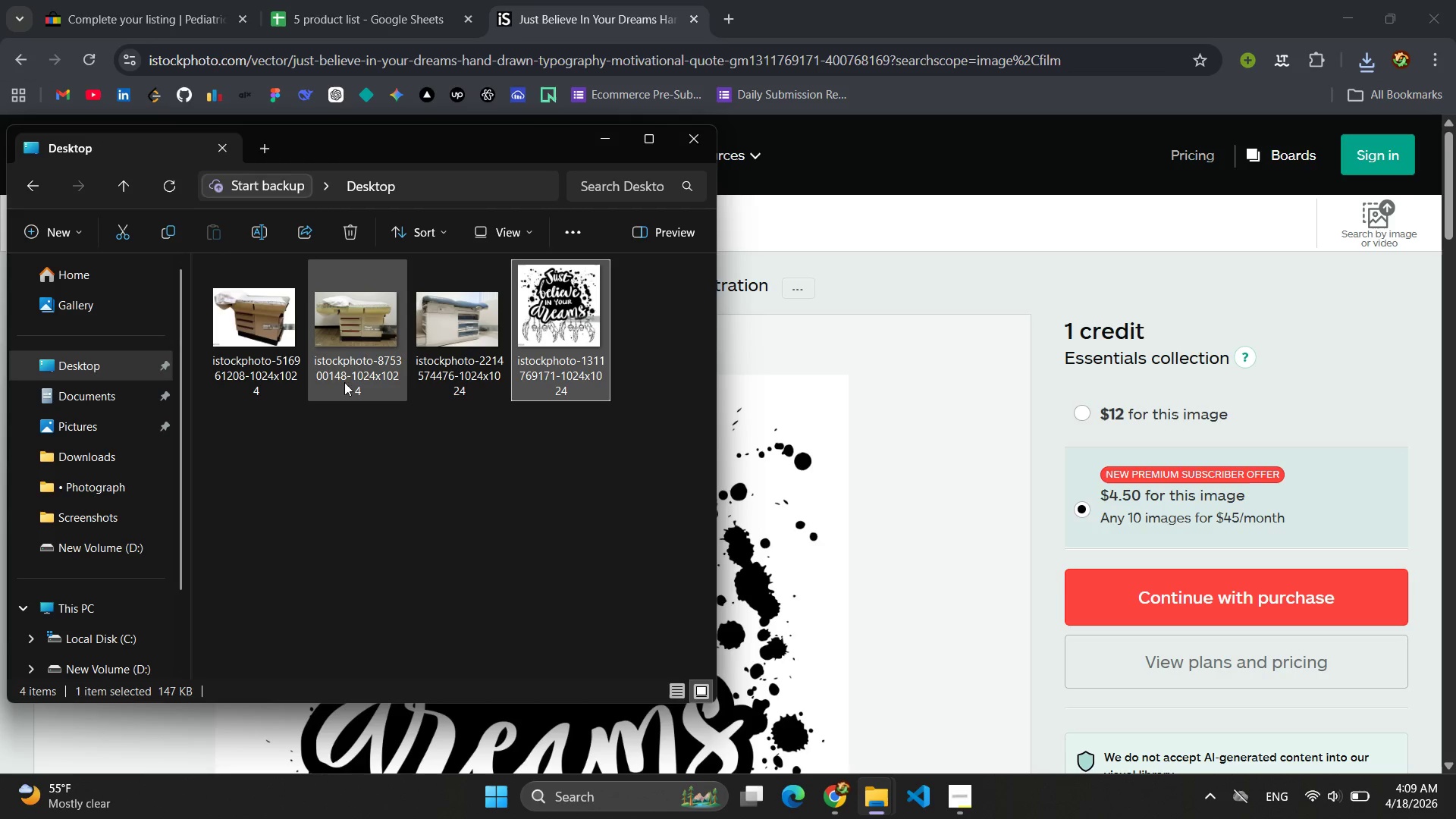 
left_click([131, 6])
 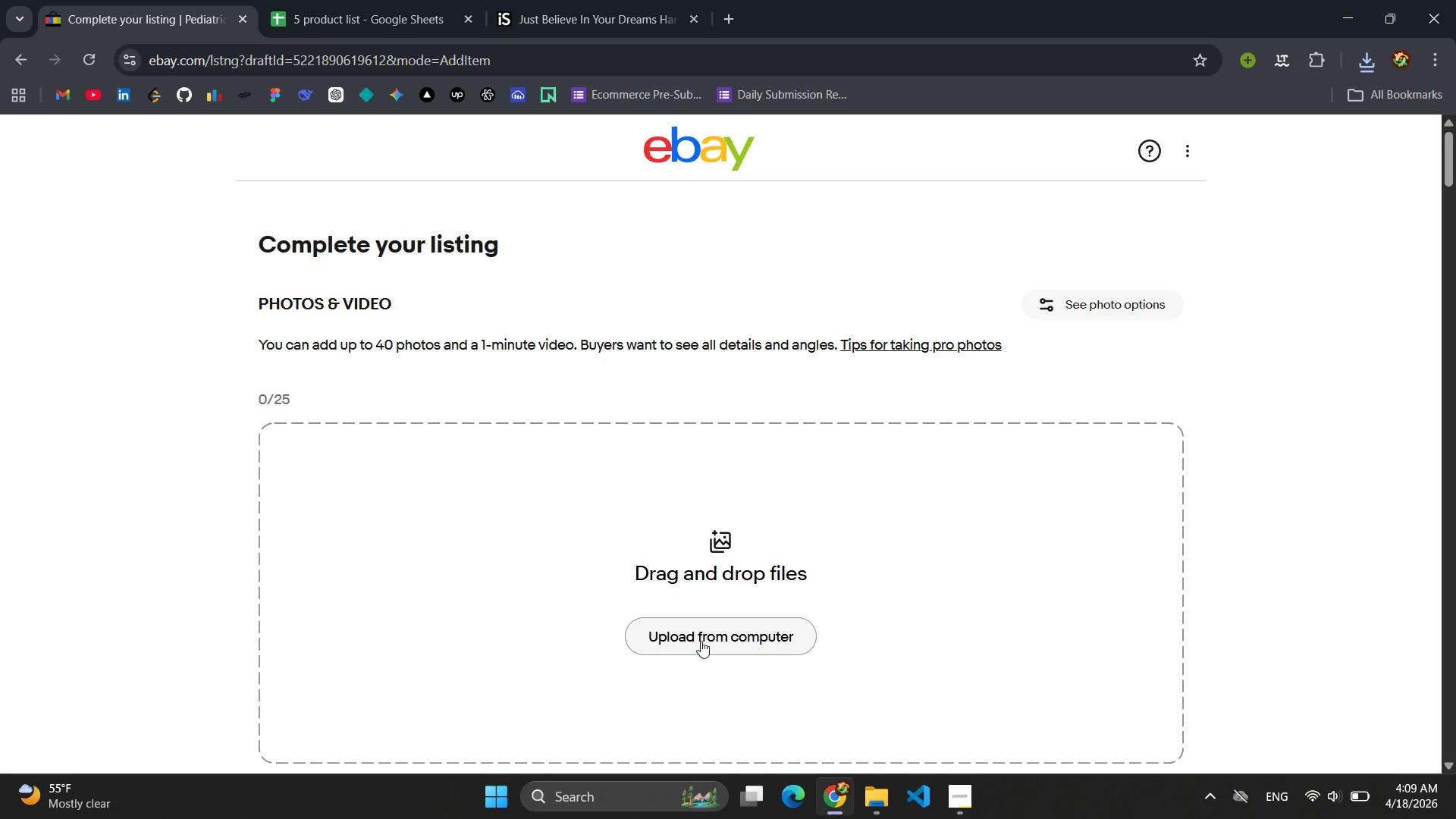 
left_click([704, 646])
 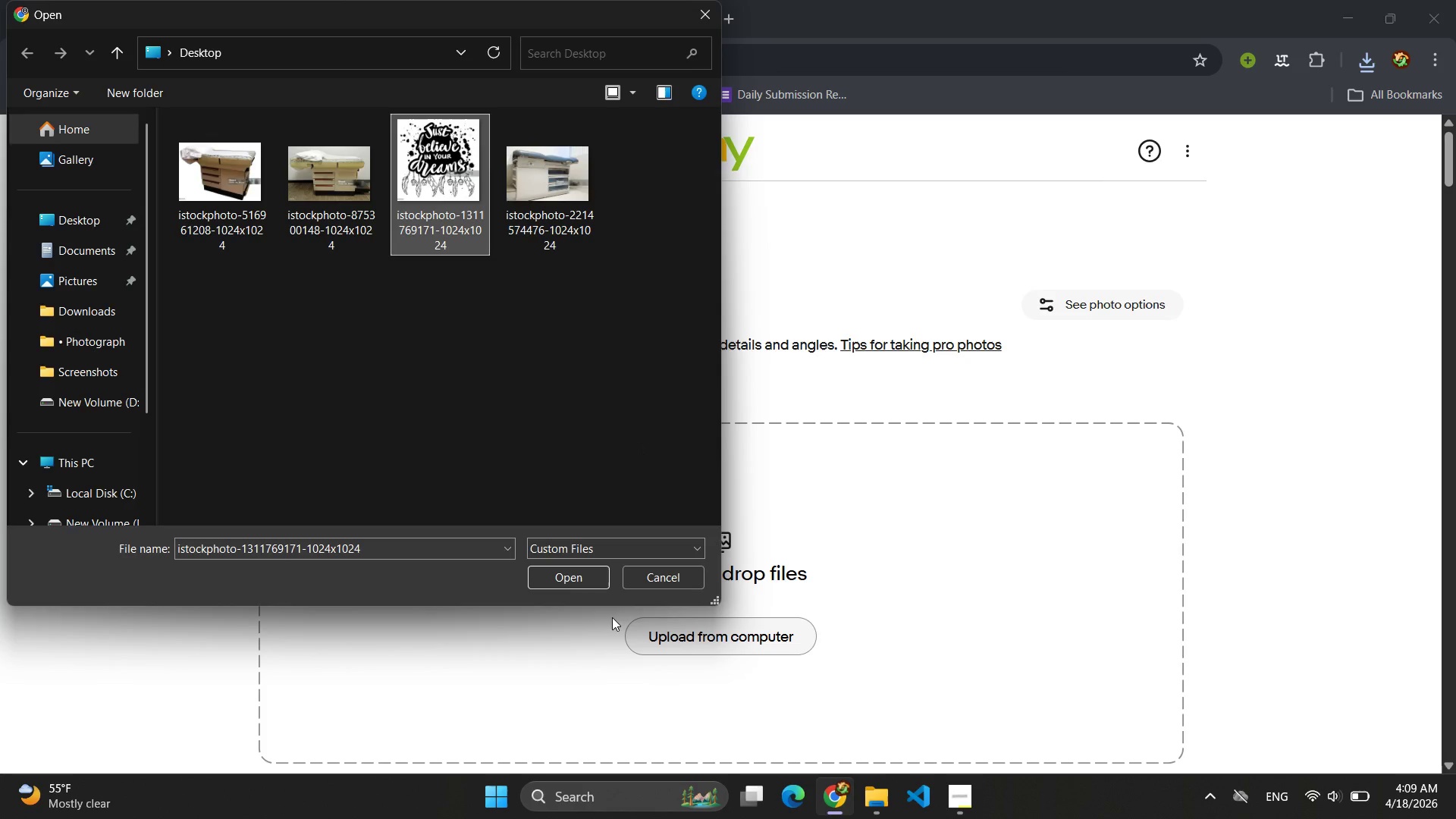 
left_click([560, 577])
 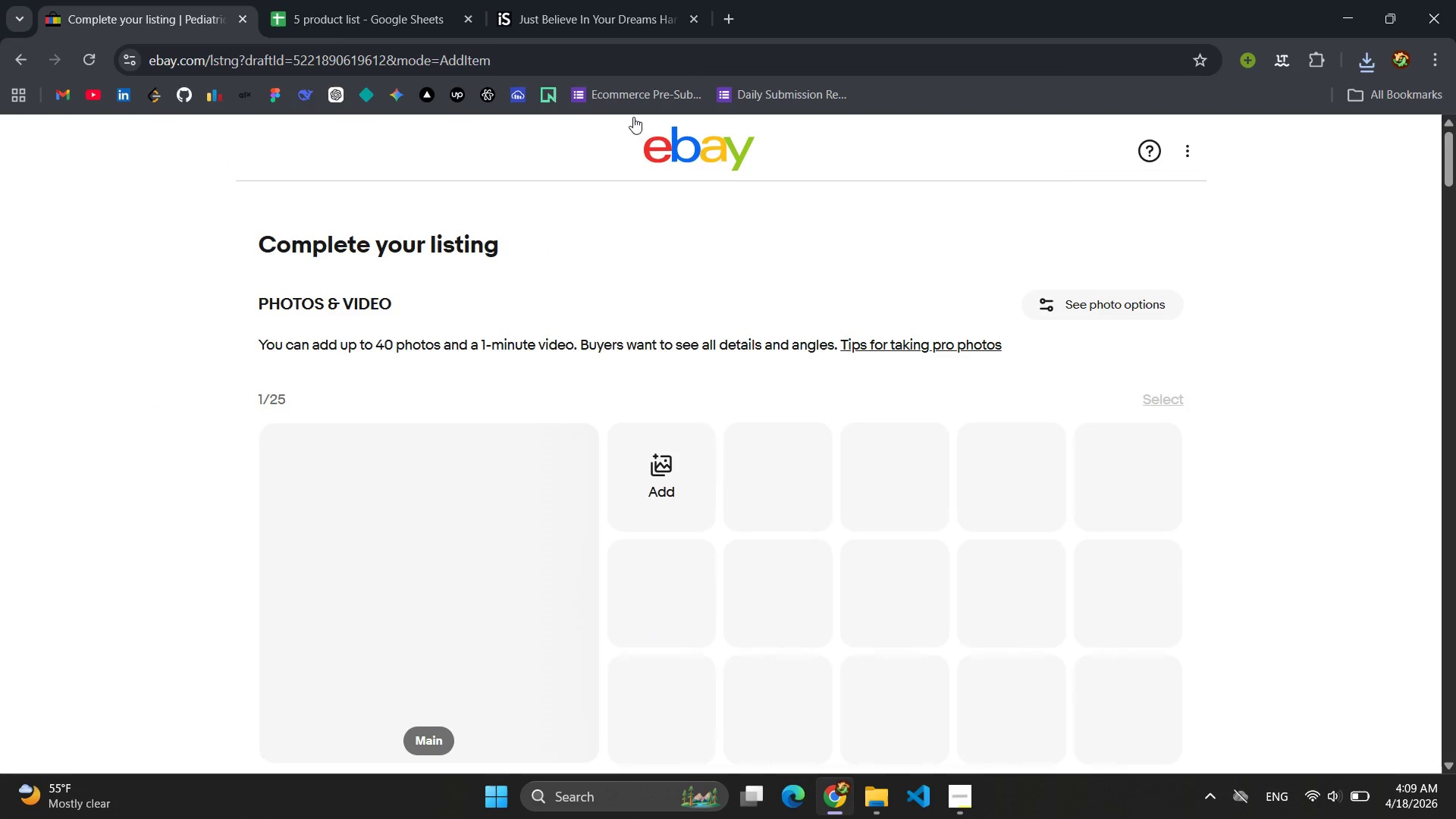 
left_click([579, 0])
 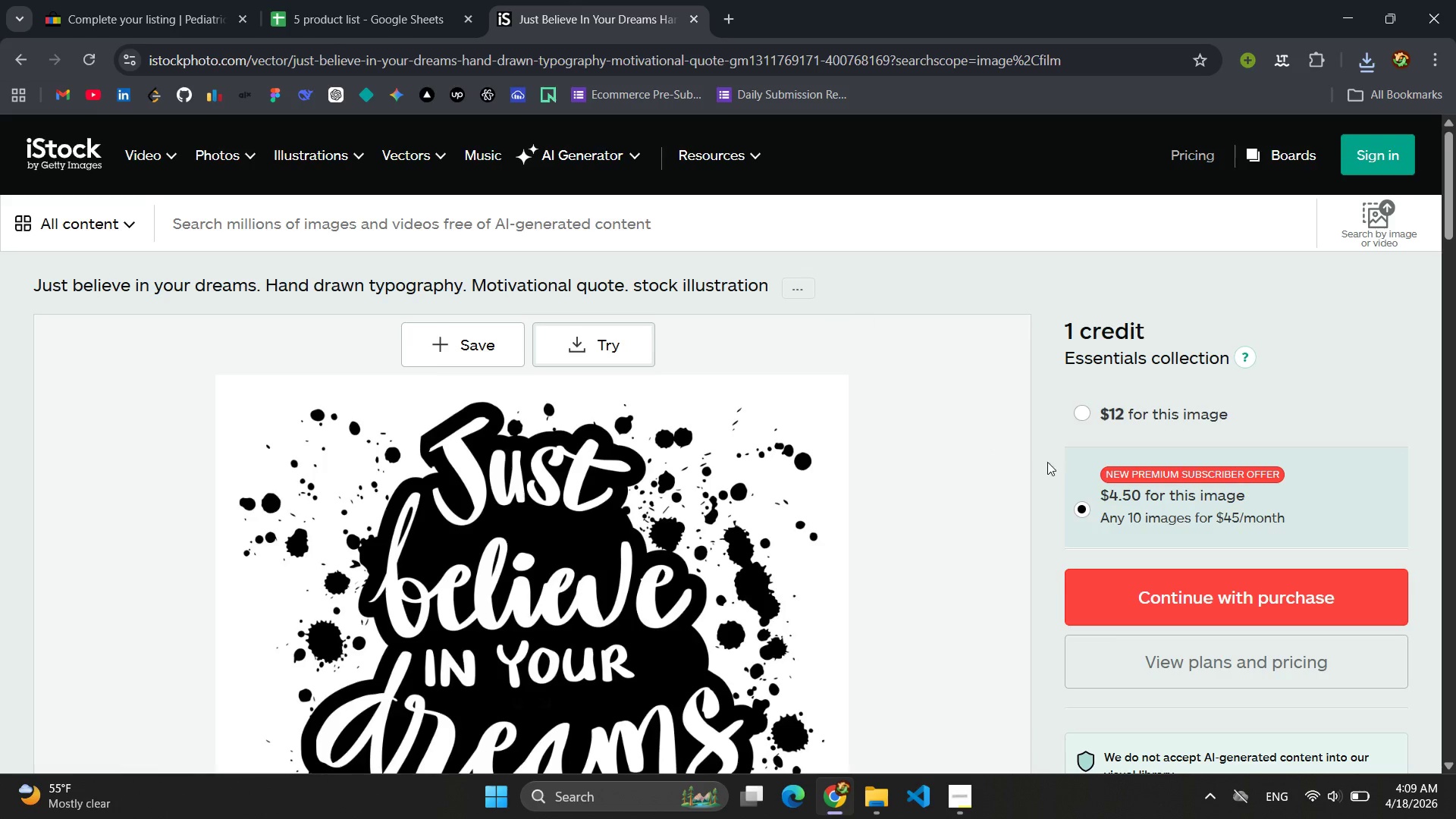 
scroll: coordinate [833, 463], scroll_direction: down, amount: 13.0
 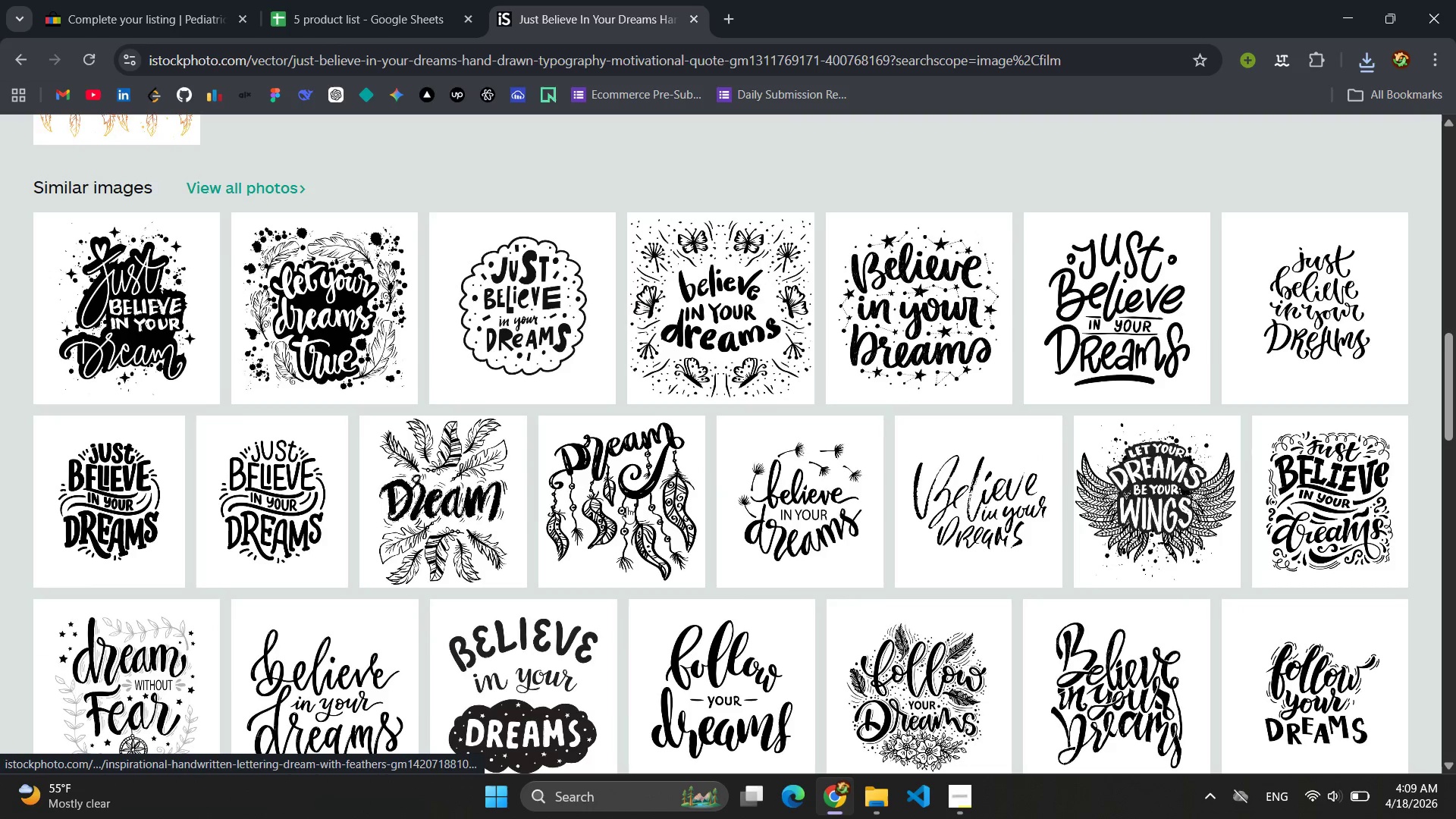 
left_click([469, 516])
 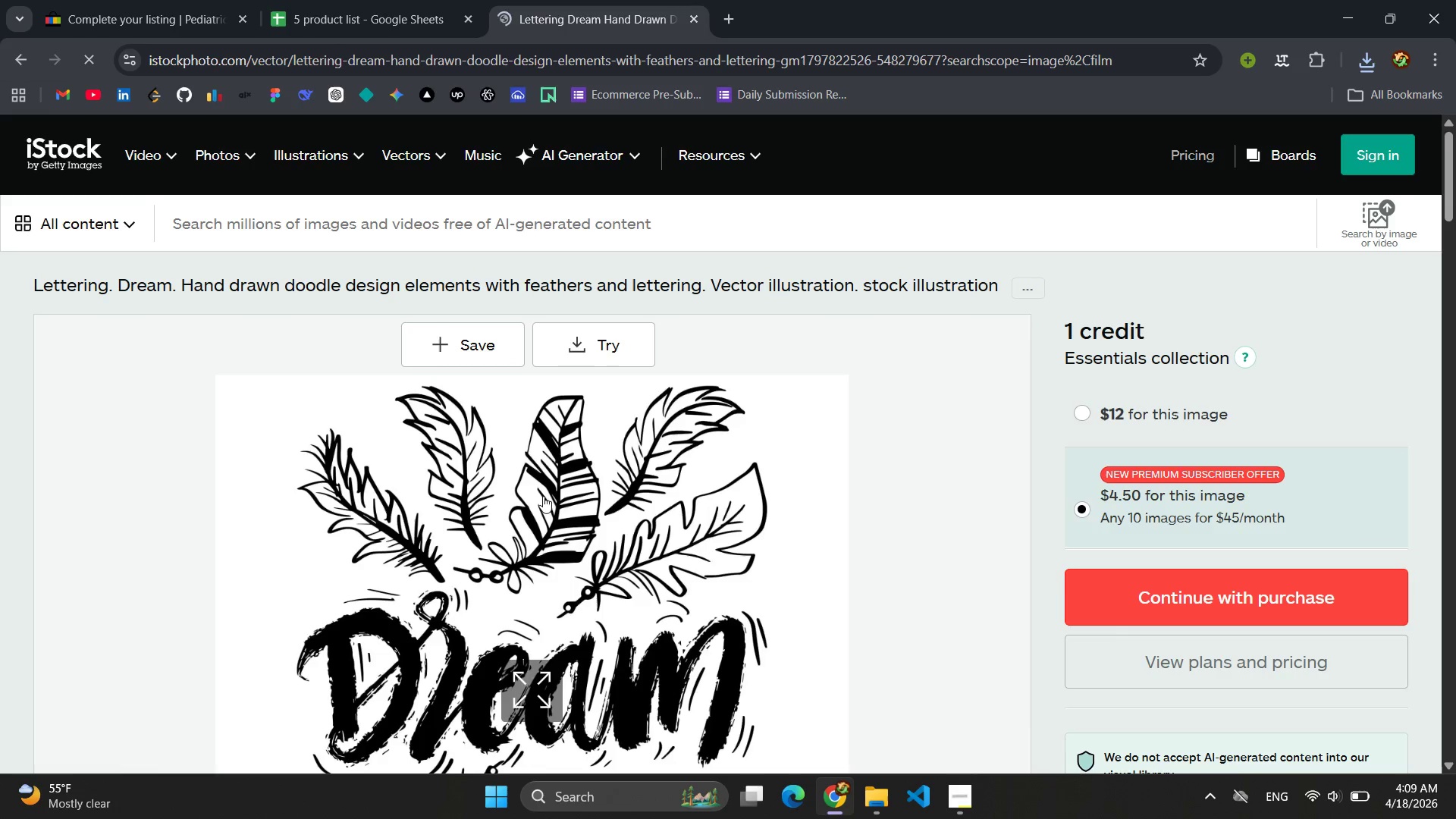 
left_click([620, 341])
 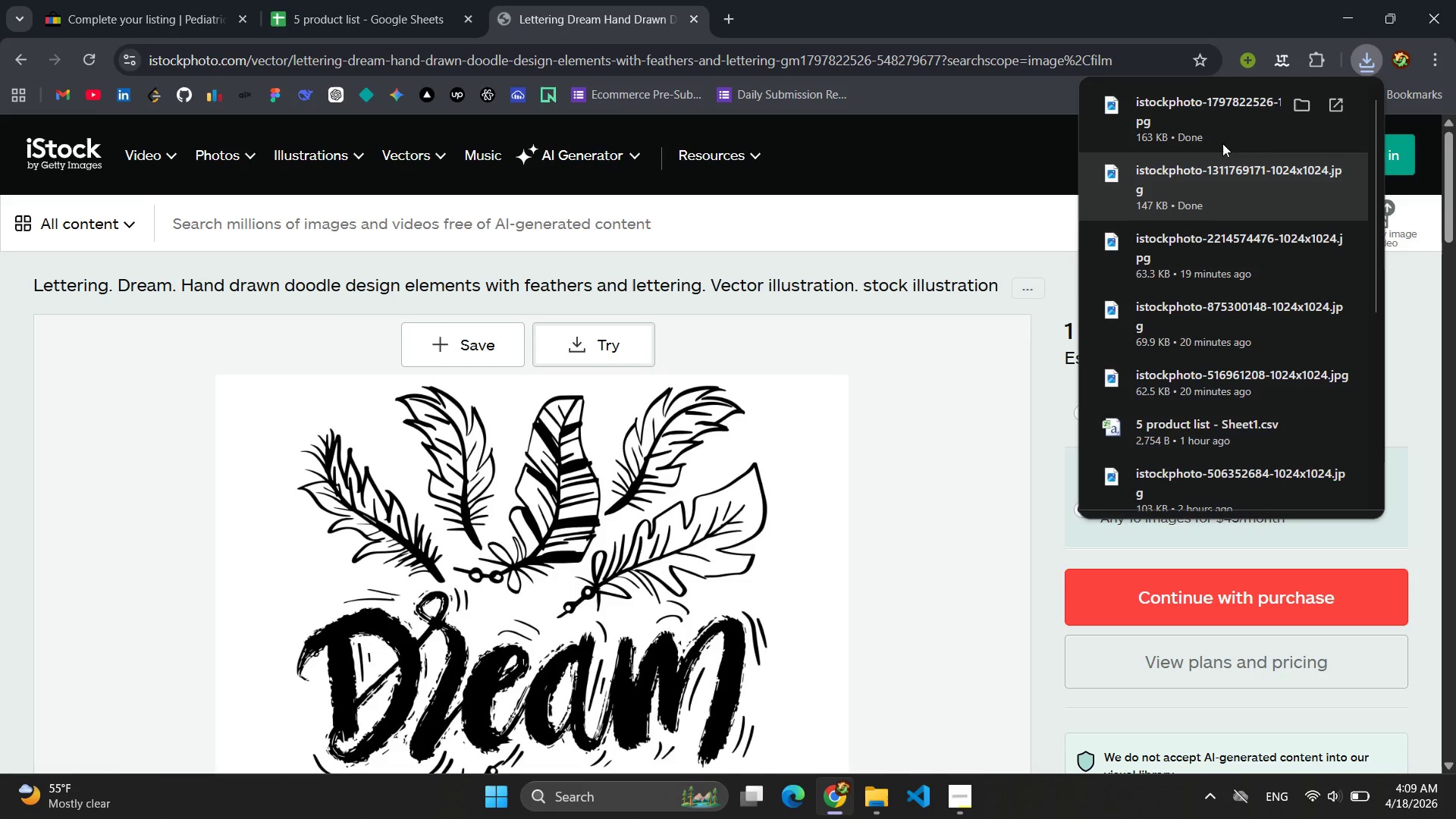 
left_click([1298, 108])
 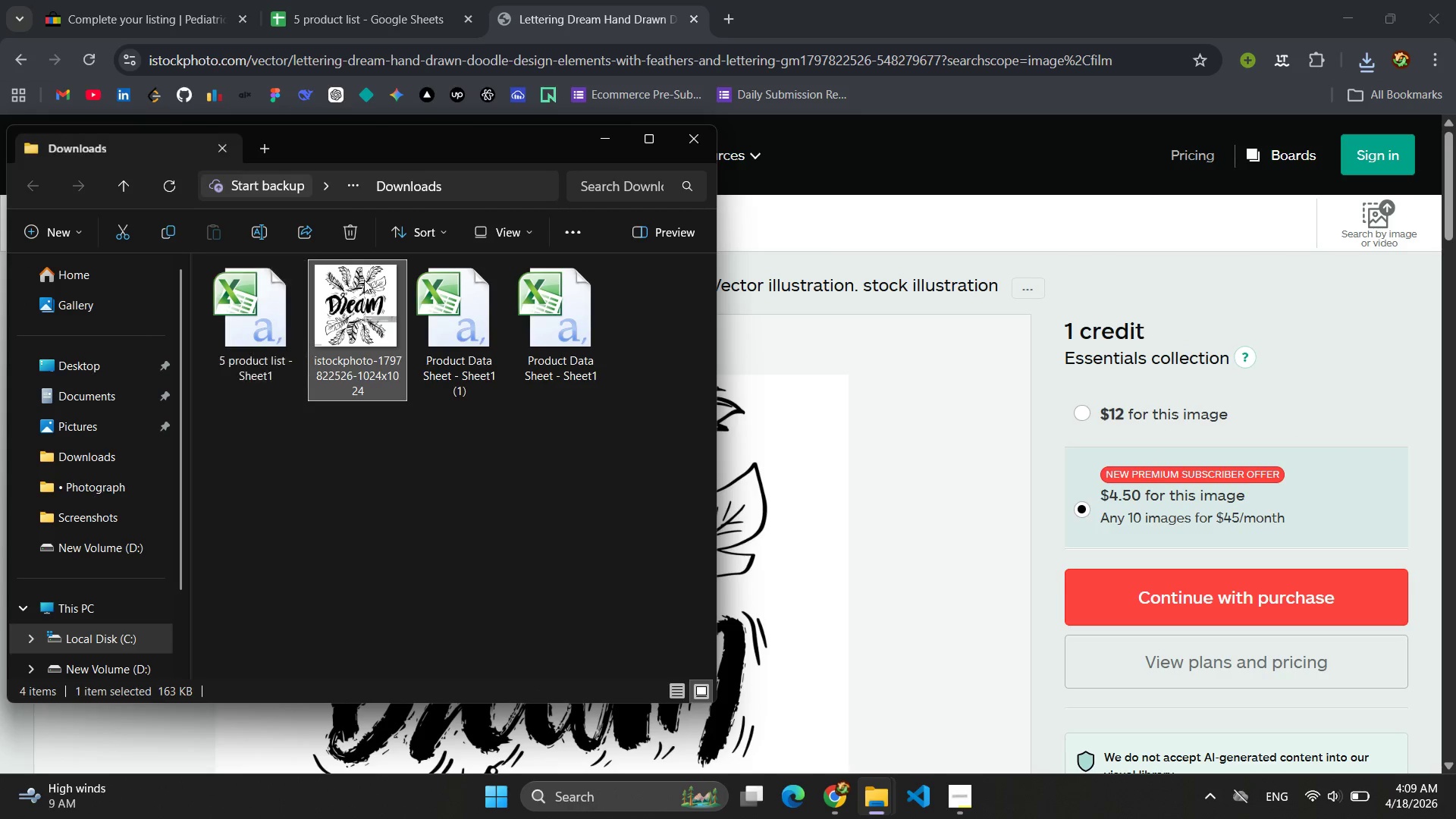 
left_click([131, 240])
 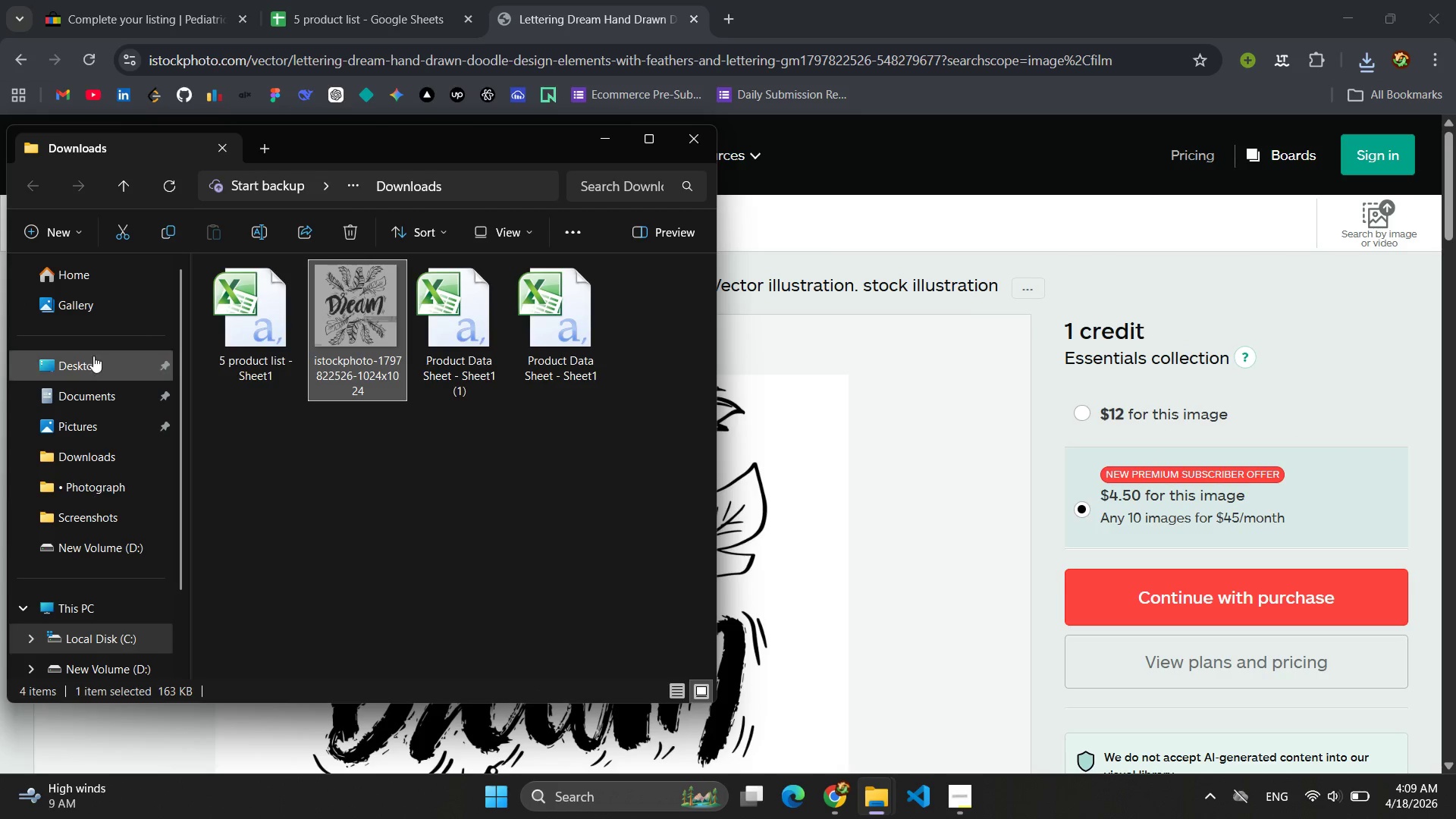 
left_click([89, 365])
 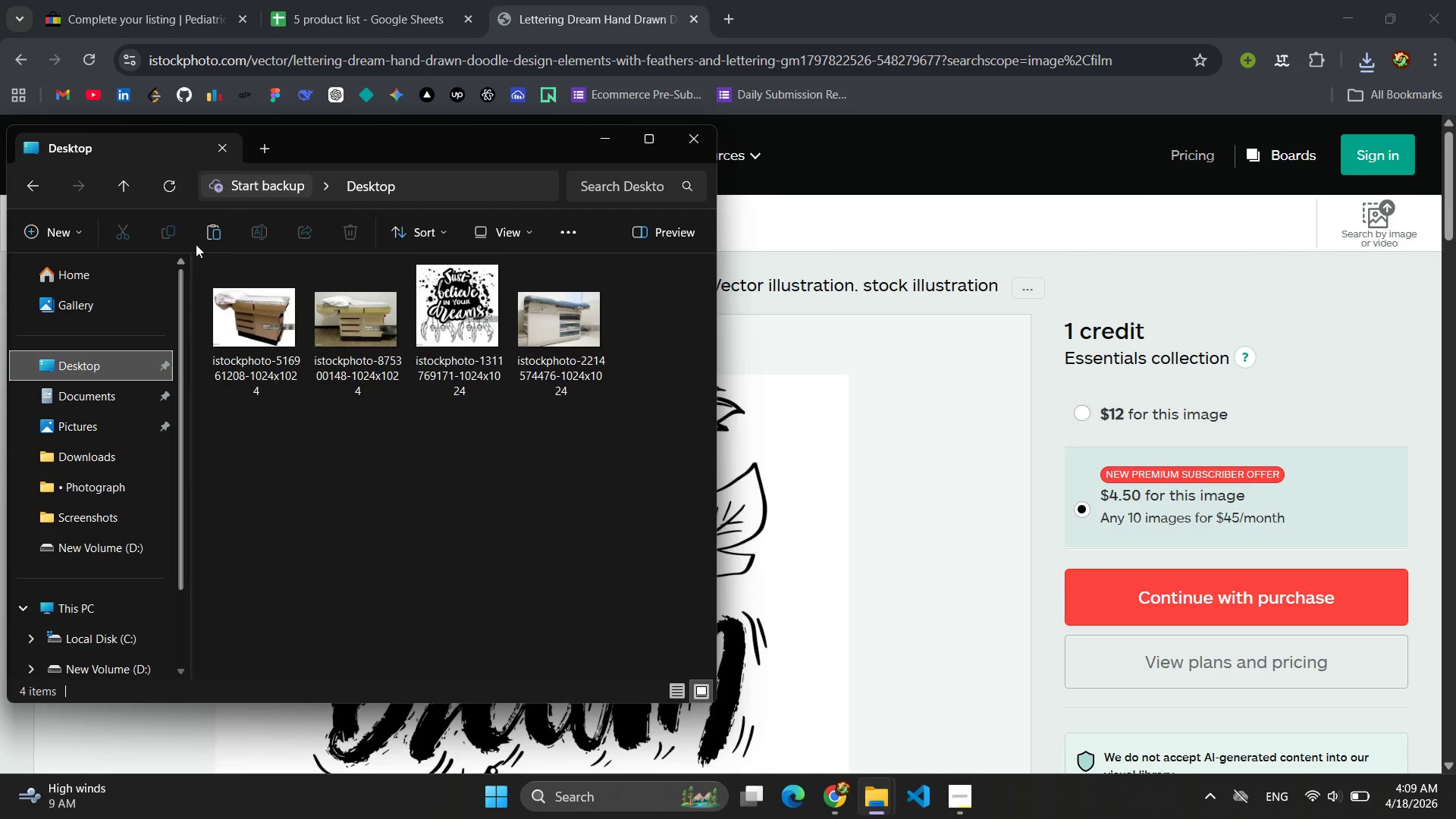 
left_click([209, 237])
 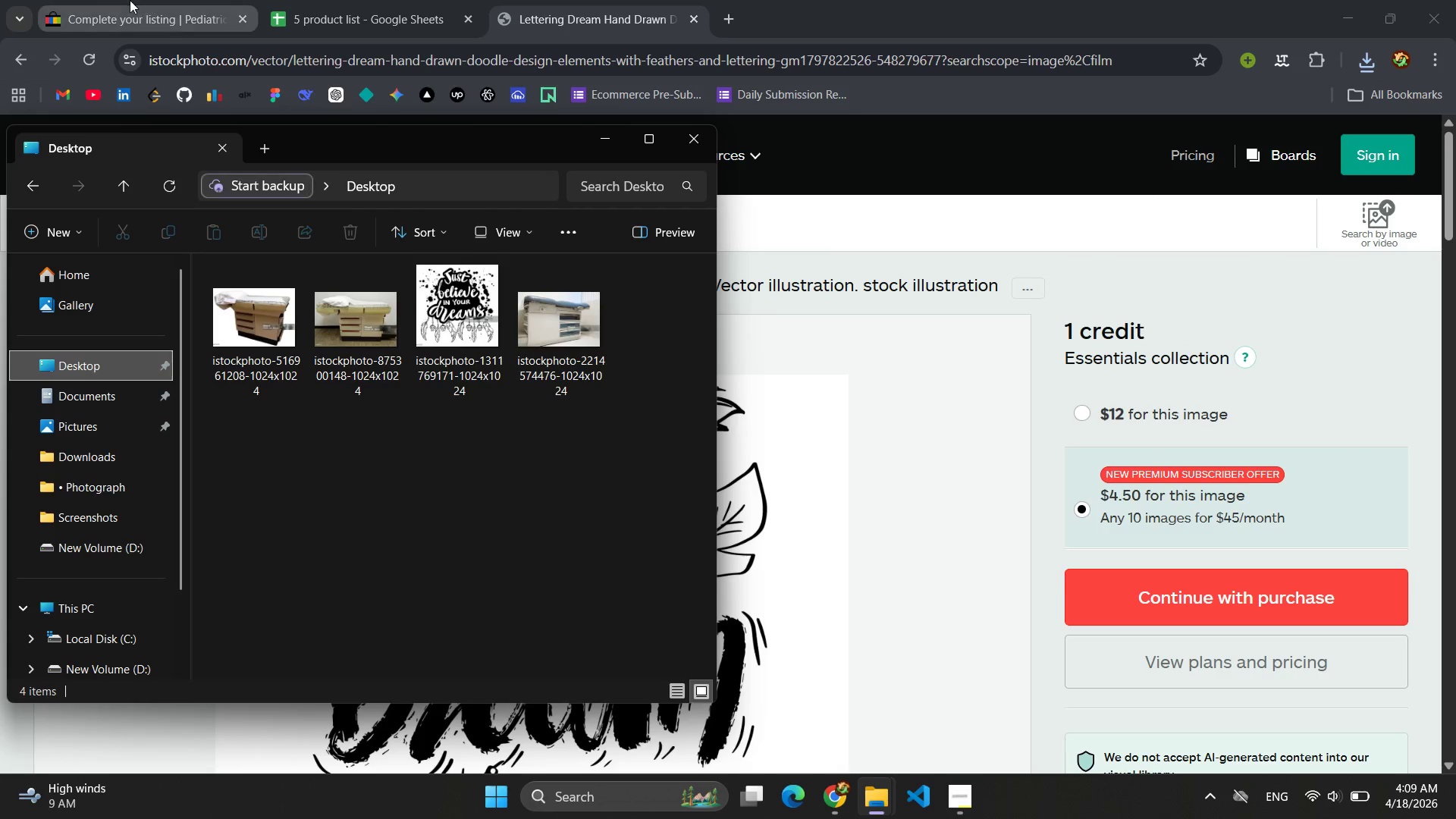 
left_click([130, 0])
 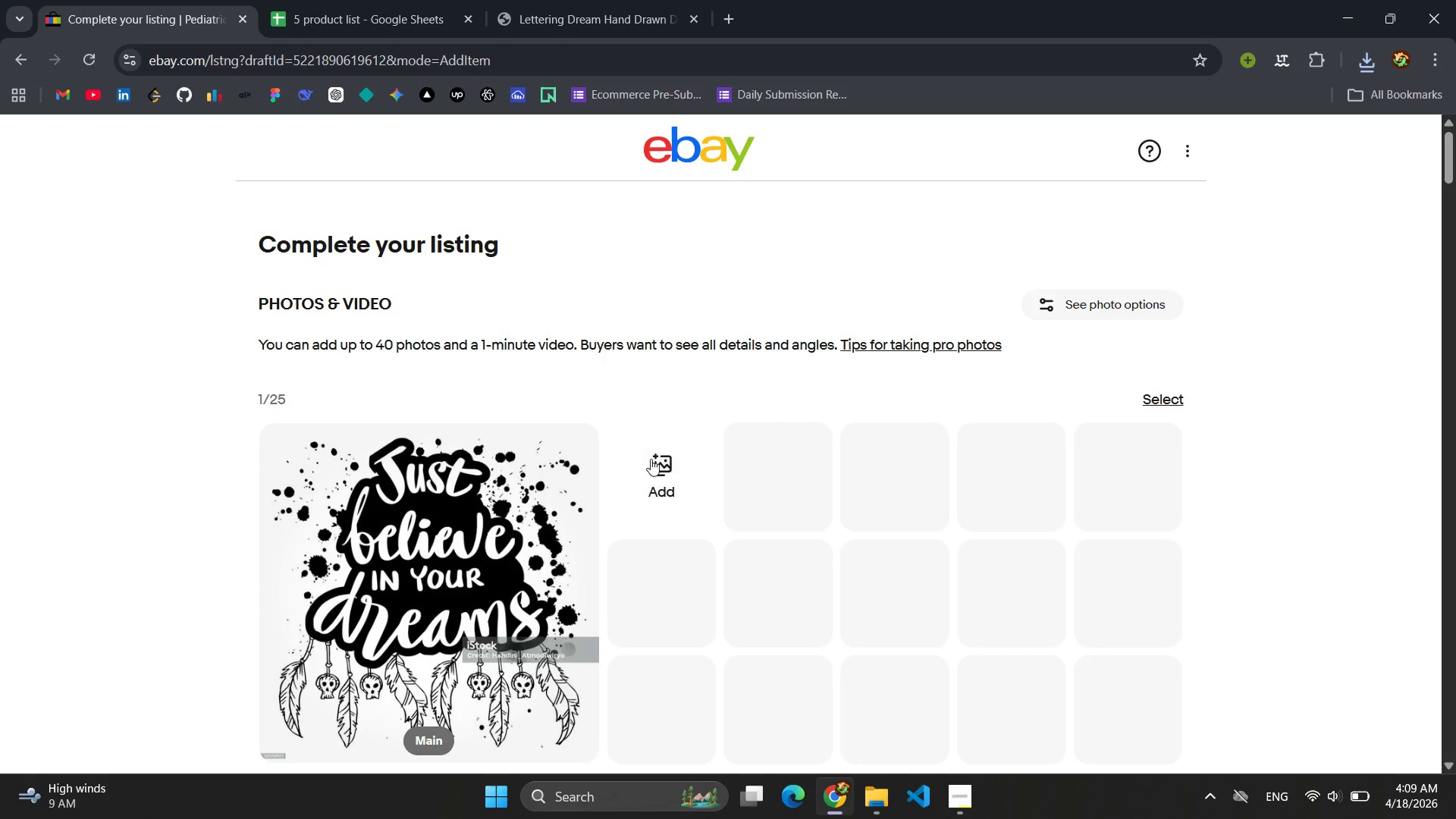 
left_click([657, 467])
 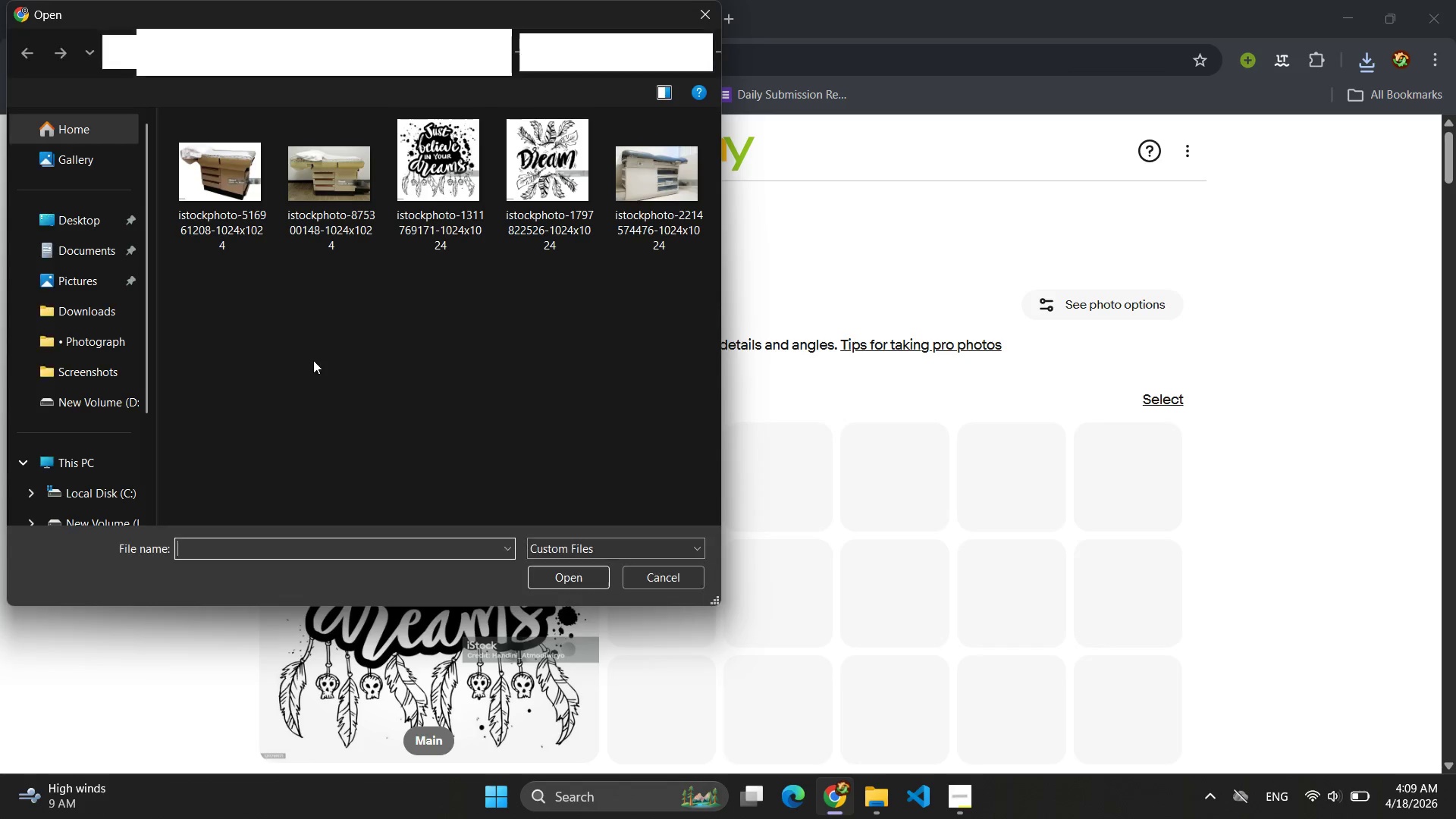 
left_click([549, 170])
 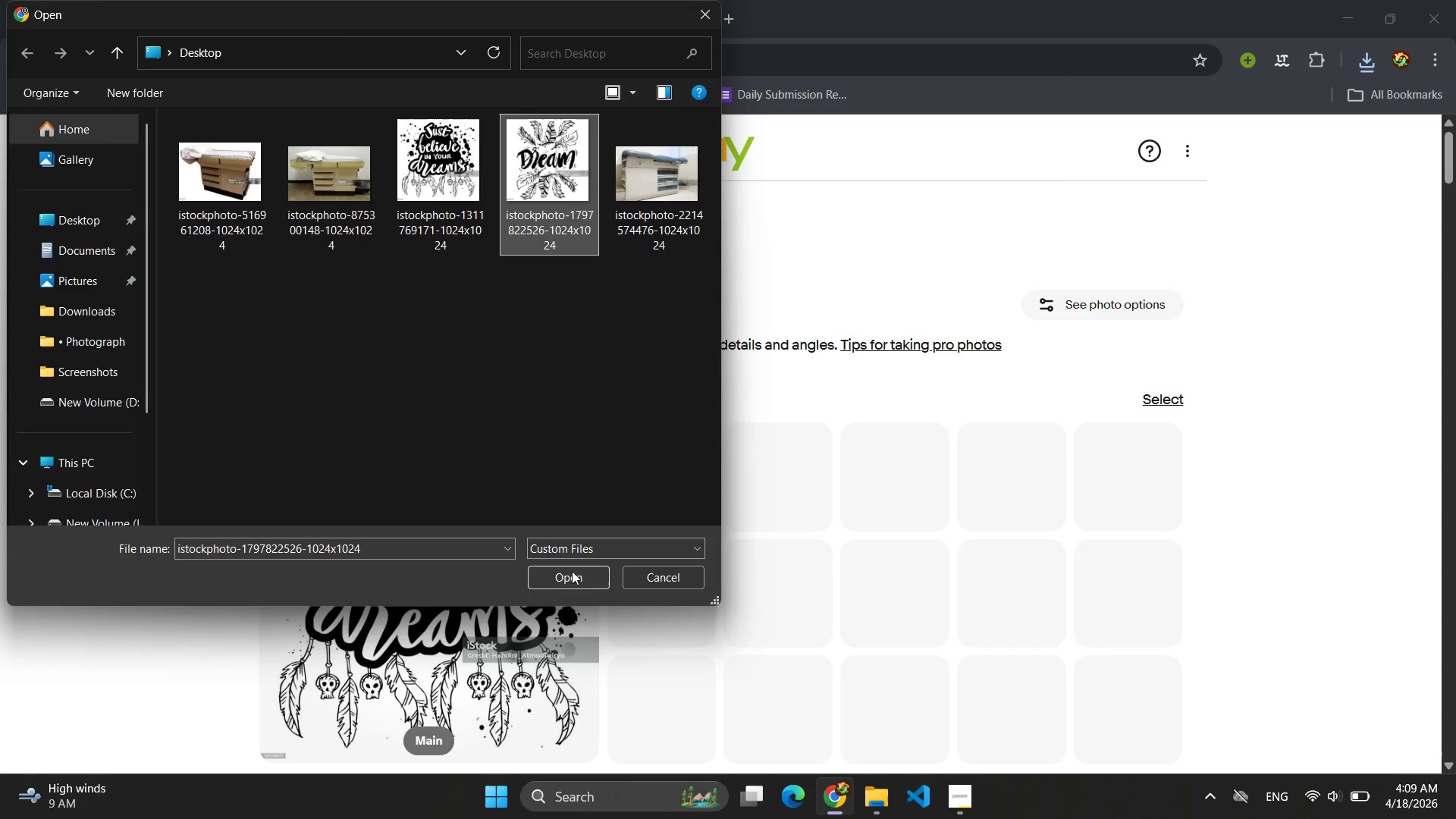 
left_click([571, 583])
 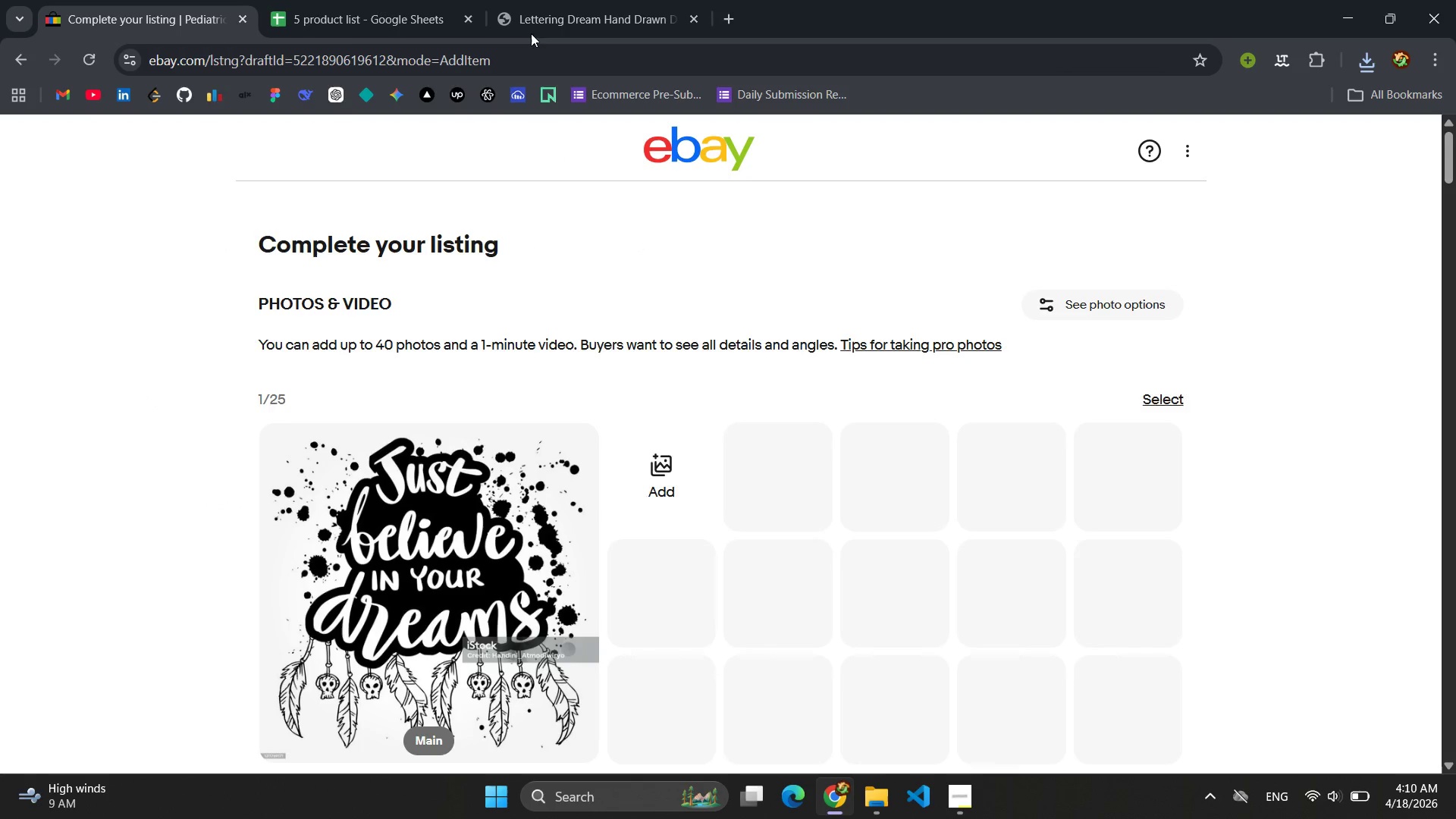 
left_click([559, 17])
 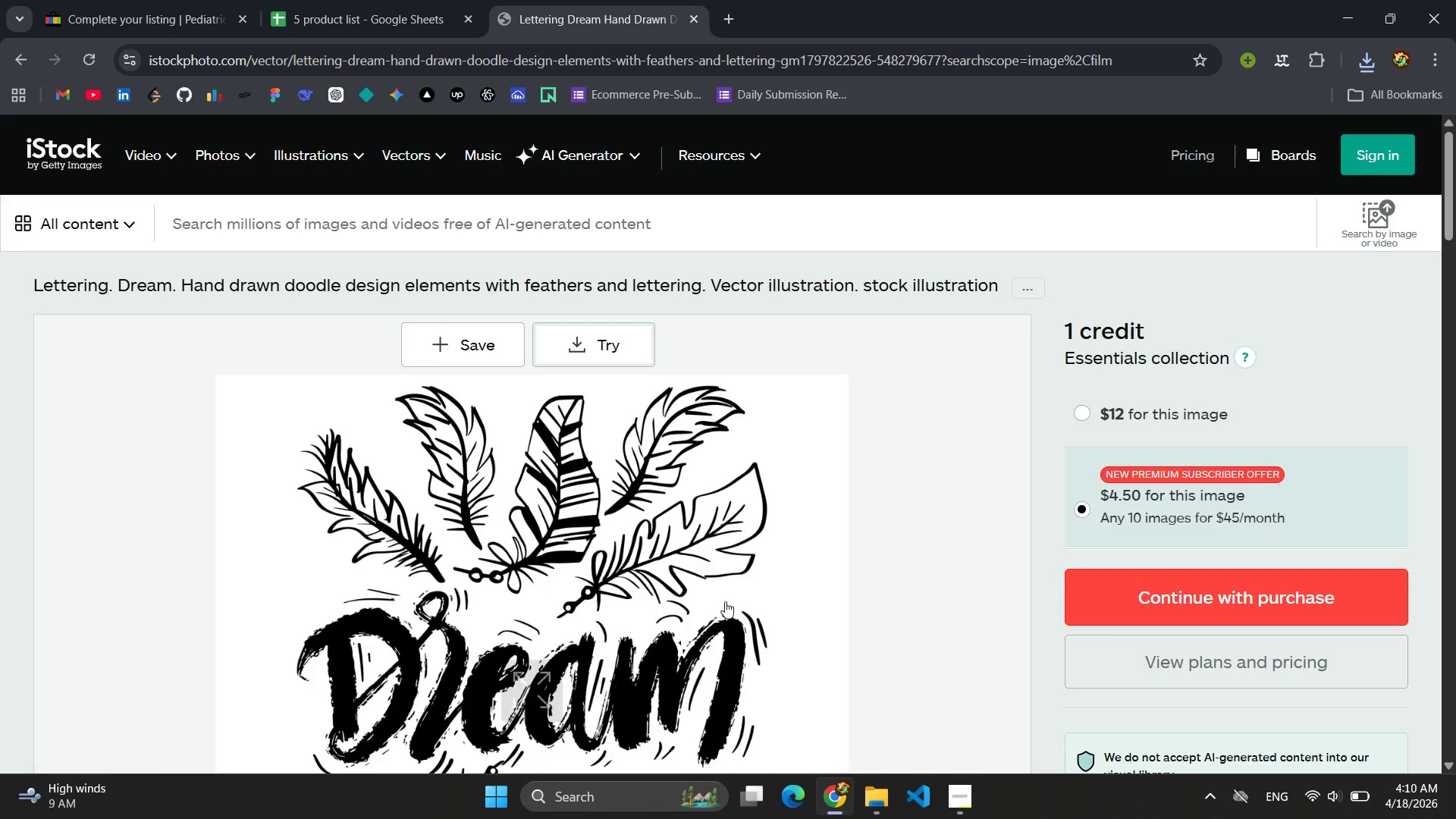 
scroll: coordinate [582, 609], scroll_direction: down, amount: 12.0
 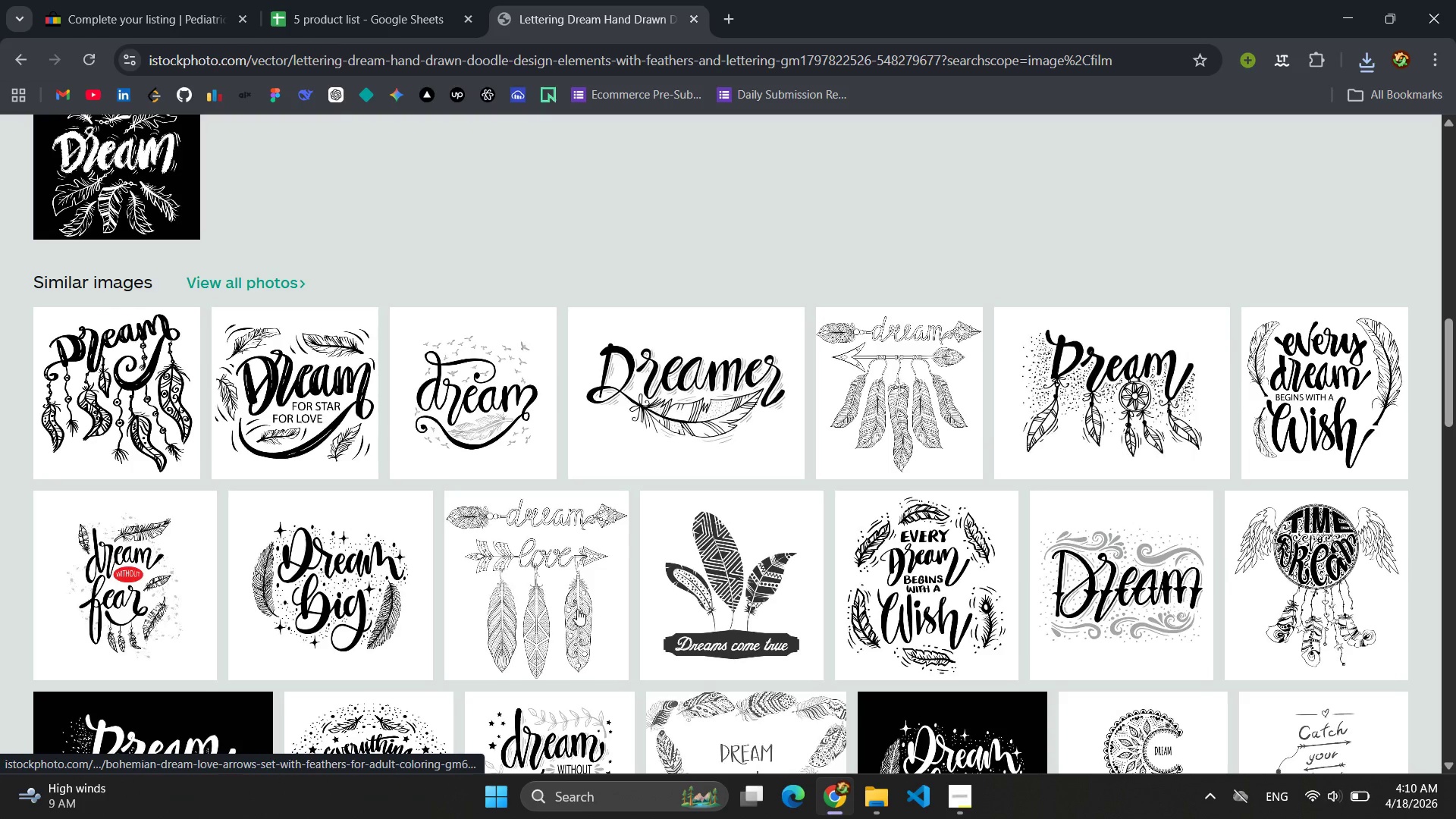 
left_click([137, 607])
 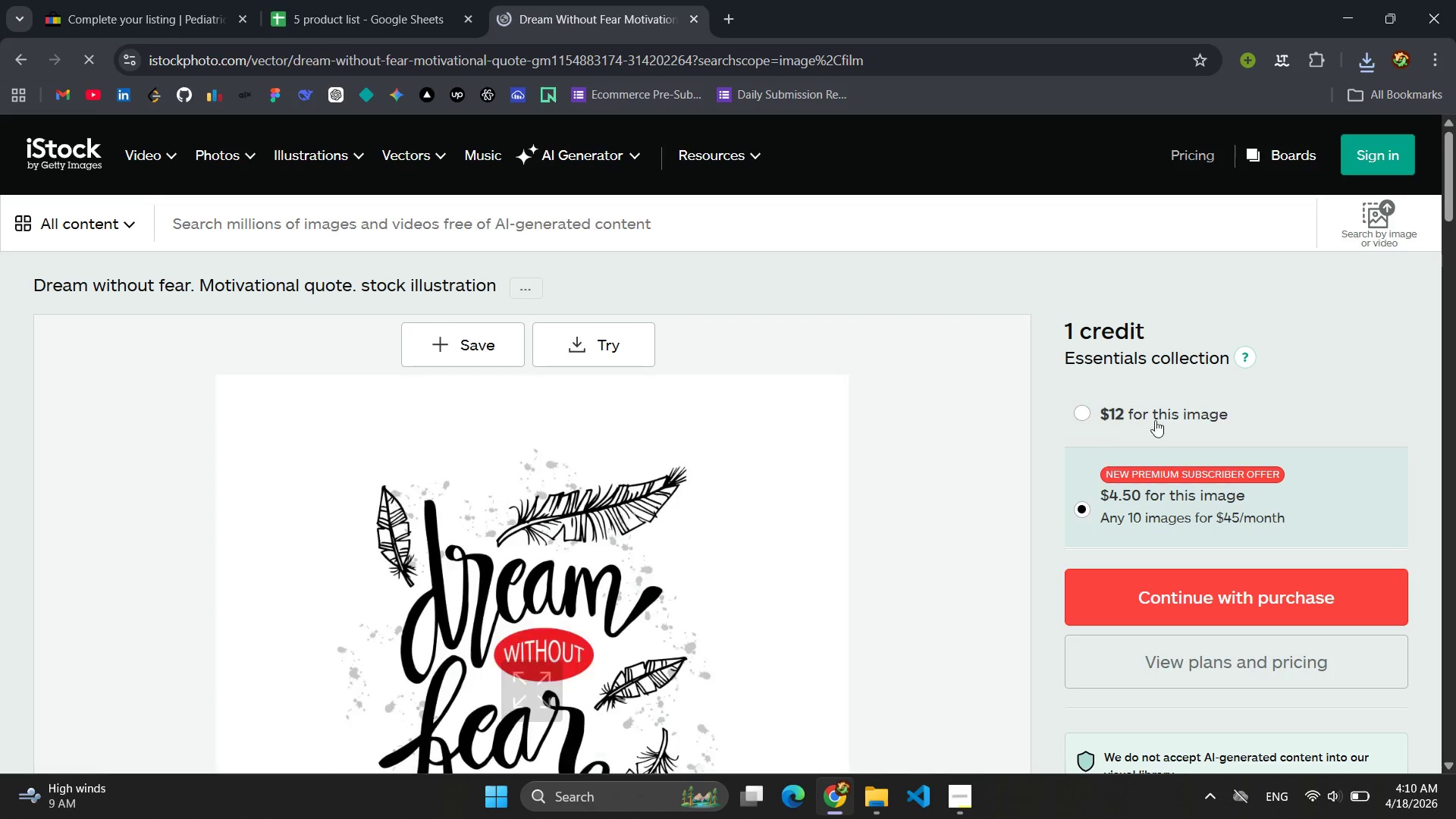 
scroll: coordinate [935, 511], scroll_direction: down, amount: 1.0
 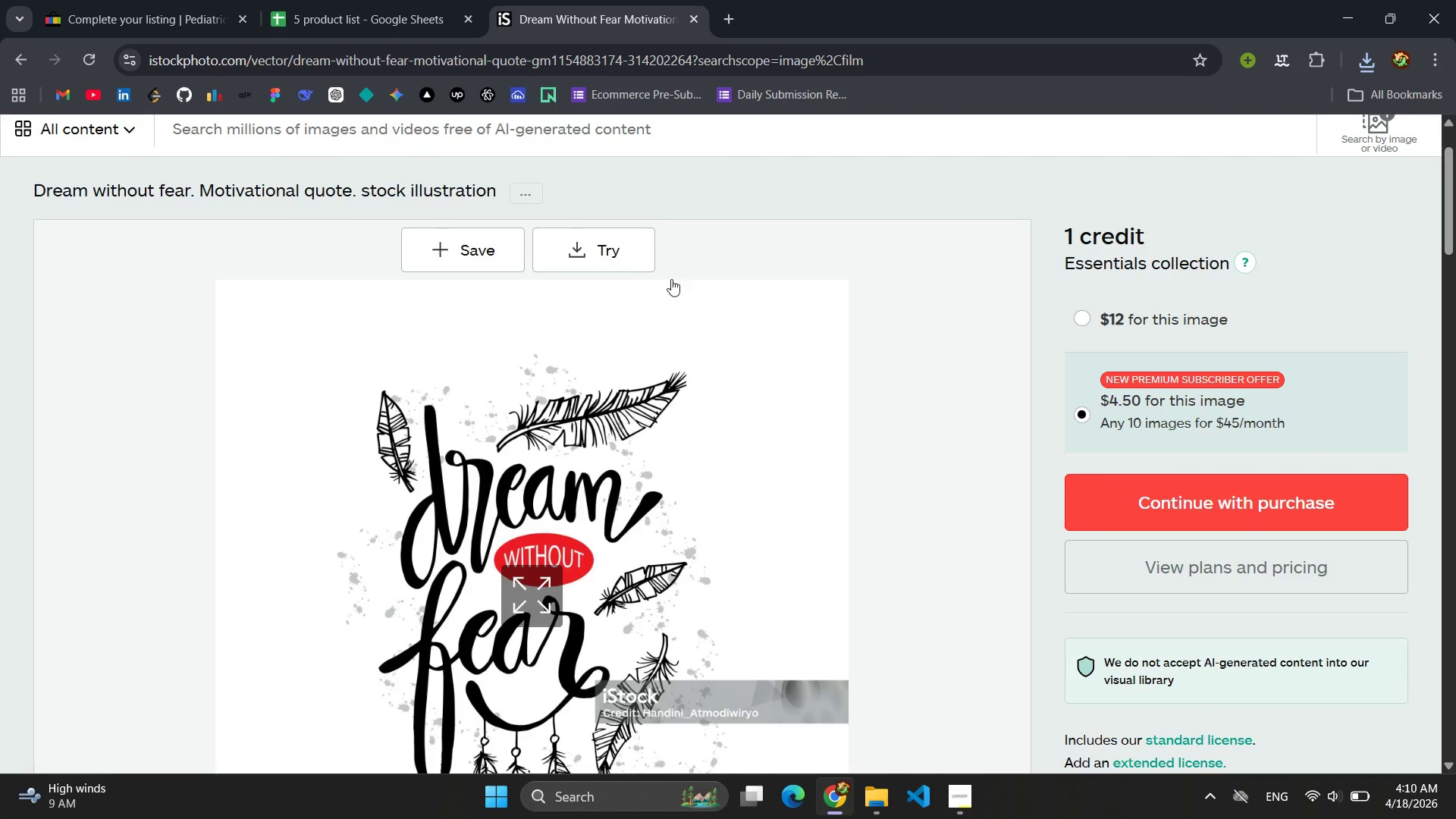 
left_click([629, 249])
 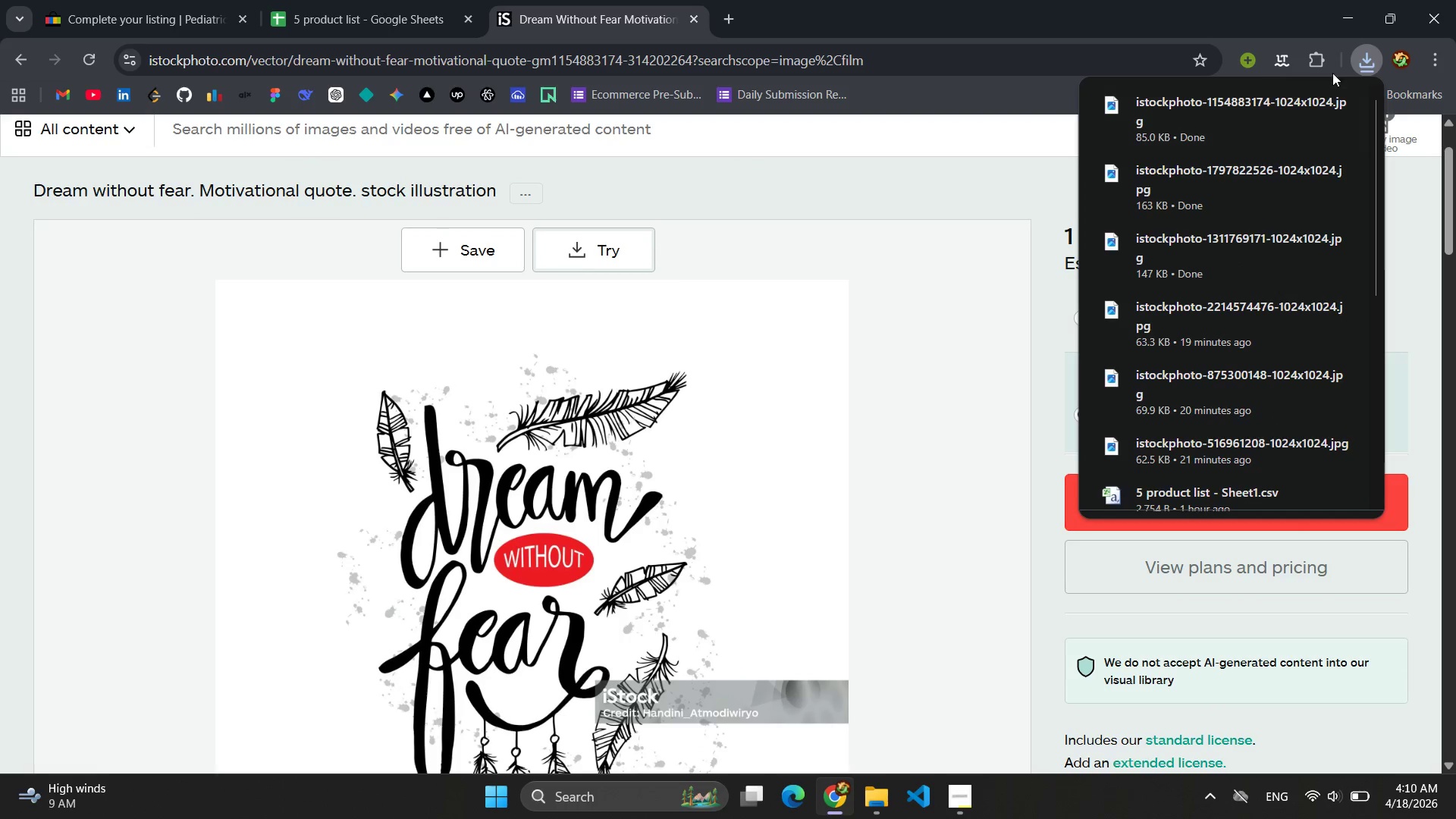 
left_click([1309, 107])
 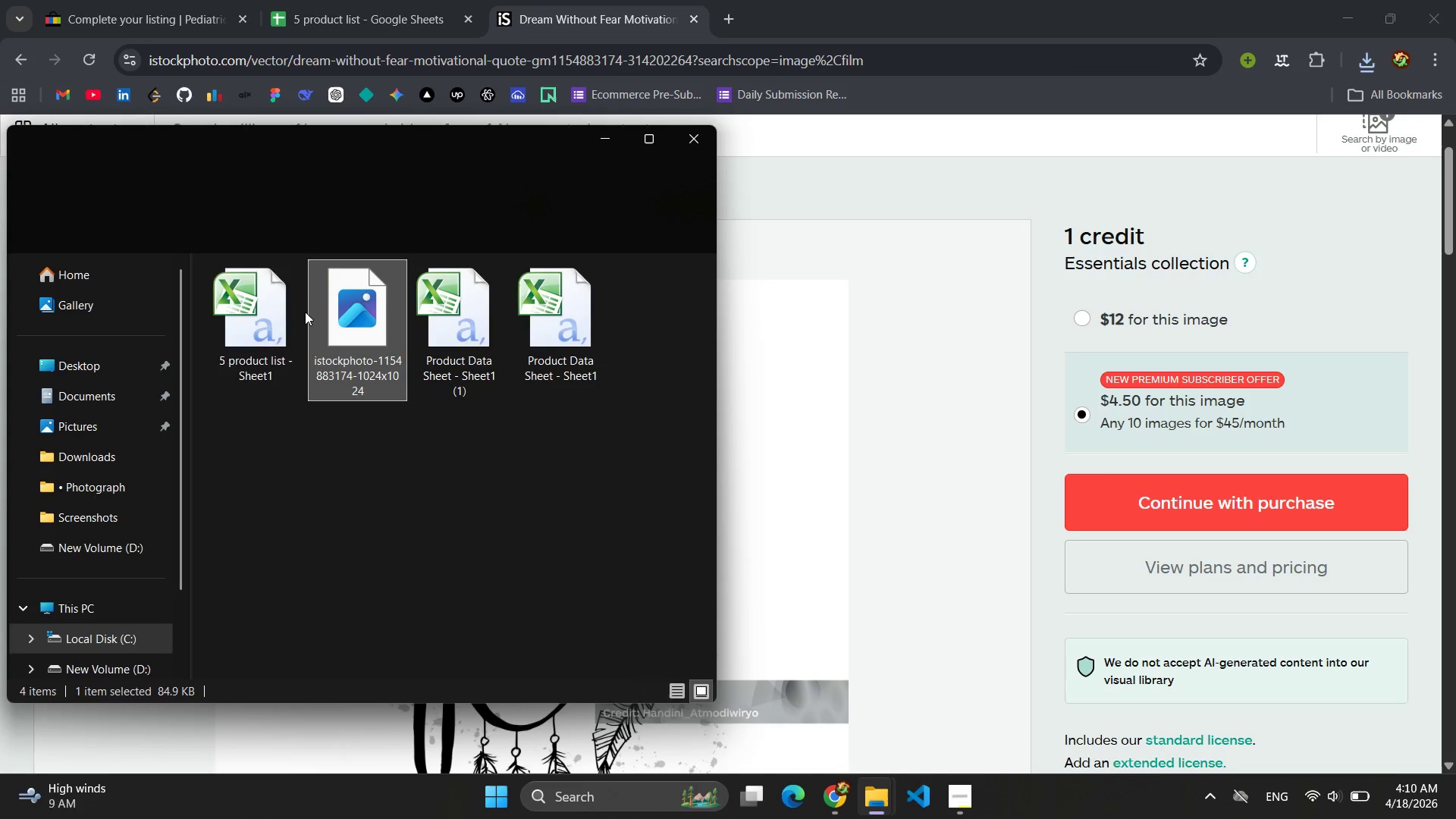 
left_click([331, 307])
 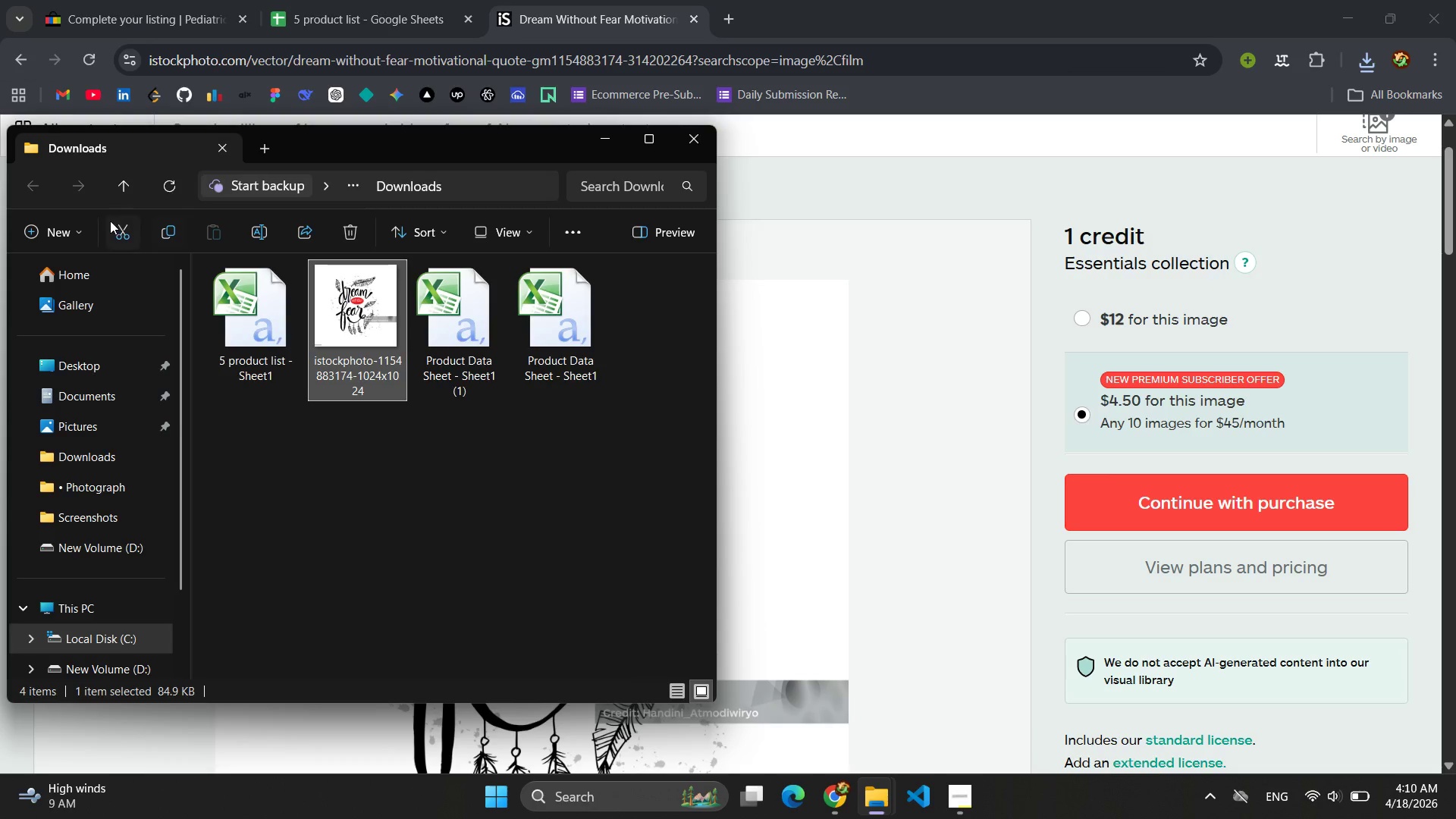 
left_click([110, 221])
 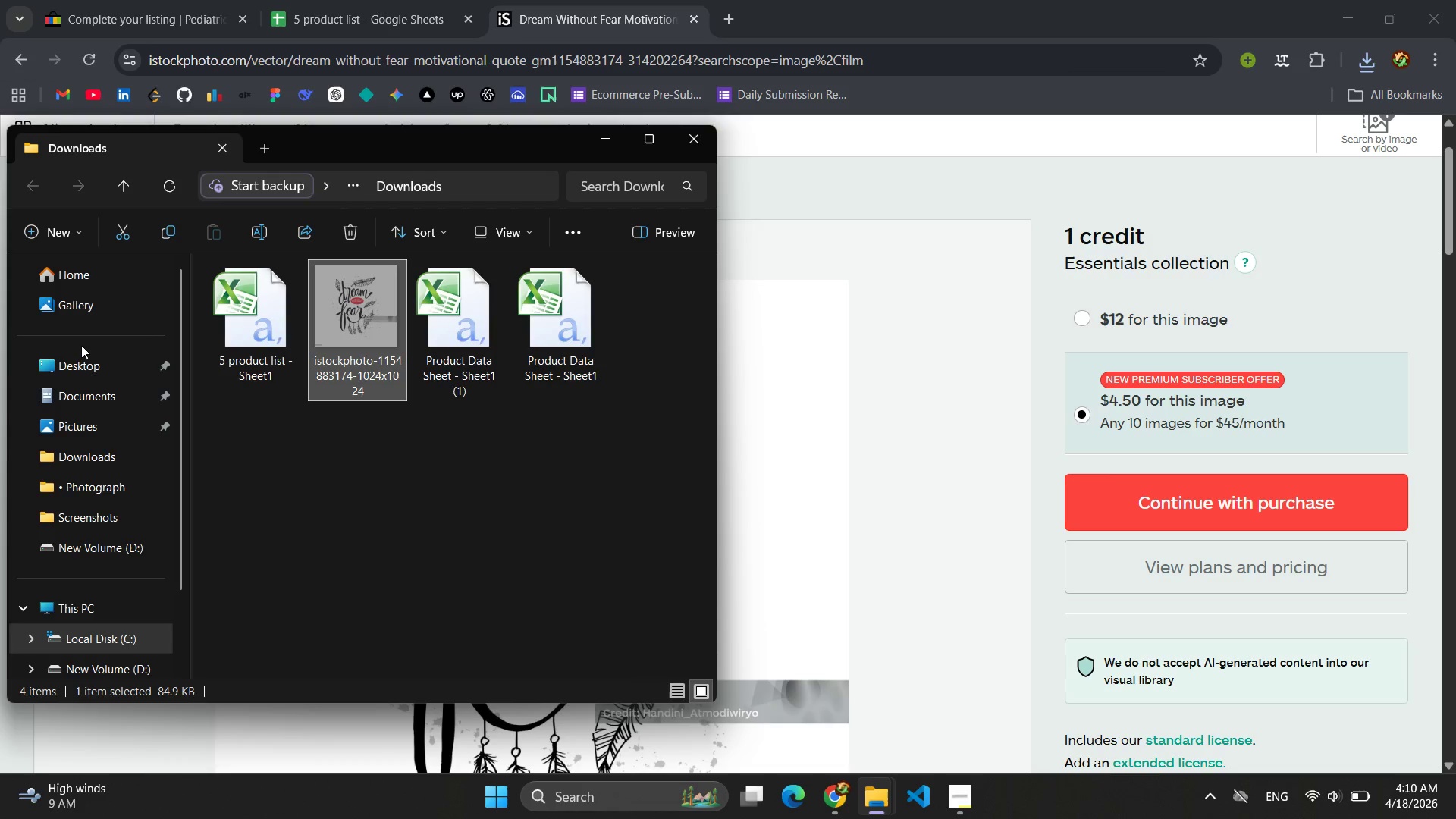 
left_click([75, 358])
 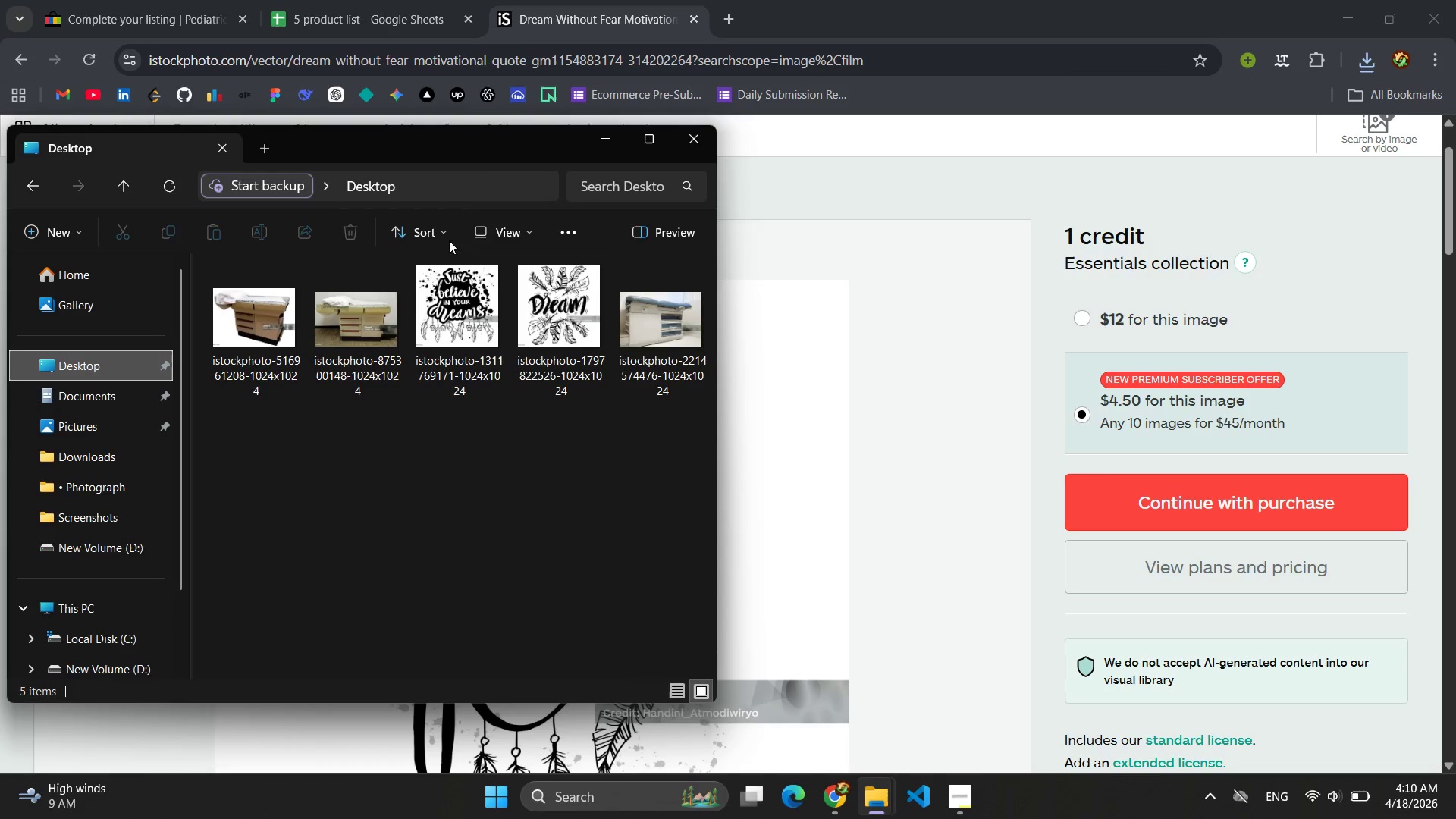 
left_click([152, 2])
 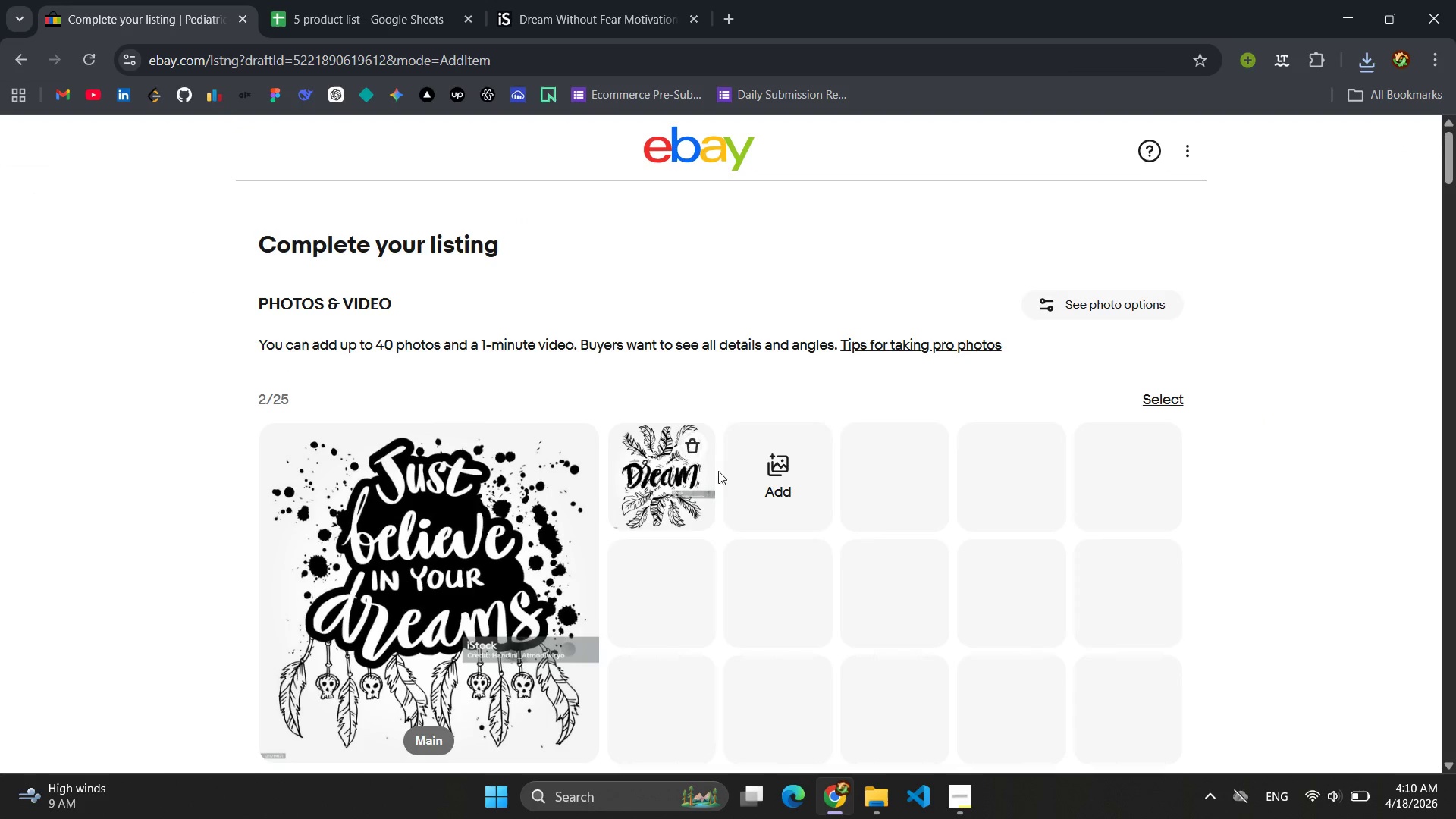 
left_click([754, 479])
 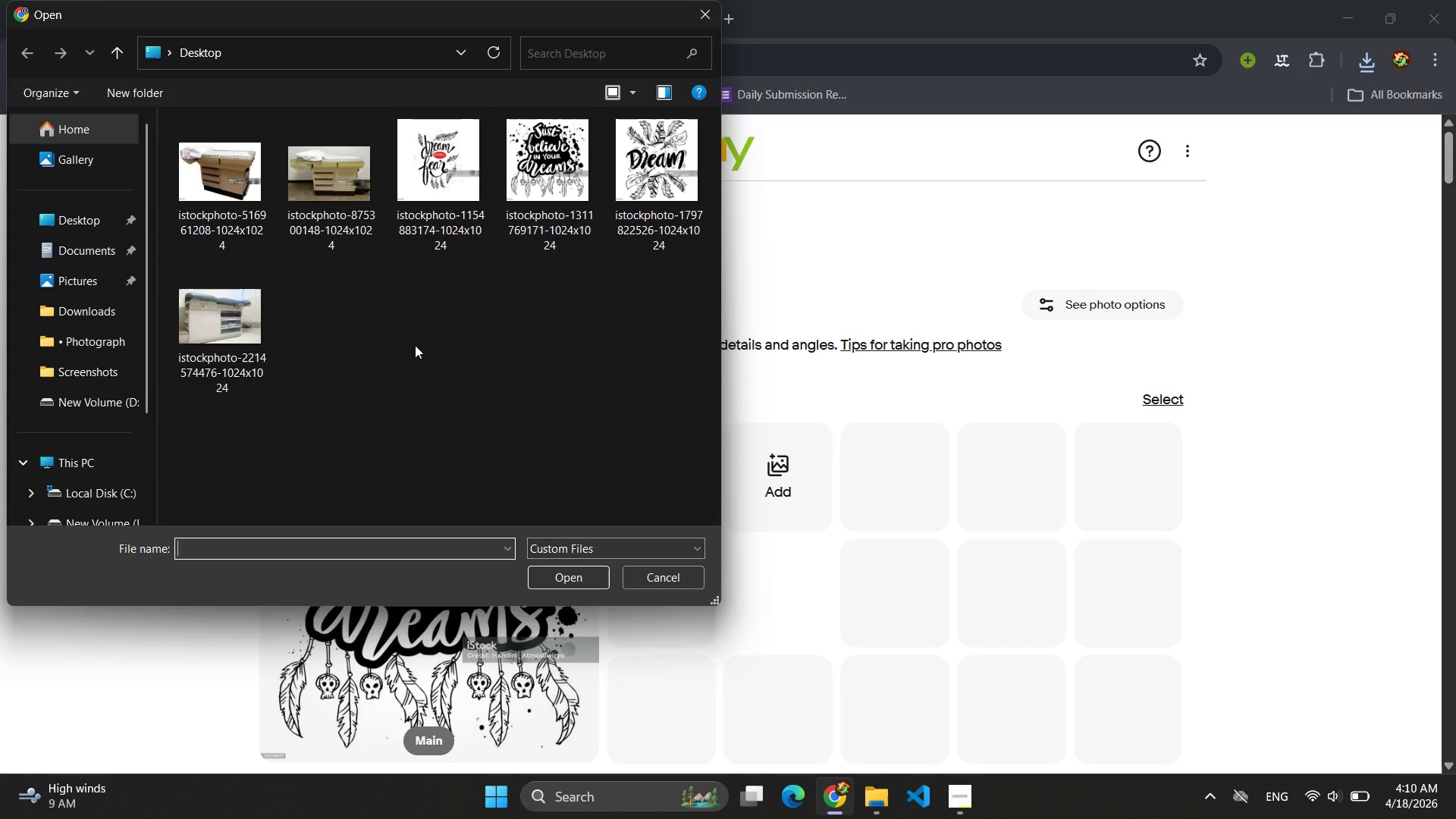 
left_click([449, 146])
 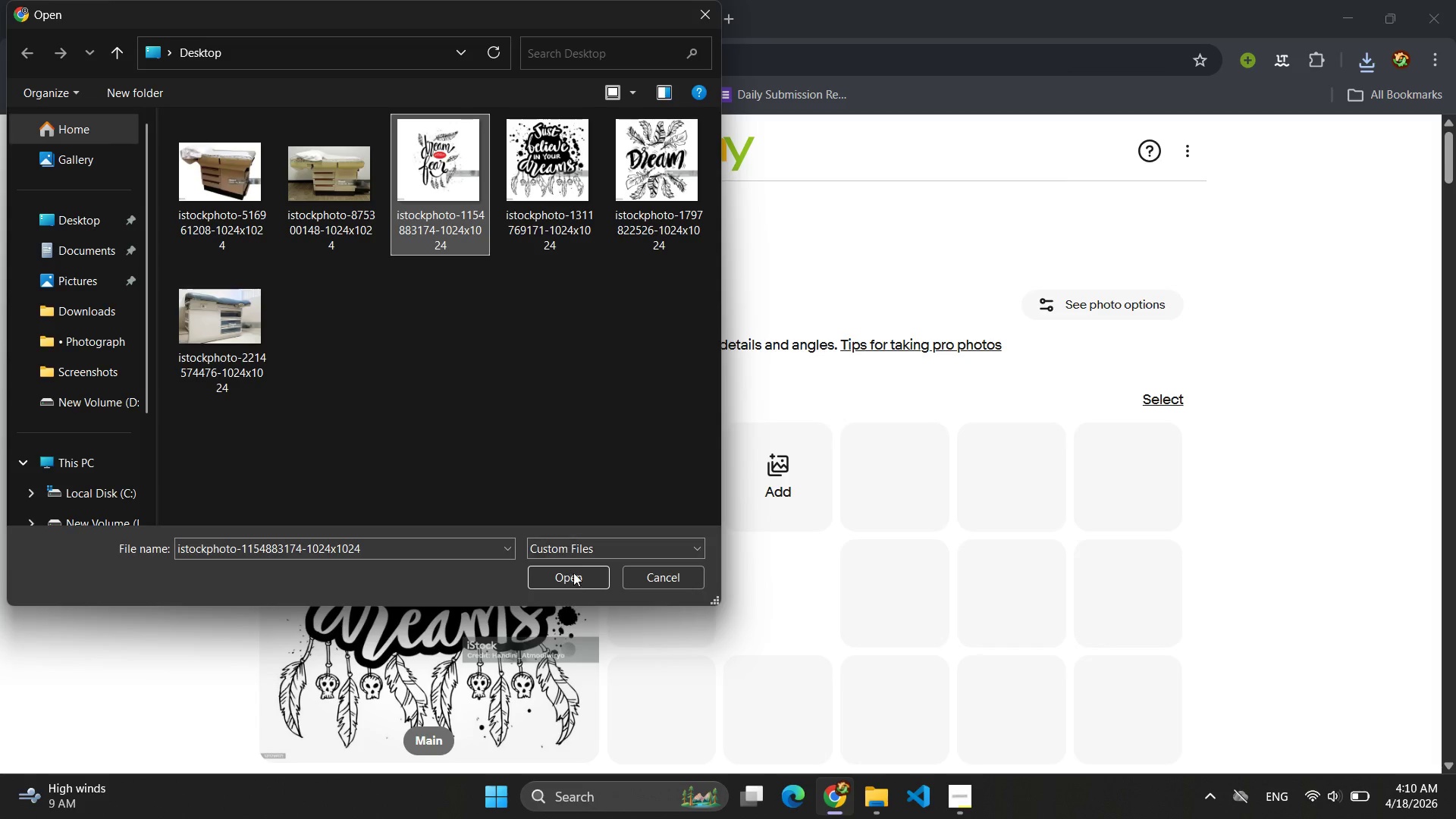 
left_click([576, 580])
 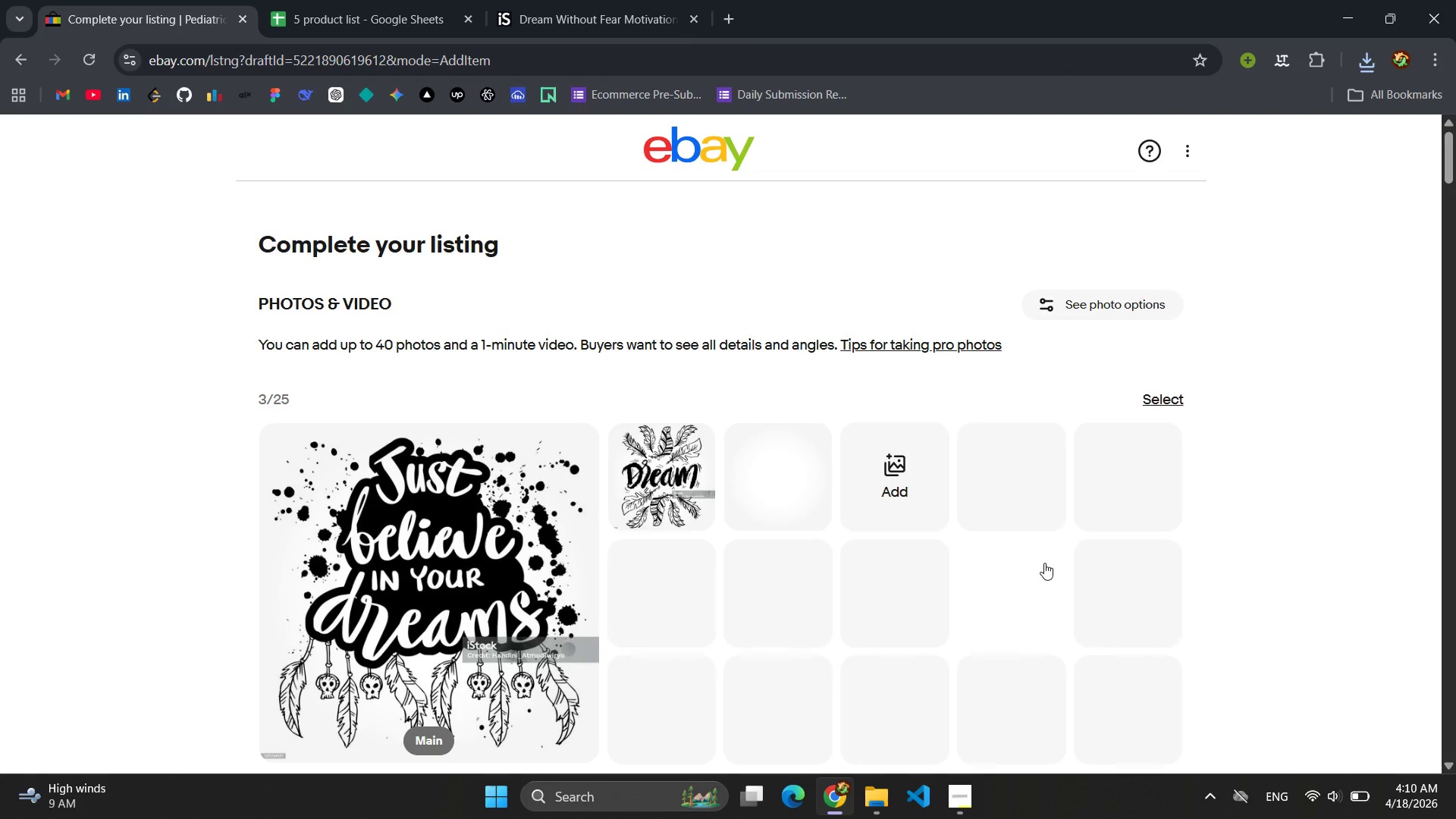 
scroll: coordinate [753, 533], scroll_direction: down, amount: 24.0
 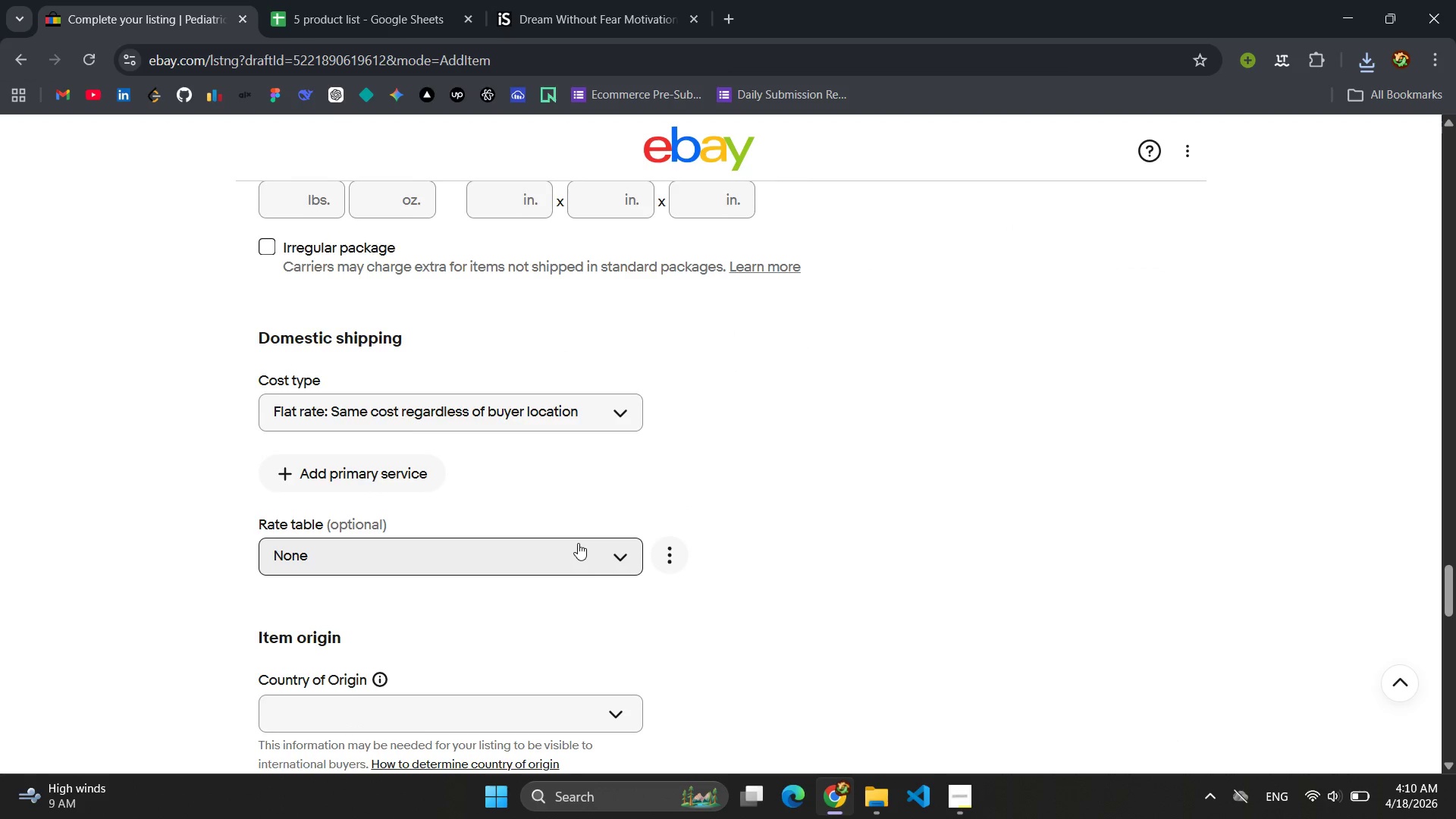 
scroll: coordinate [587, 547], scroll_direction: down, amount: 2.0
 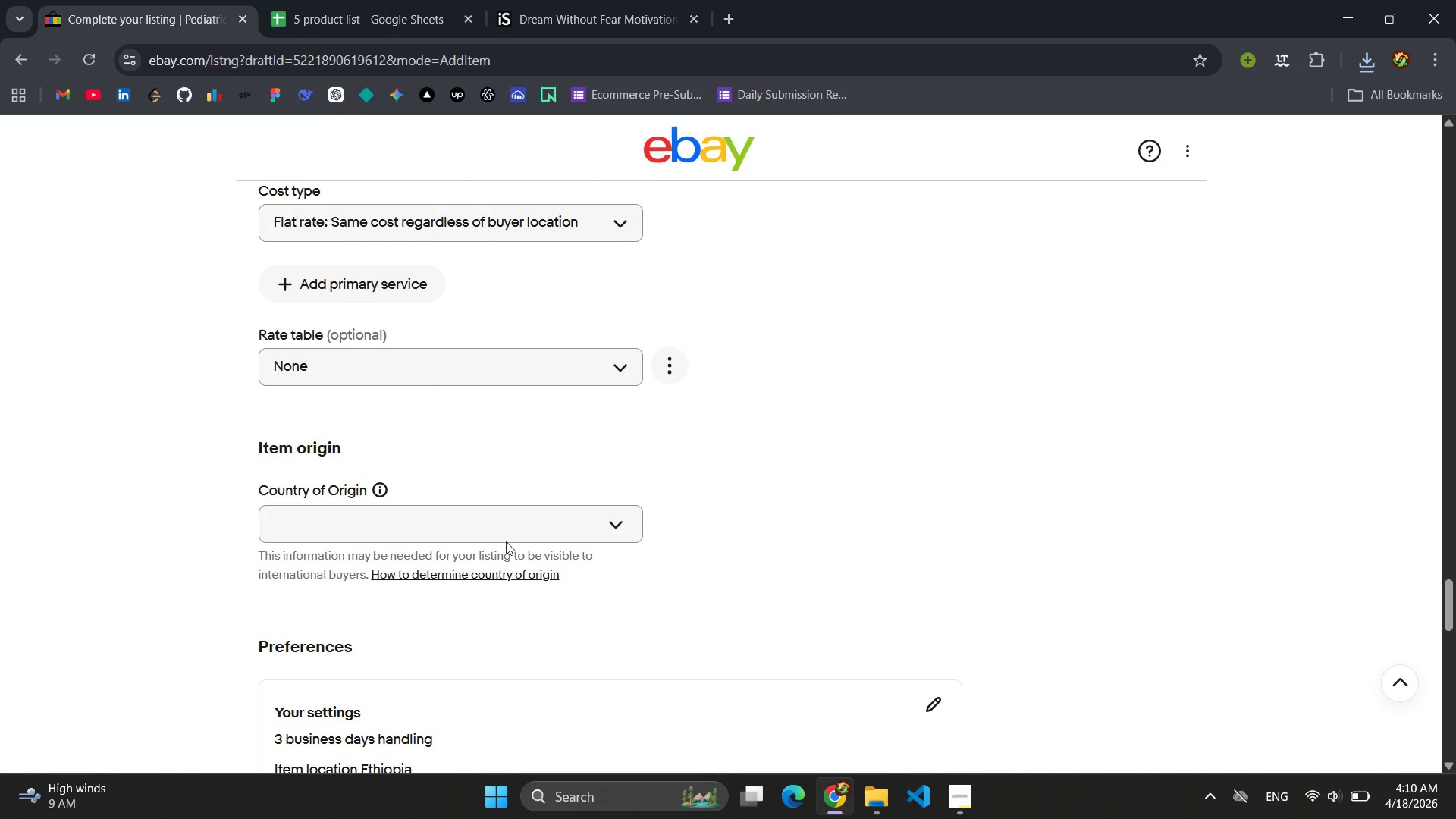 
left_click([484, 527])
 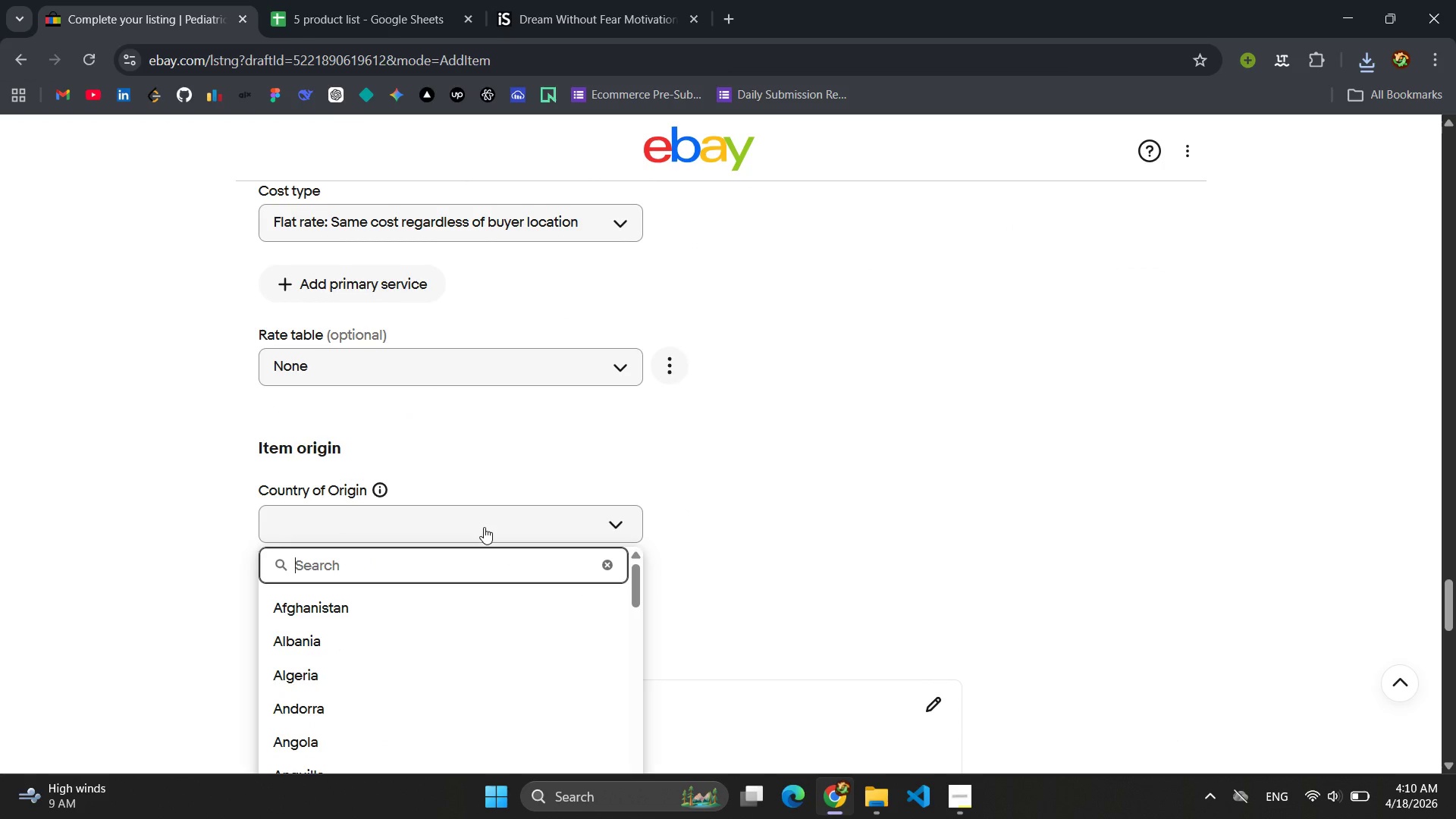 
type(Et)
 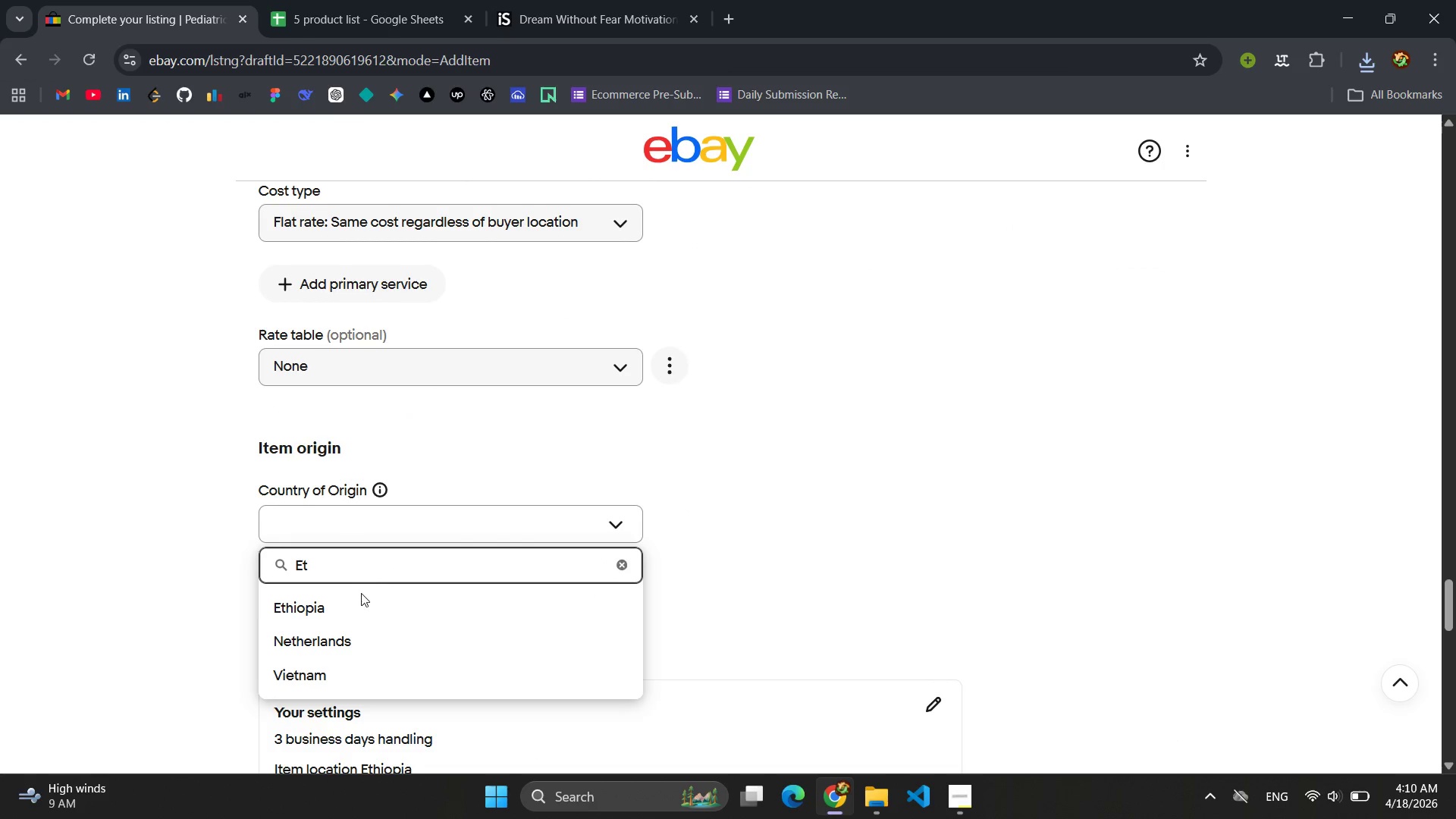 
left_click([356, 600])
 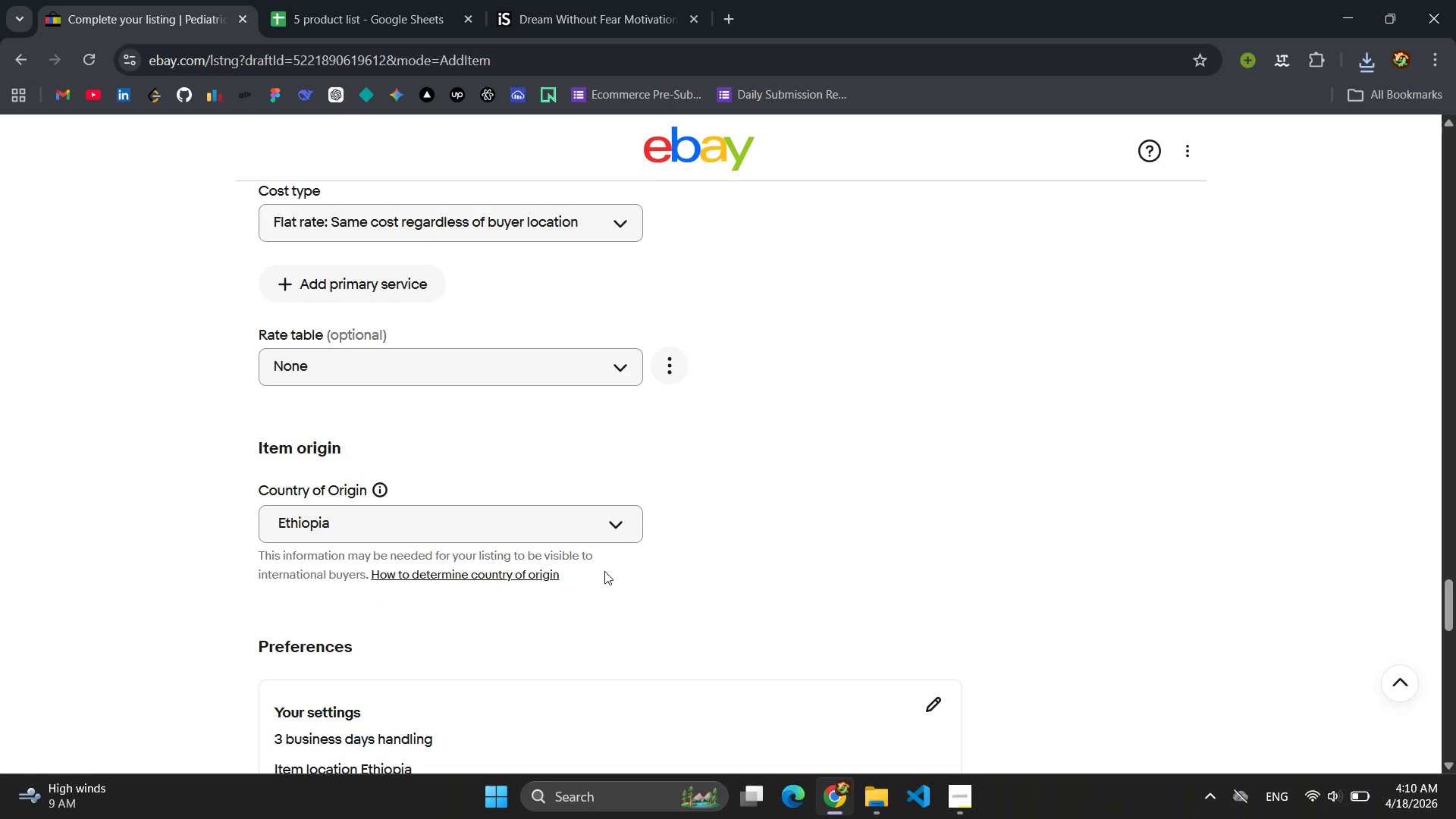 
scroll: coordinate [682, 555], scroll_direction: down, amount: 2.0
 